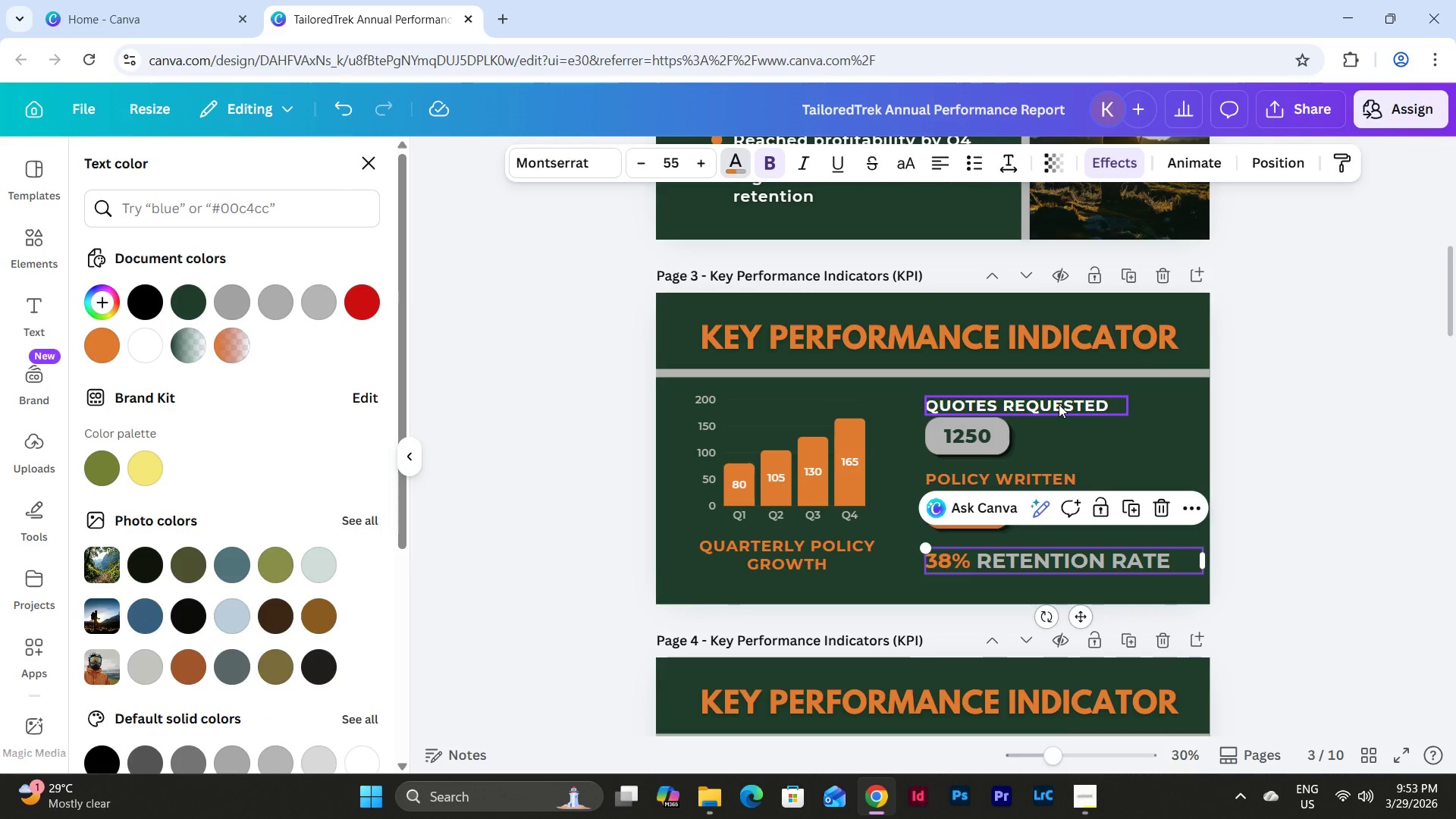 
left_click([1282, 399])
 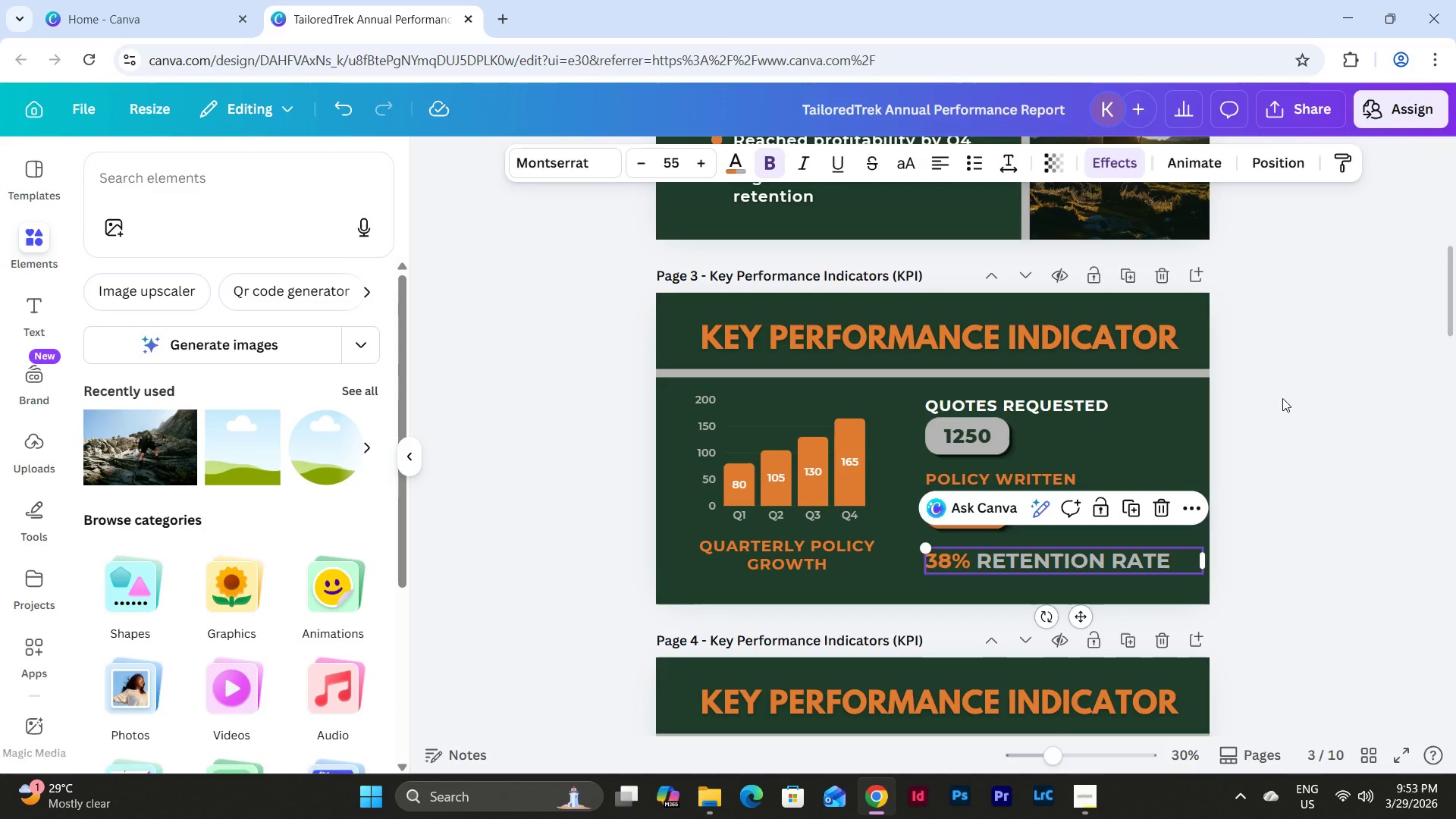 
left_click([1282, 398])
 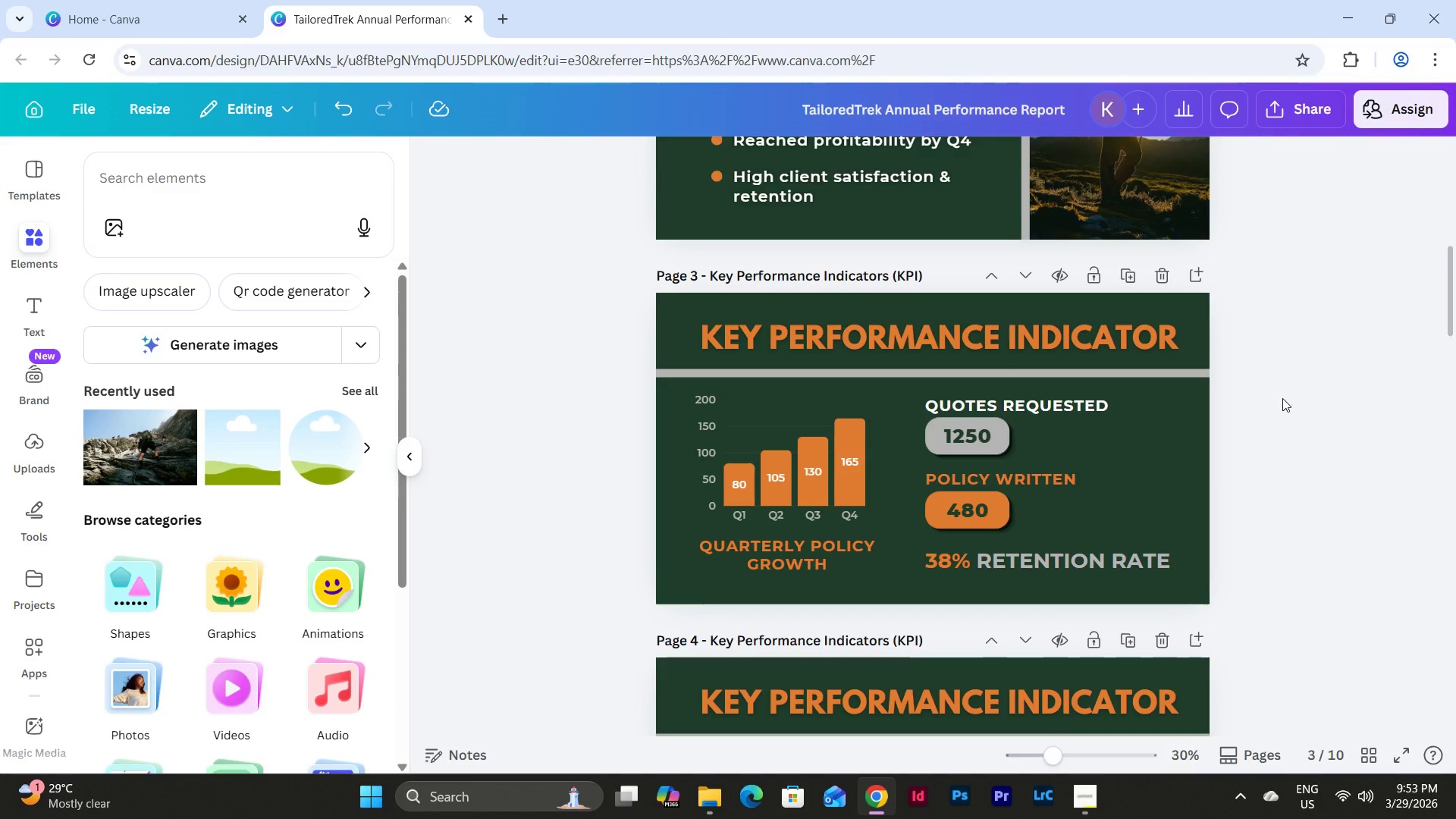 
key(Control+Z)
 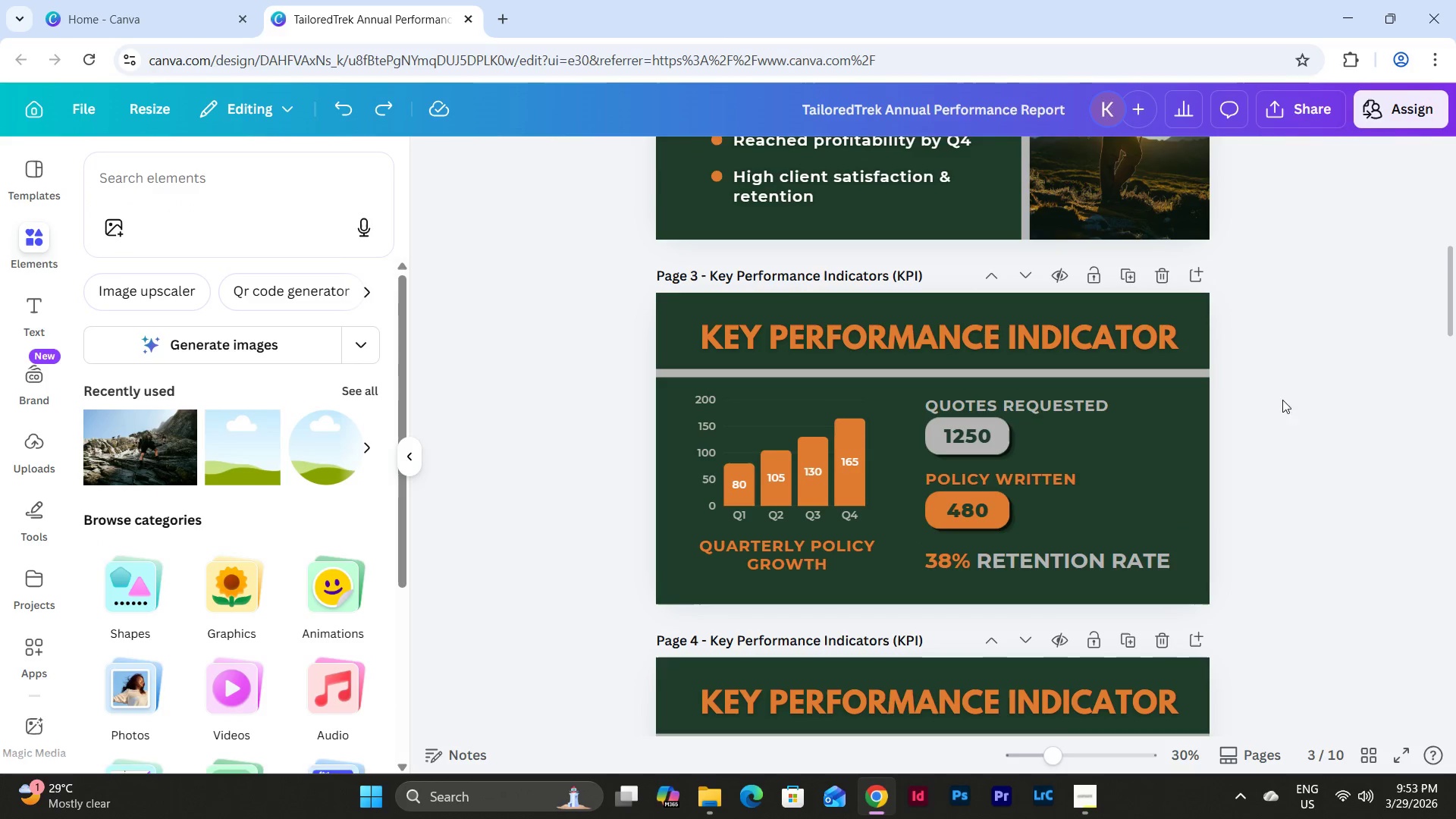 
scroll: coordinate [1270, 416], scroll_direction: down, amount: 8.0
 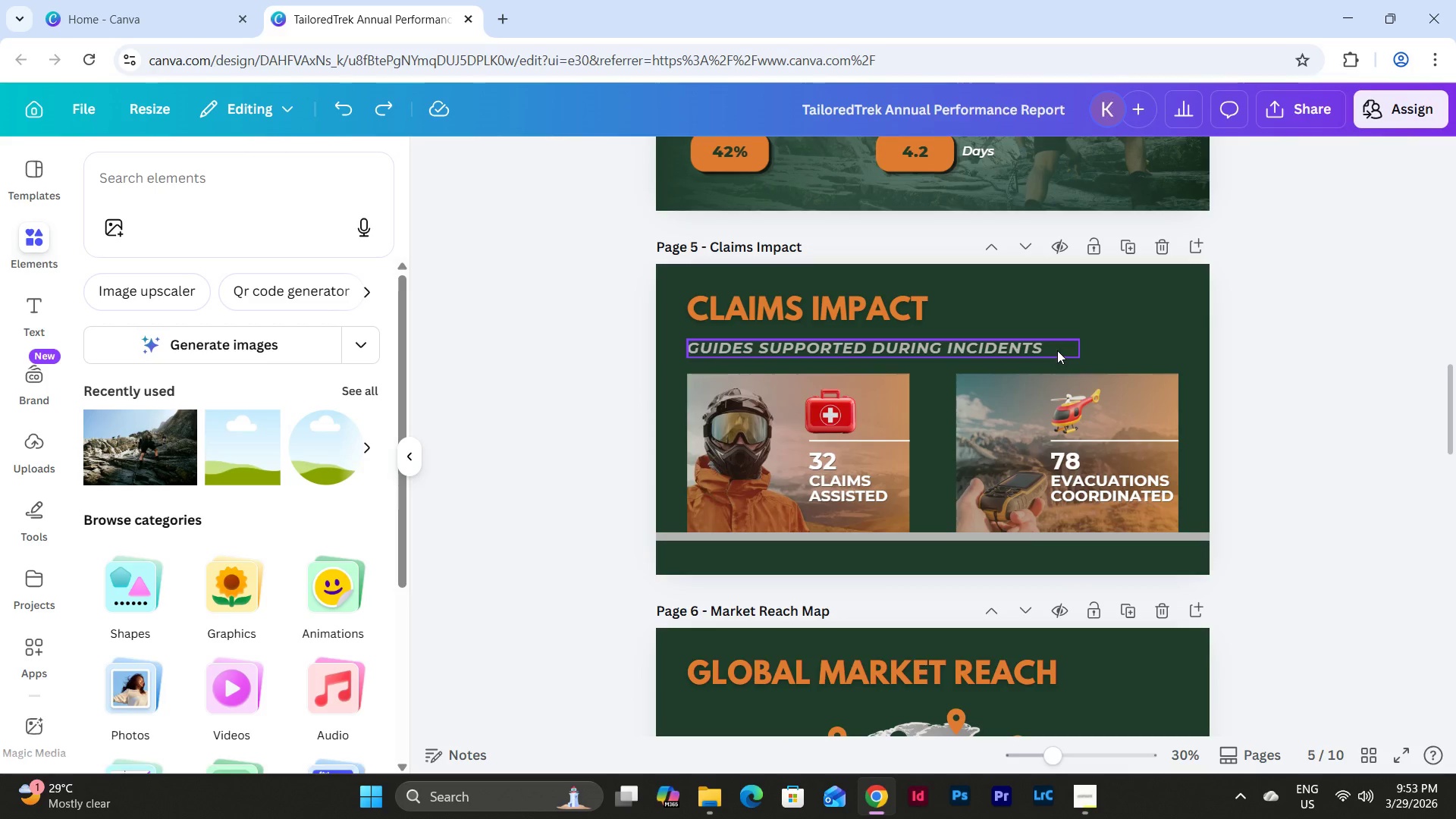 
left_click([1301, 372])
 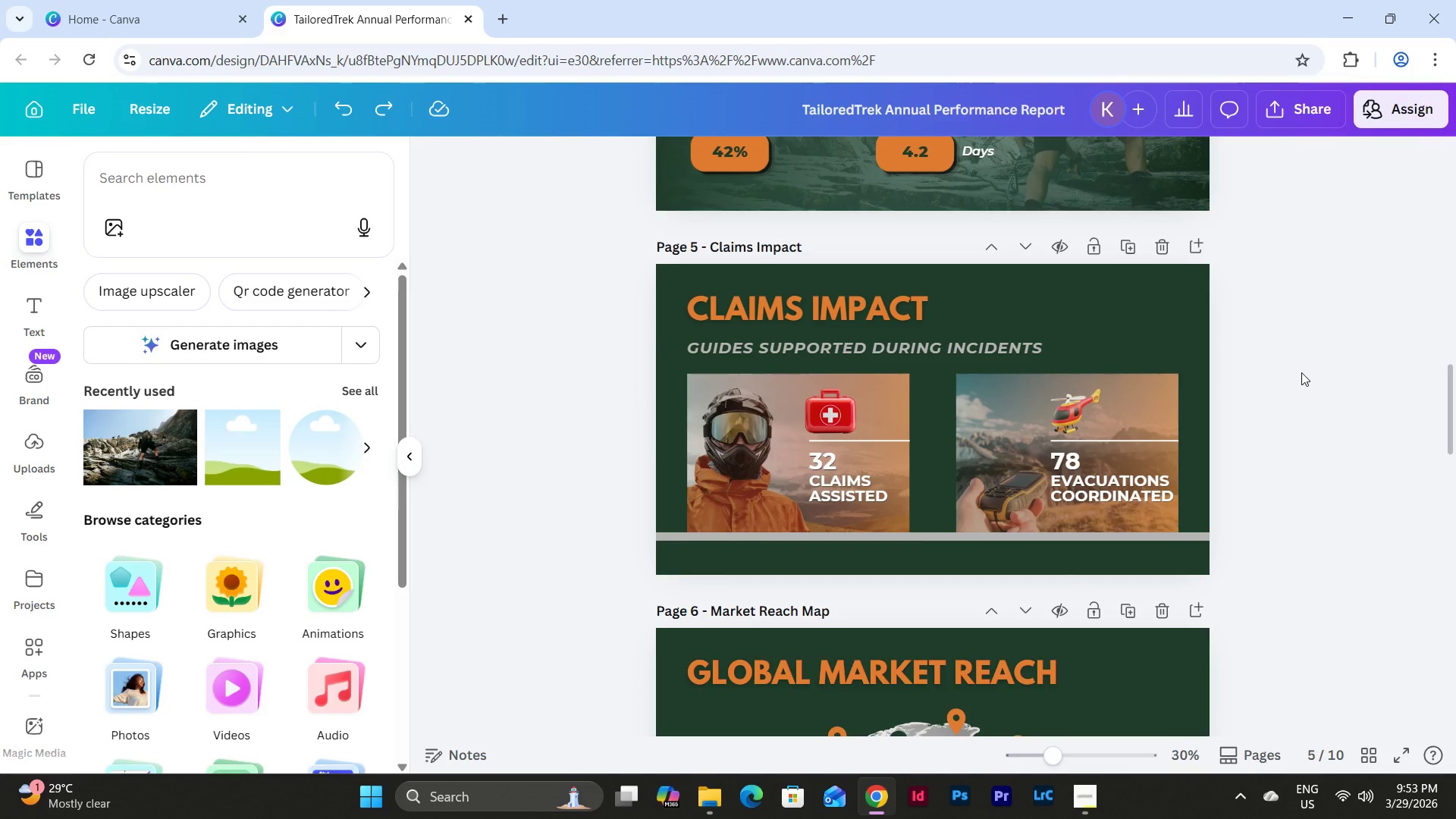 
scroll: coordinate [1301, 372], scroll_direction: up, amount: 3.0
 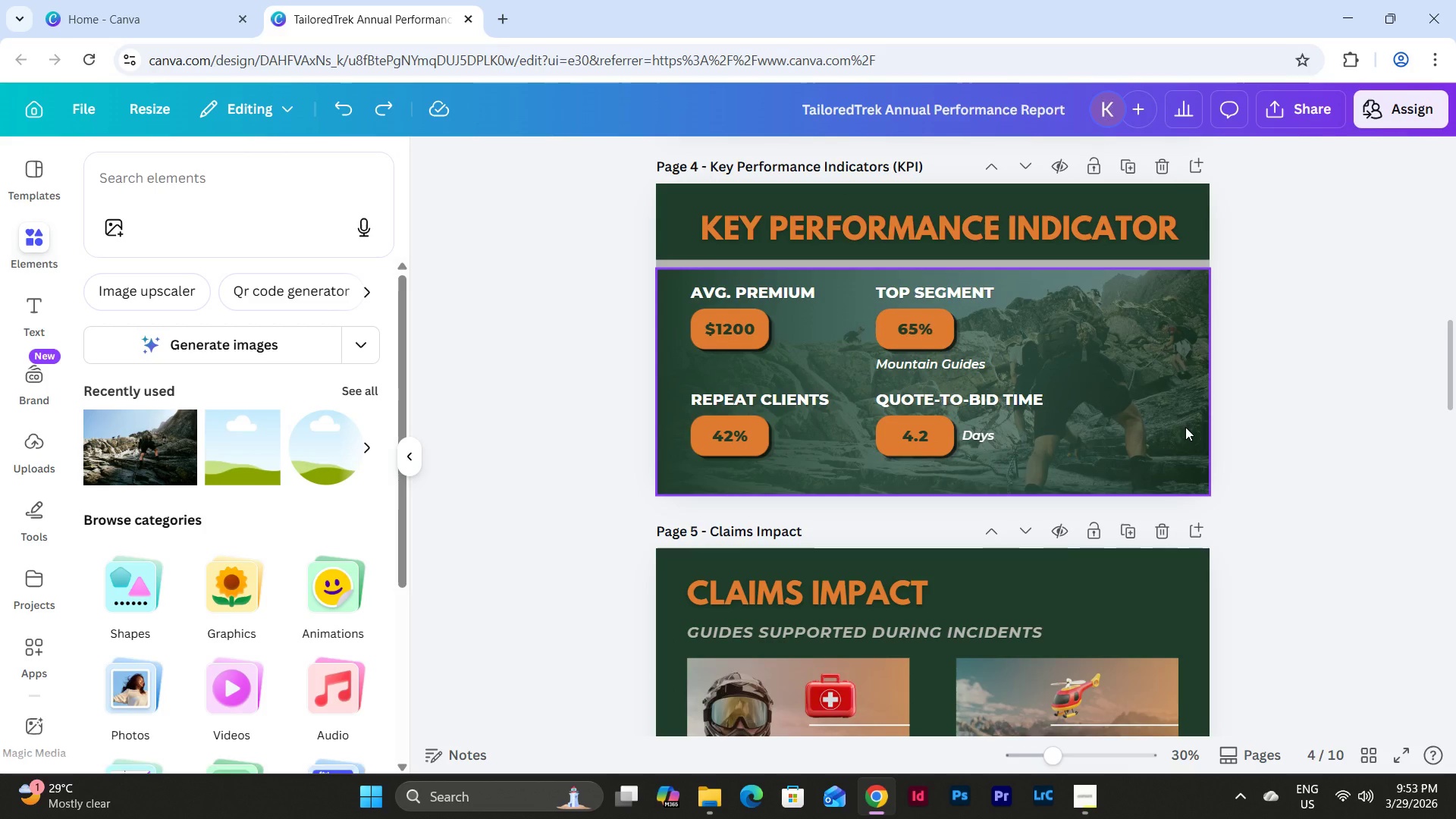 
wait(5.45)
 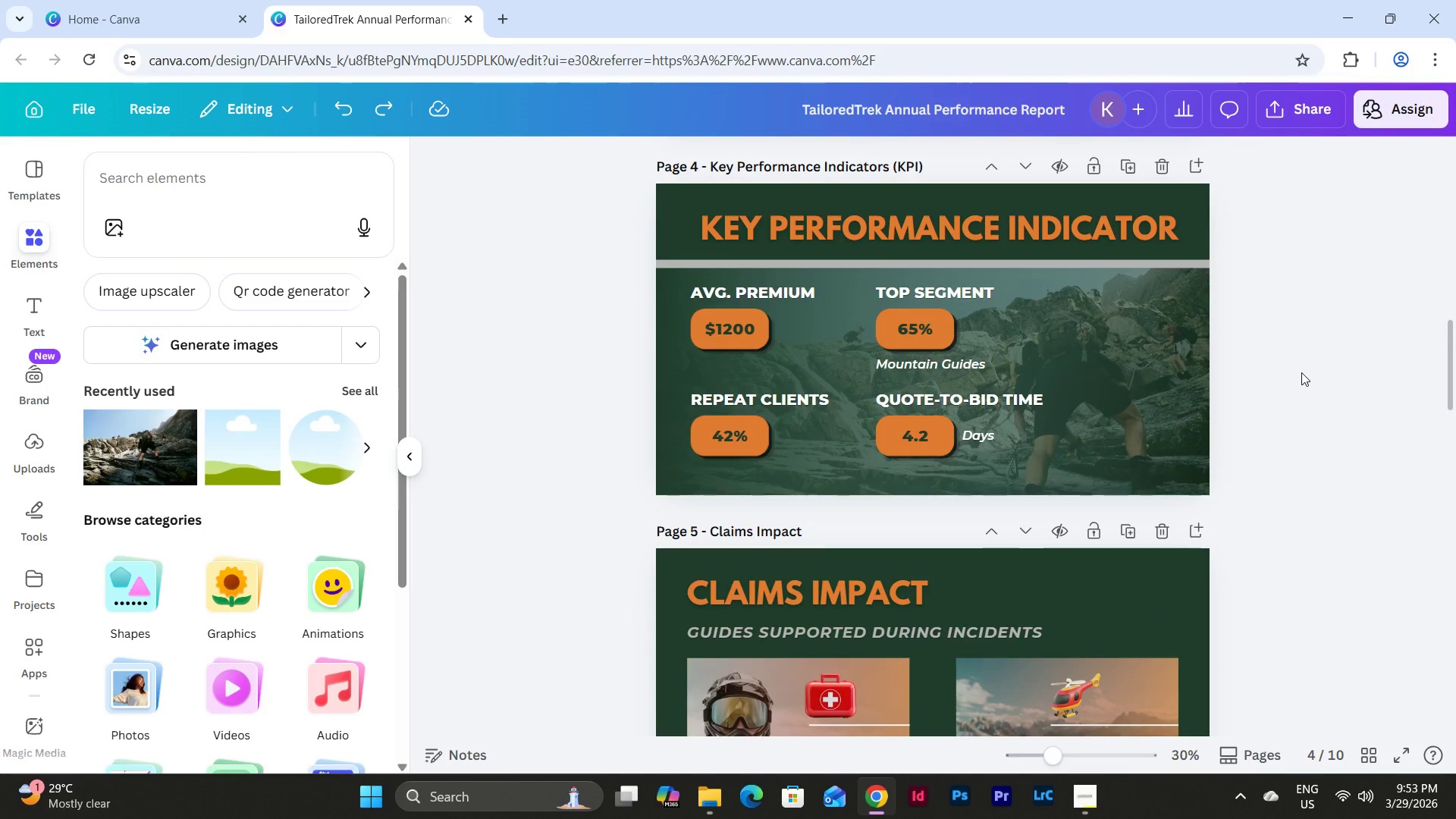 
left_click([1369, 751])
 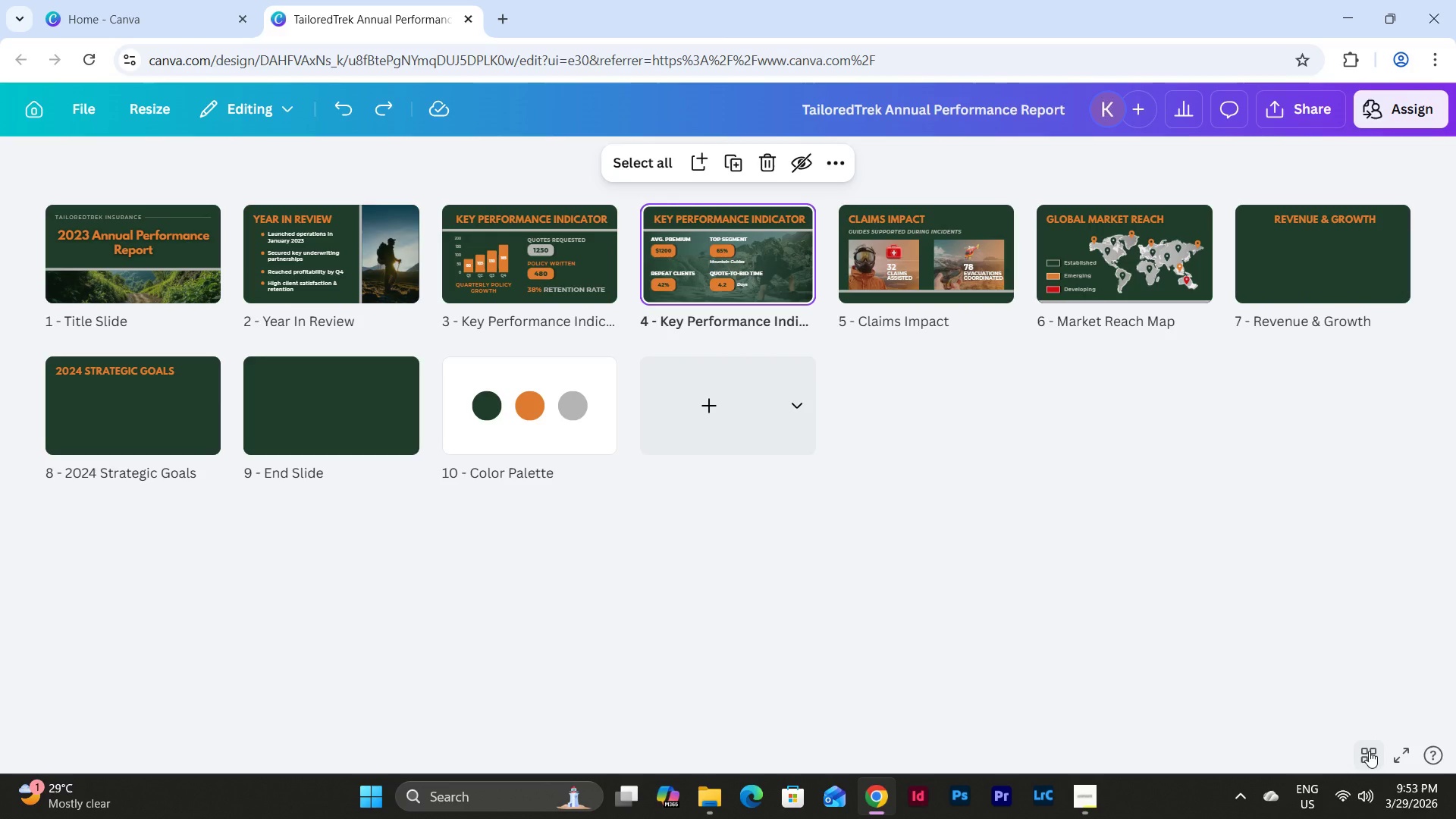 
left_click([1369, 751])
 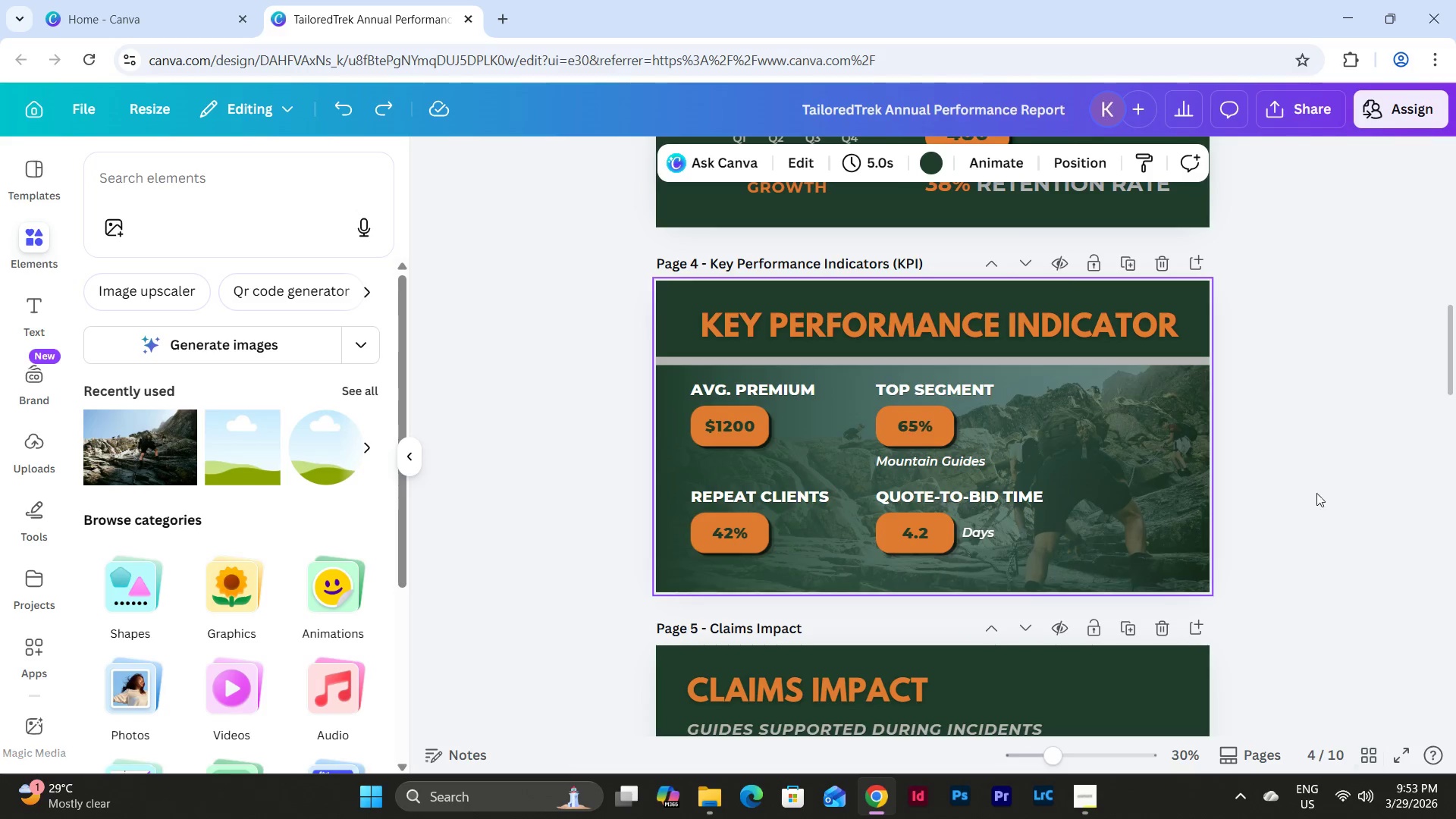 
scroll: coordinate [1310, 461], scroll_direction: down, amount: 5.0
 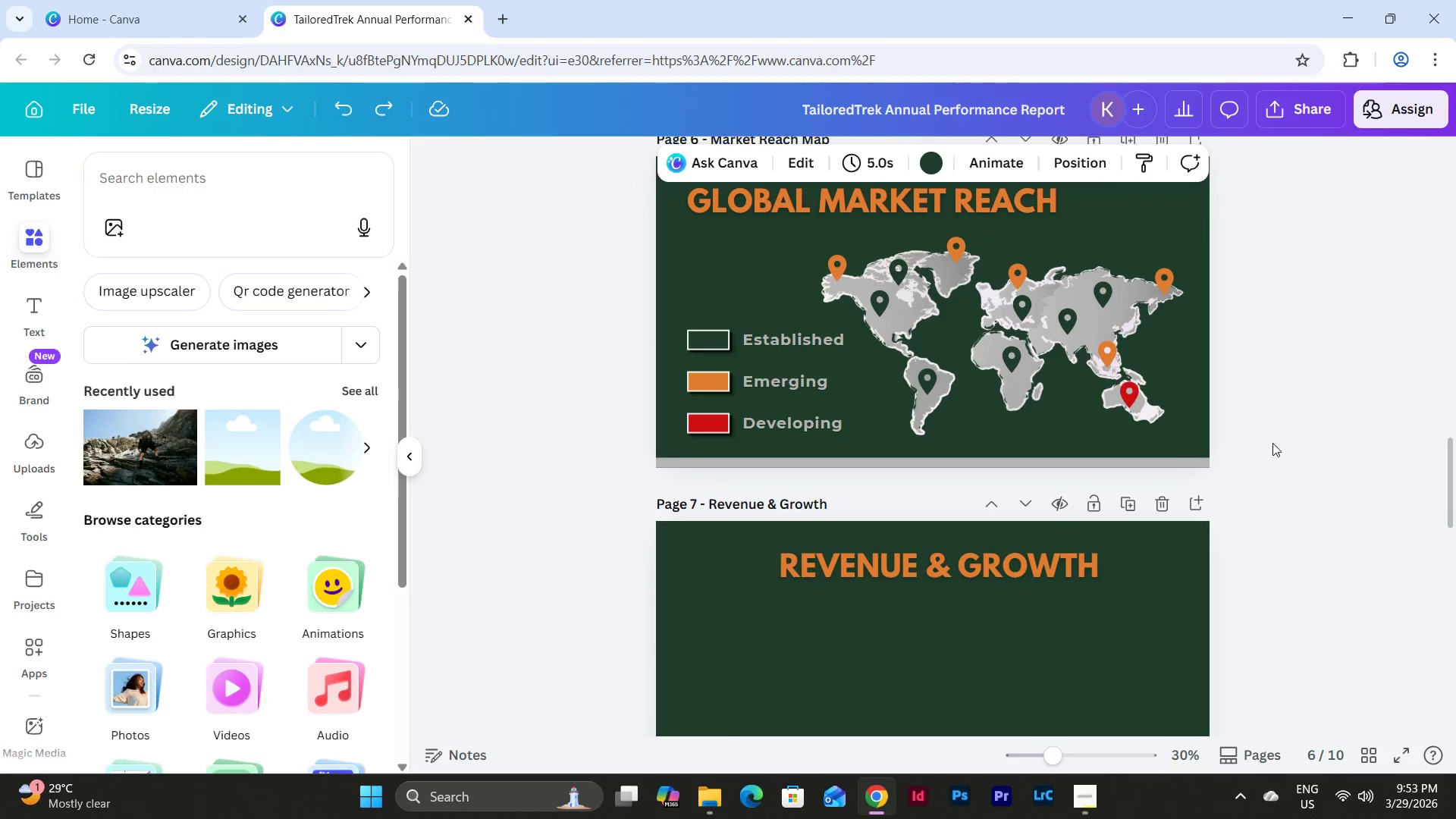 
scroll: coordinate [813, 373], scroll_direction: up, amount: 1.0
 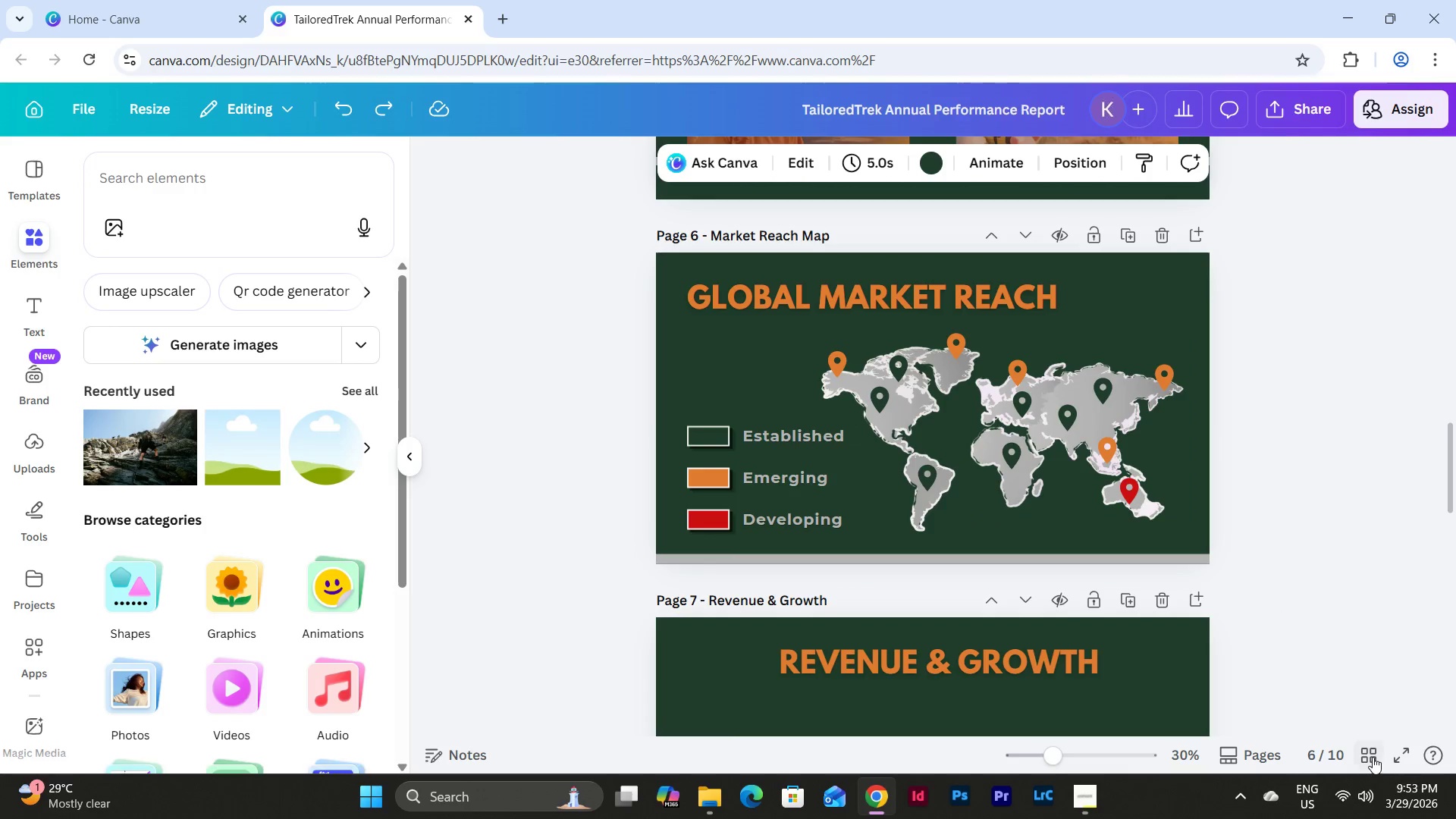 
left_click([1373, 756])
 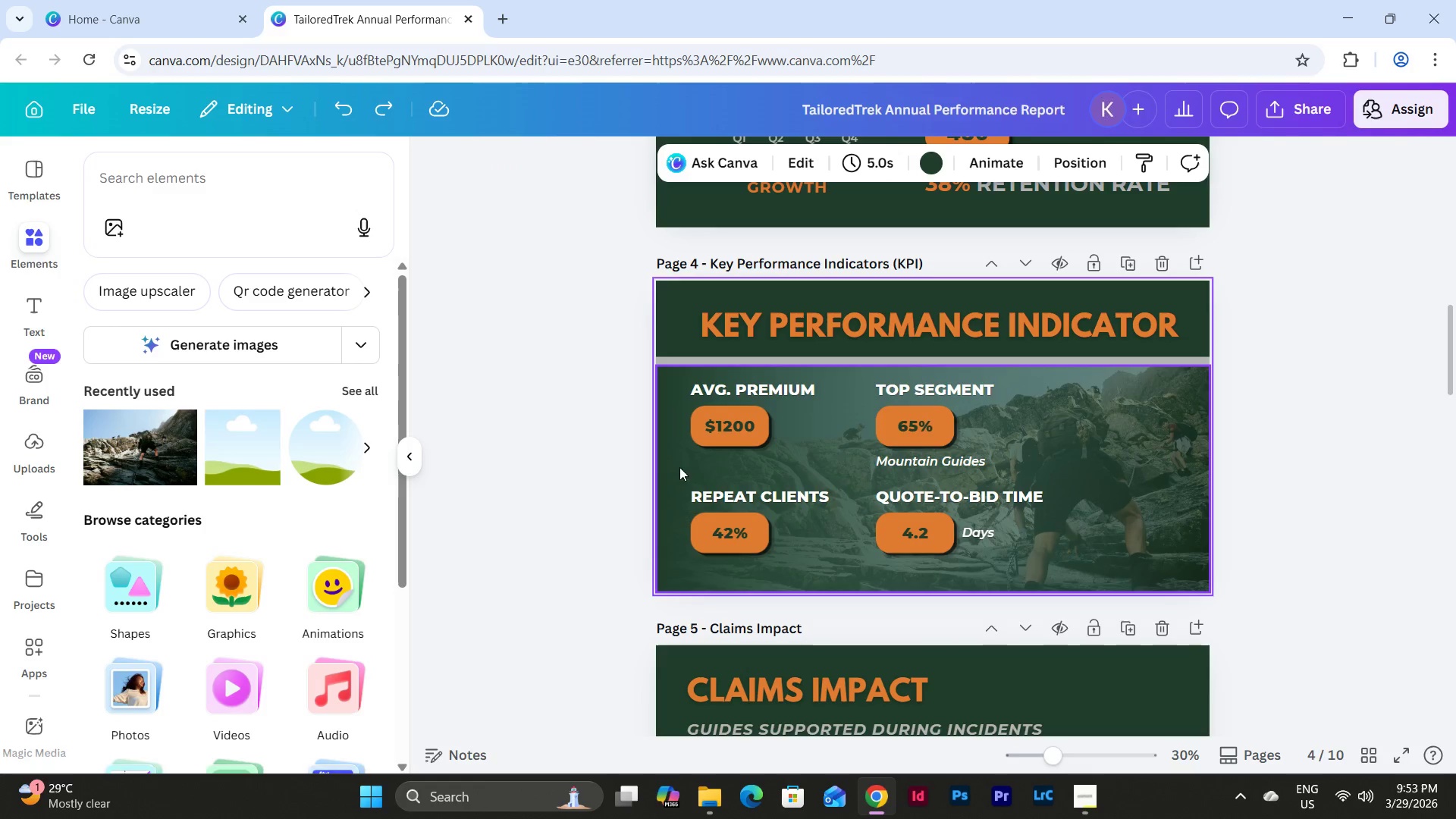 
scroll: coordinate [809, 545], scroll_direction: down, amount: 6.0
 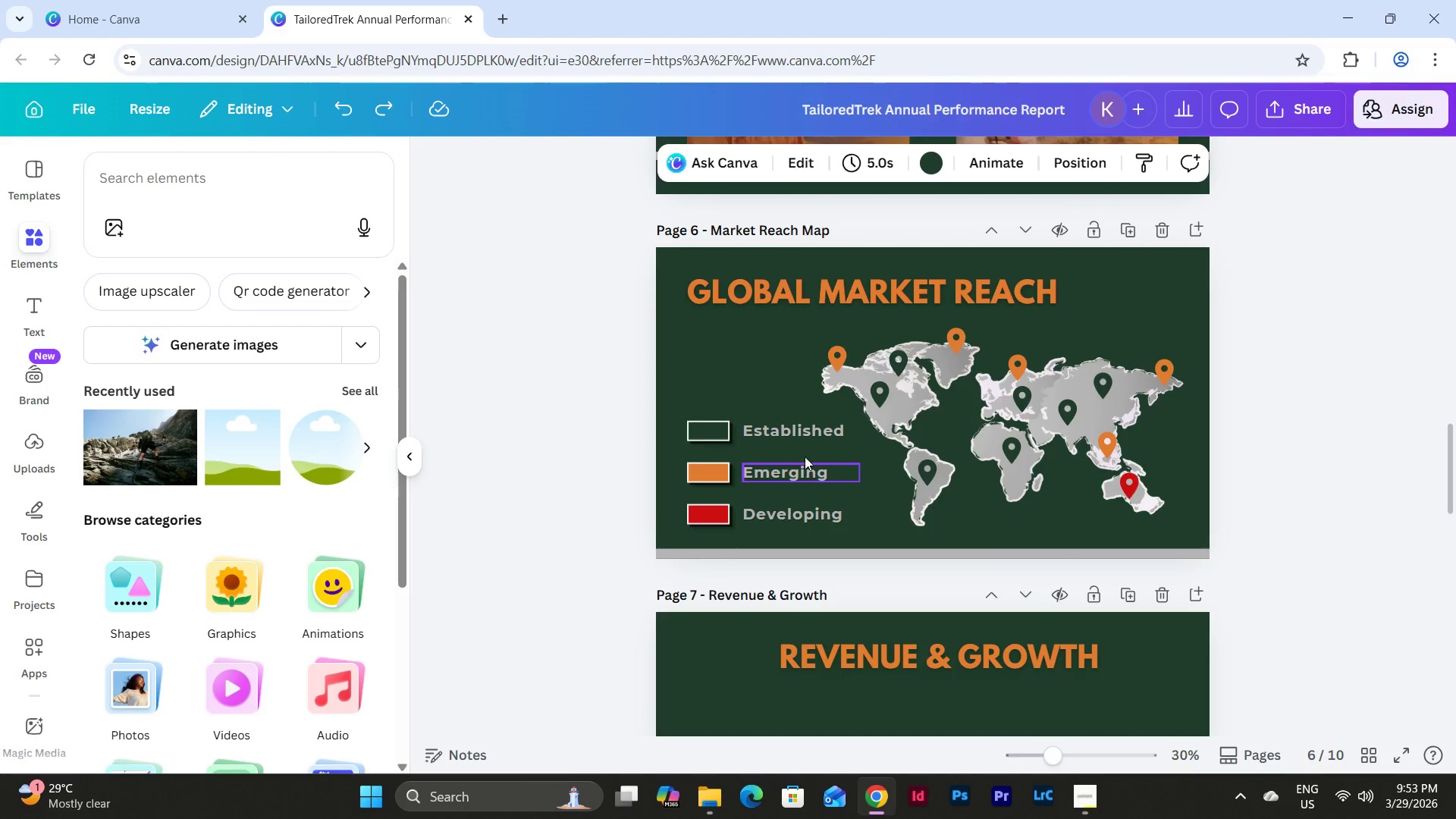 
left_click([800, 429])
 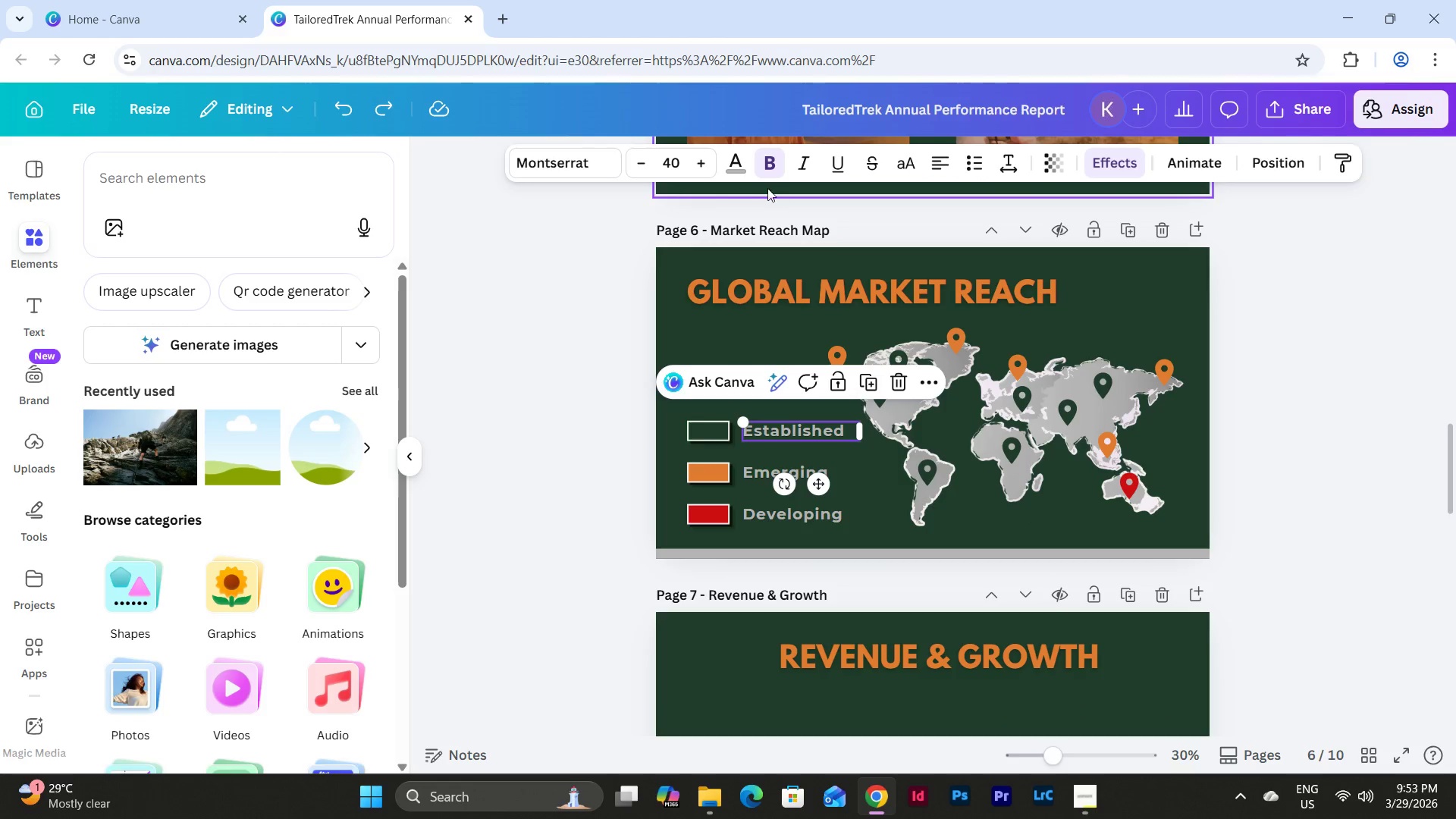 
left_click([735, 162])
 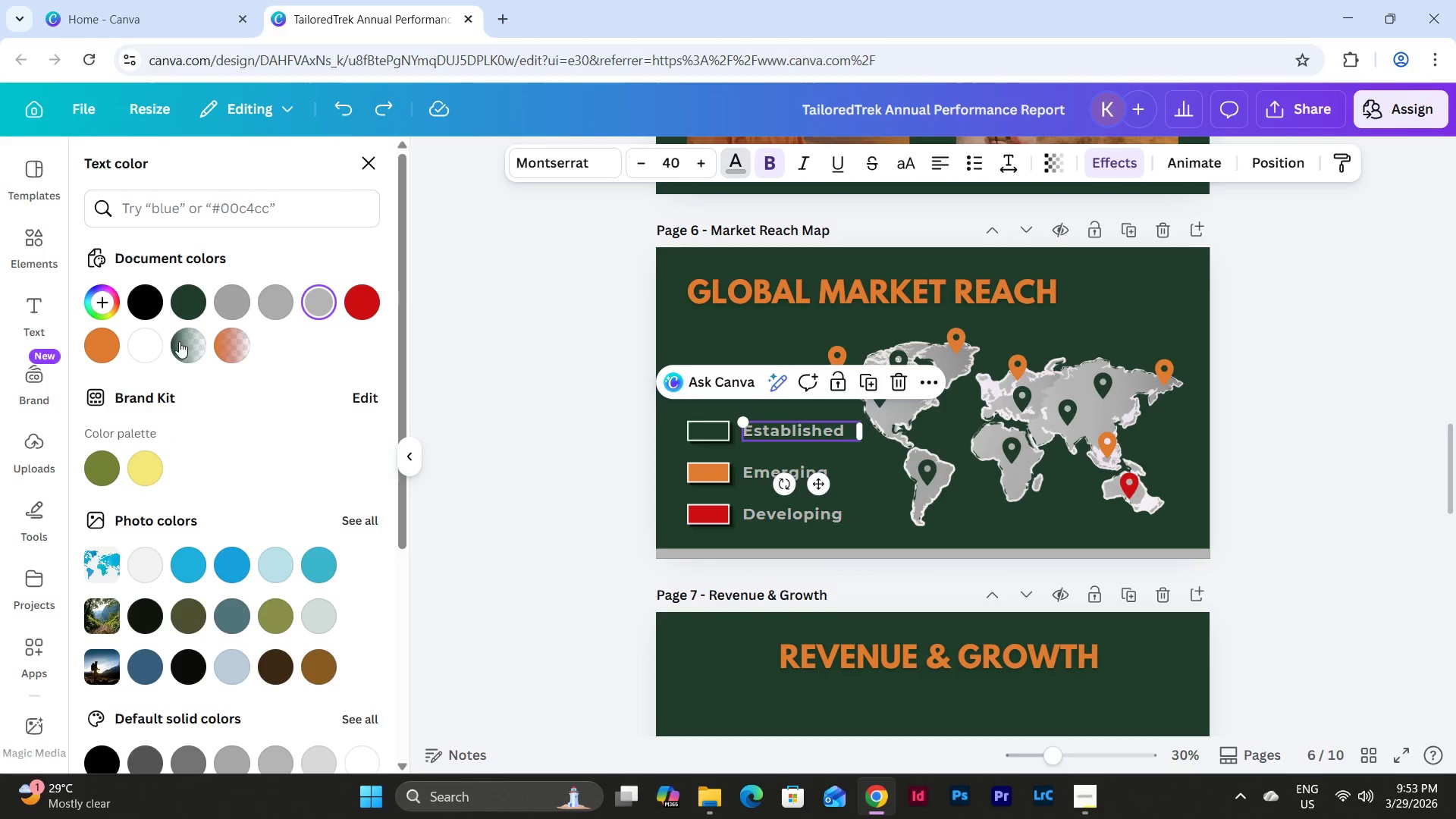 
left_click([139, 343])
 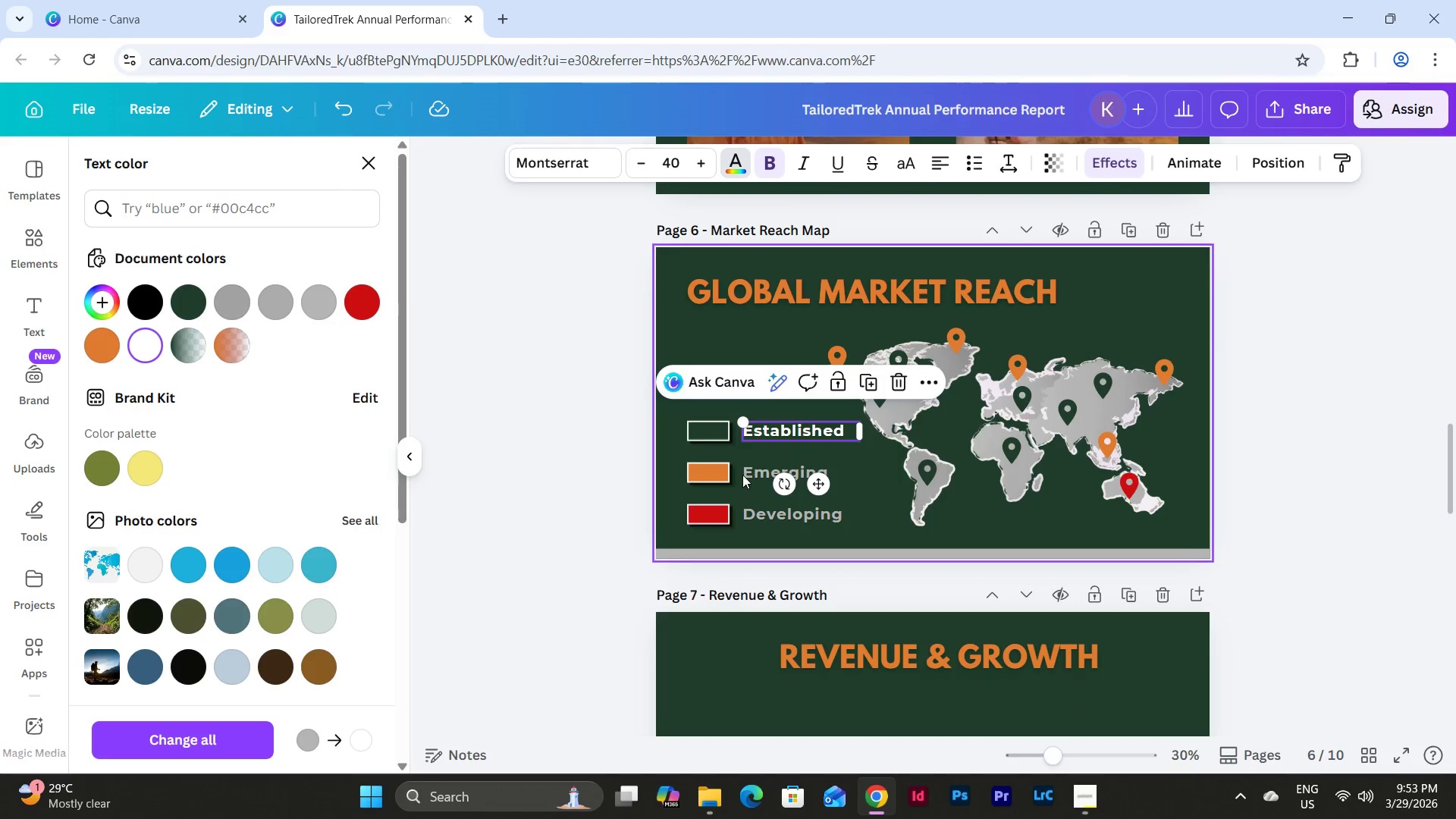 
left_click([748, 471])
 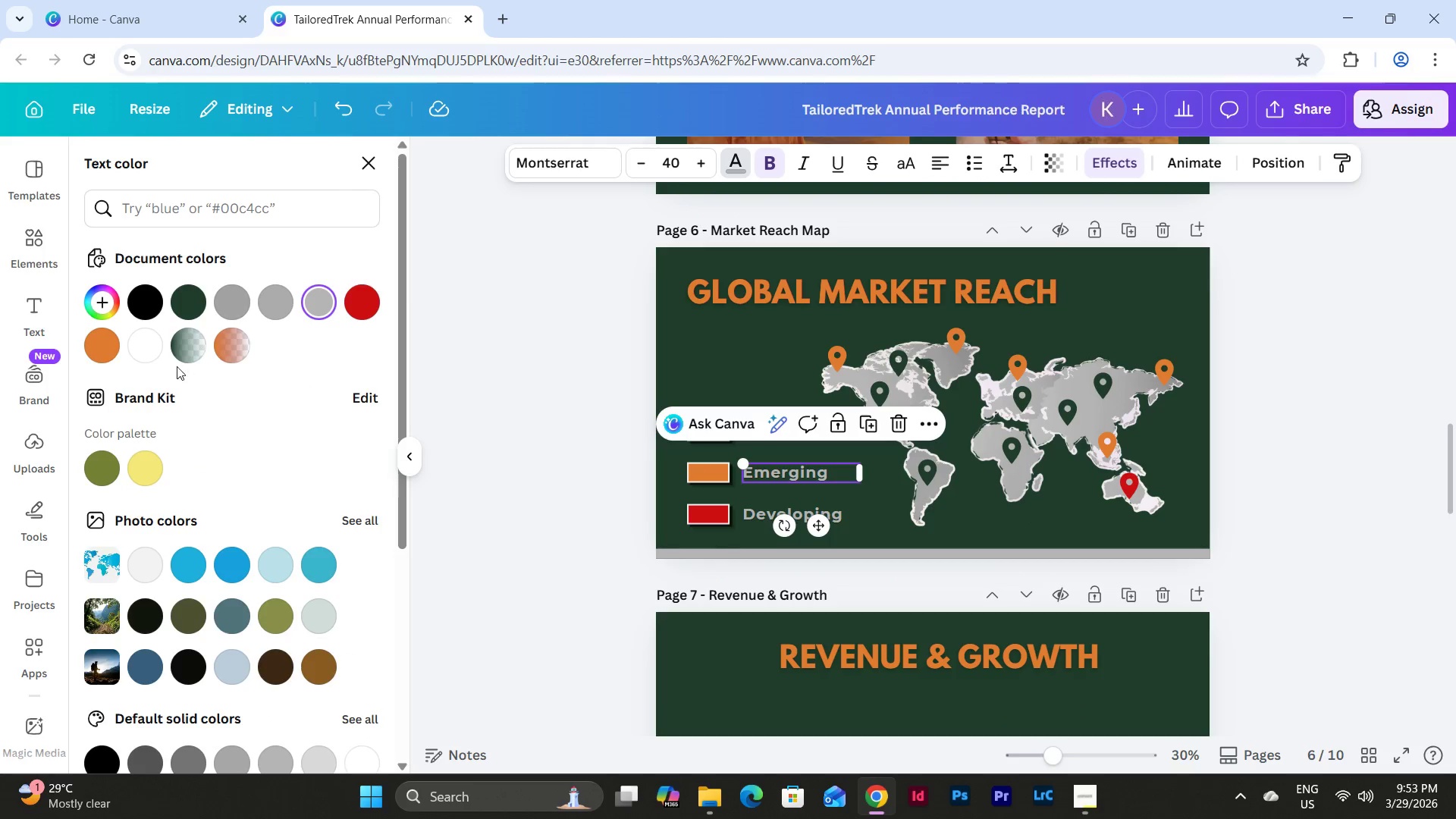 
left_click([145, 347])
 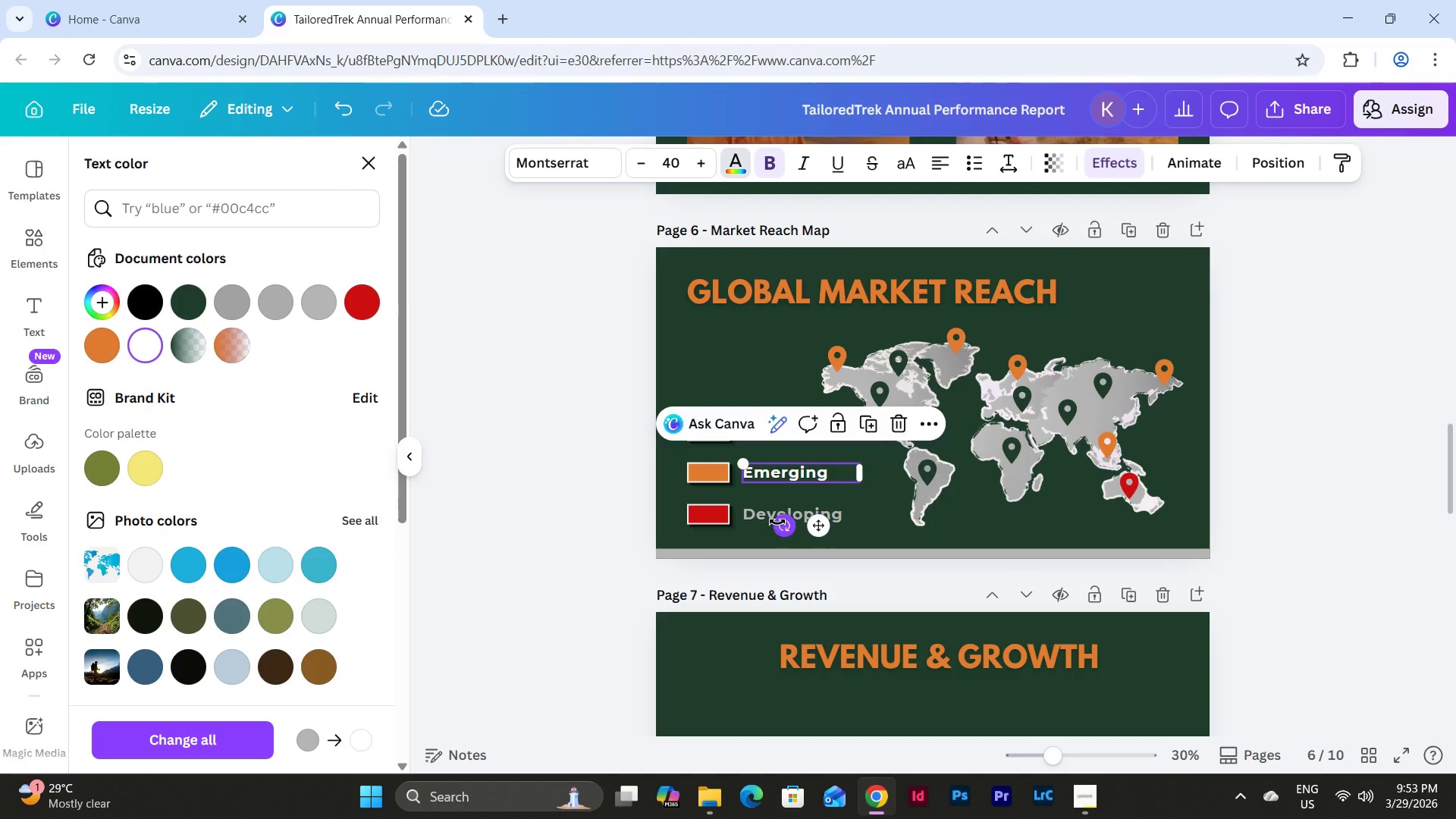 
left_click([759, 514])
 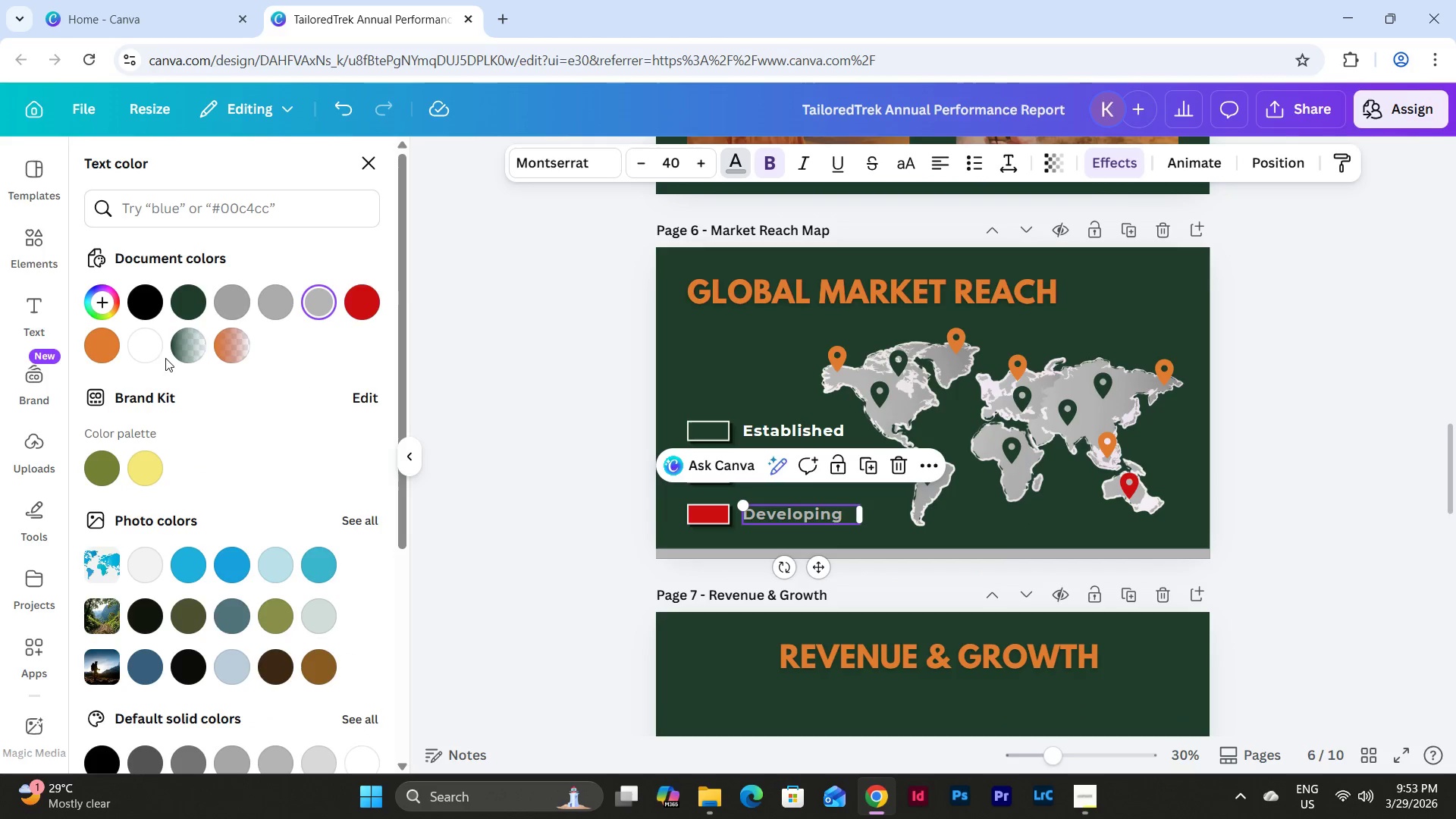 
left_click([149, 350])
 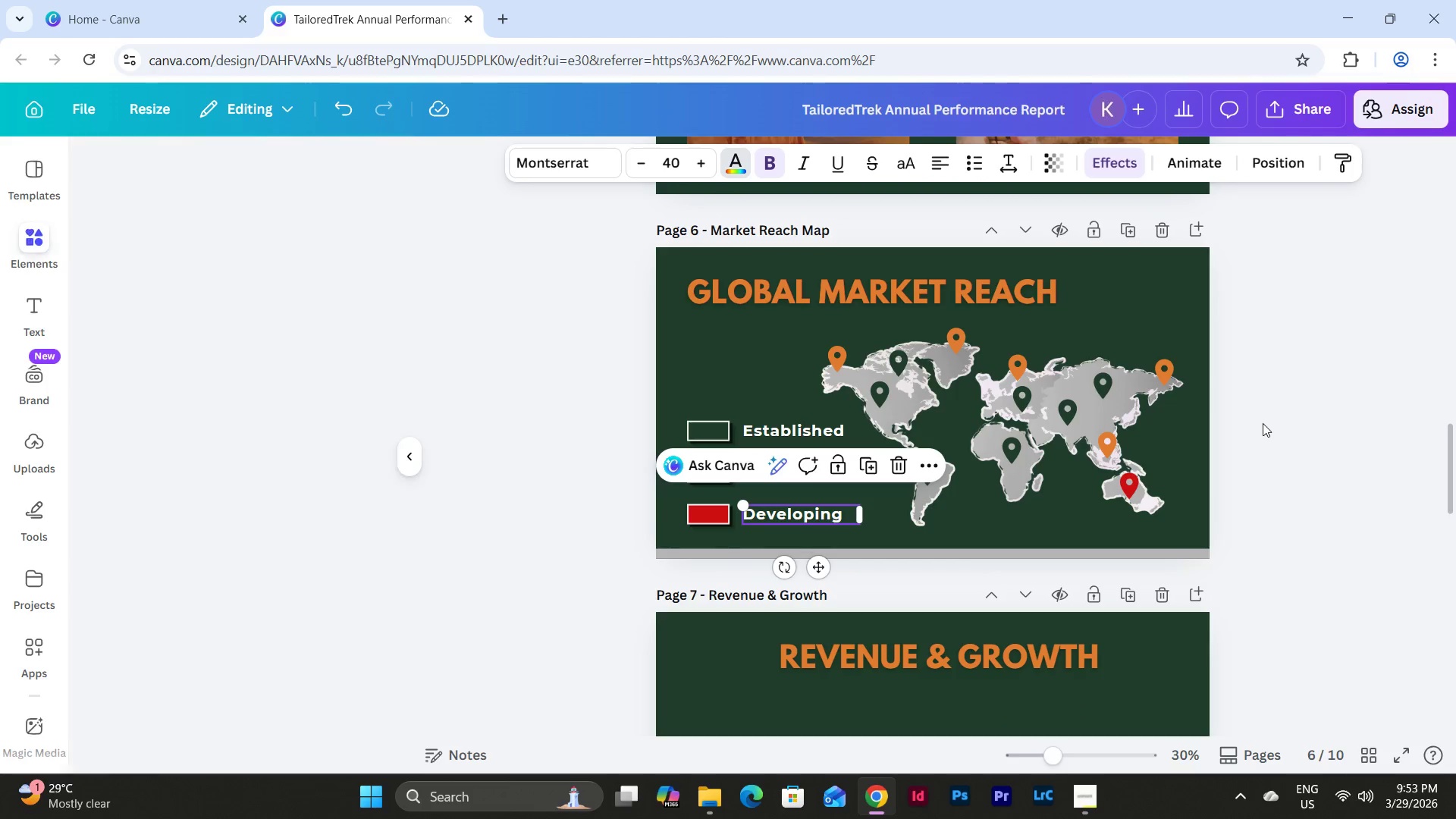 
double_click([1263, 423])
 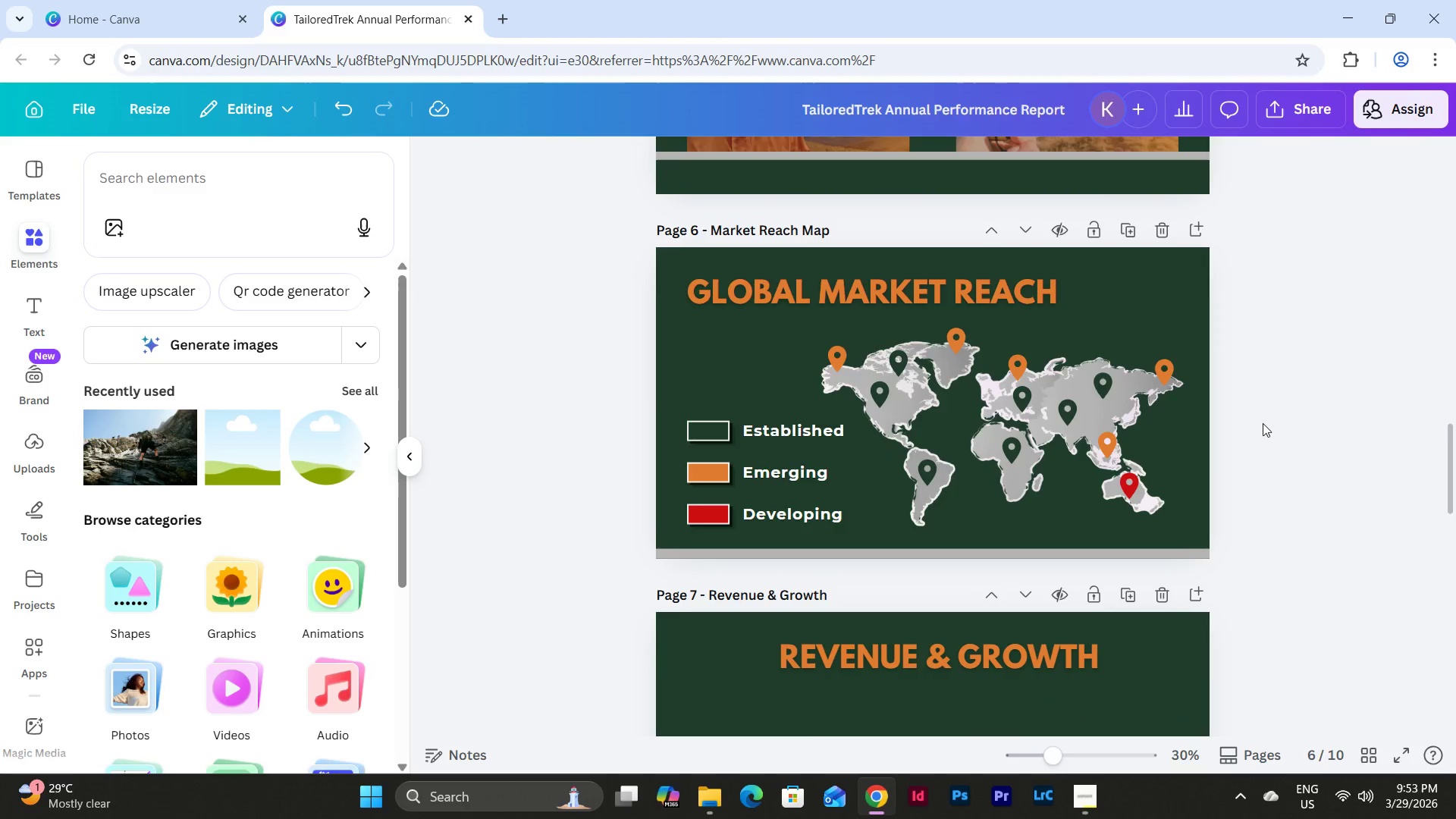 
scroll: coordinate [1262, 423], scroll_direction: up, amount: 7.0
 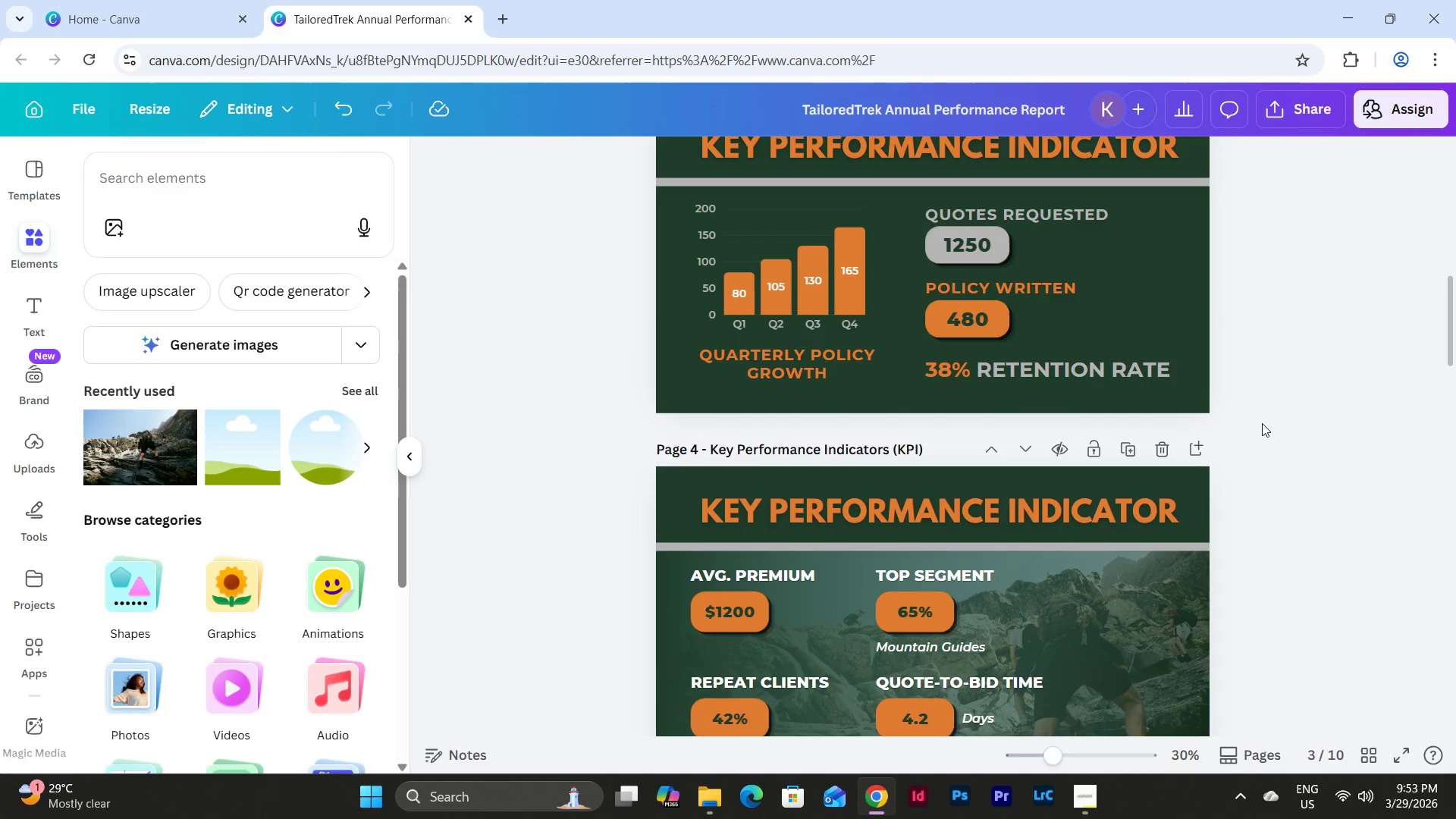 
scroll: coordinate [1262, 423], scroll_direction: down, amount: 2.0
 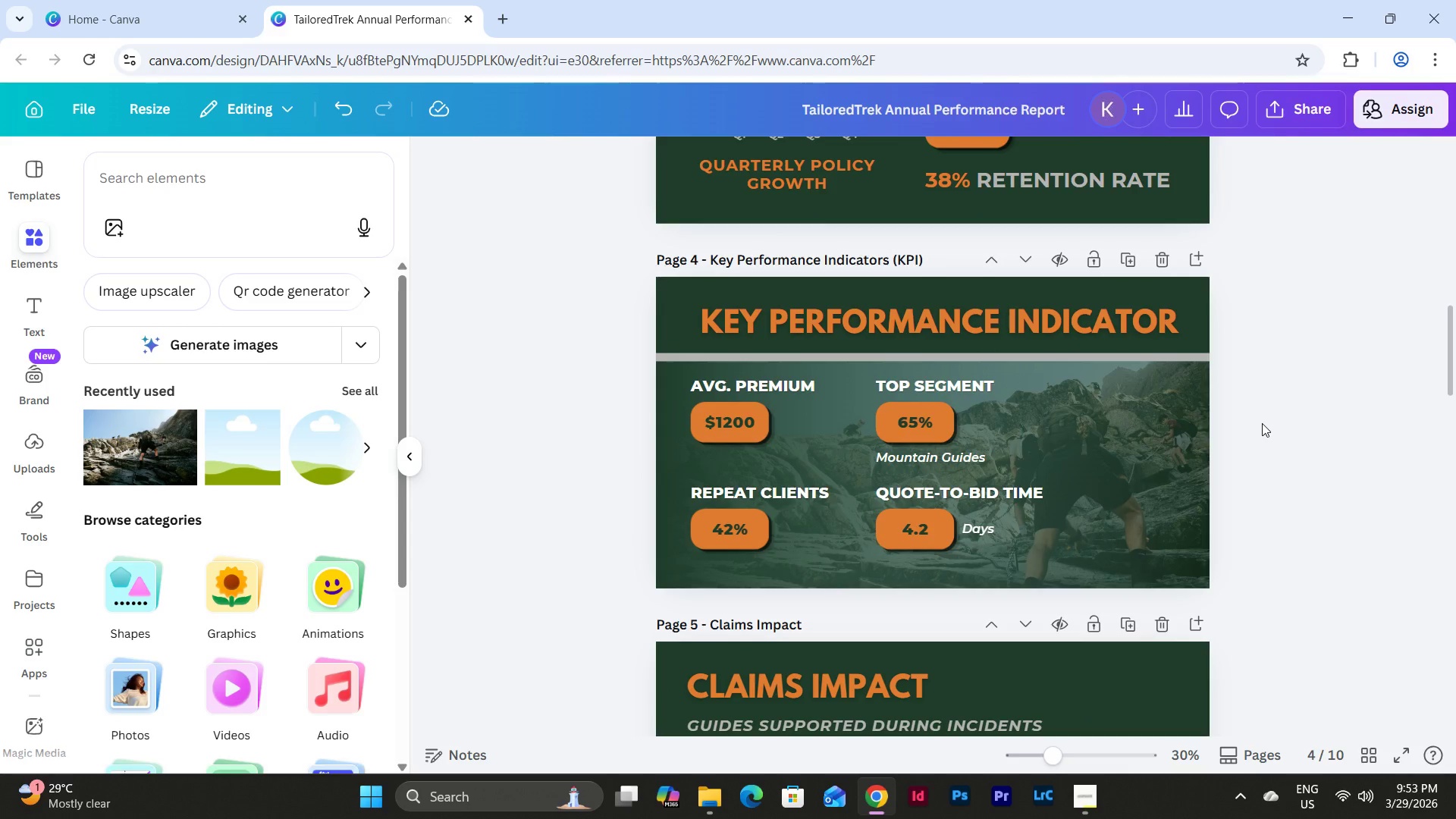 
scroll: coordinate [1262, 423], scroll_direction: up, amount: 1.0
 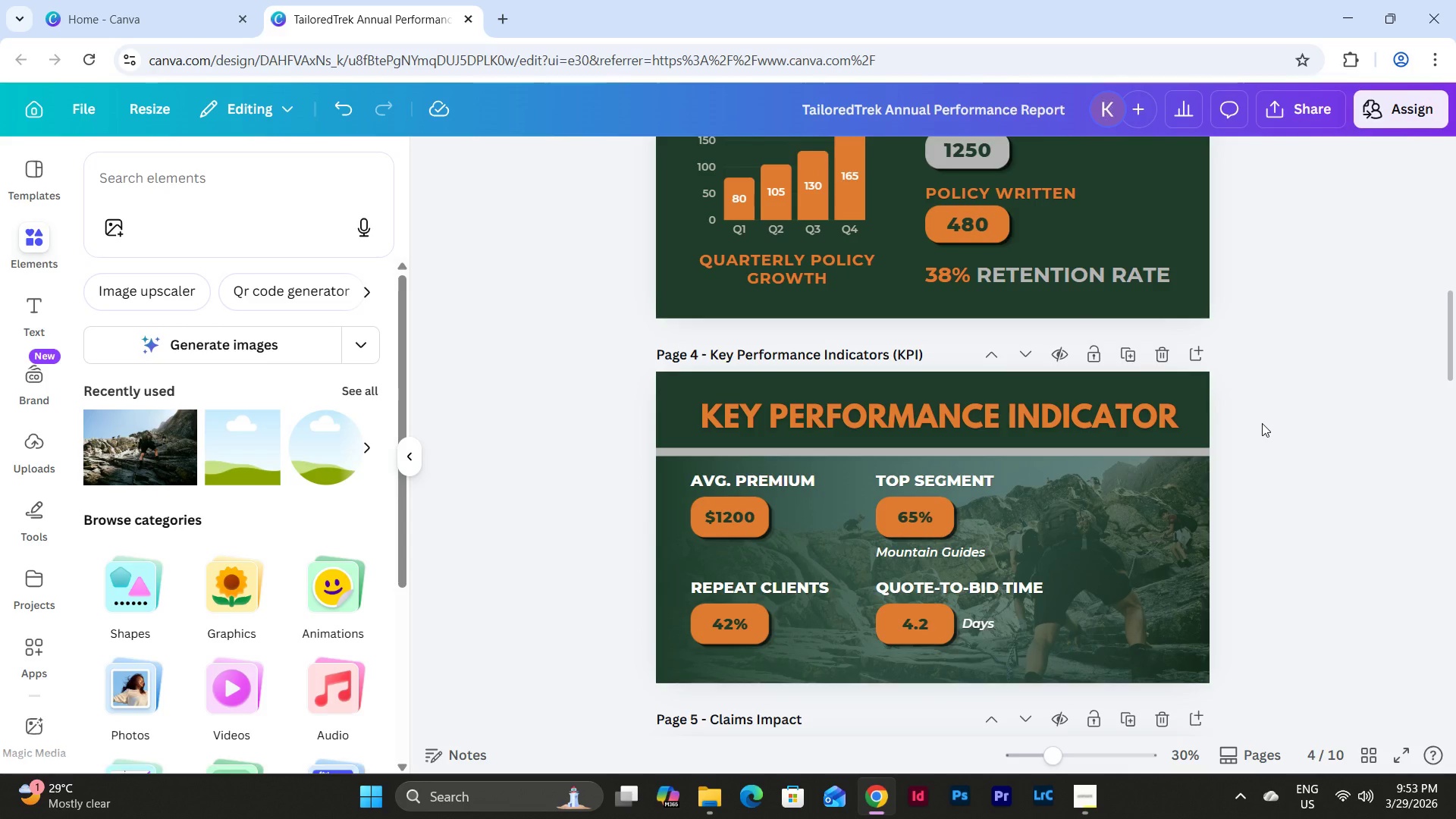 
scroll: coordinate [1262, 423], scroll_direction: down, amount: 1.0
 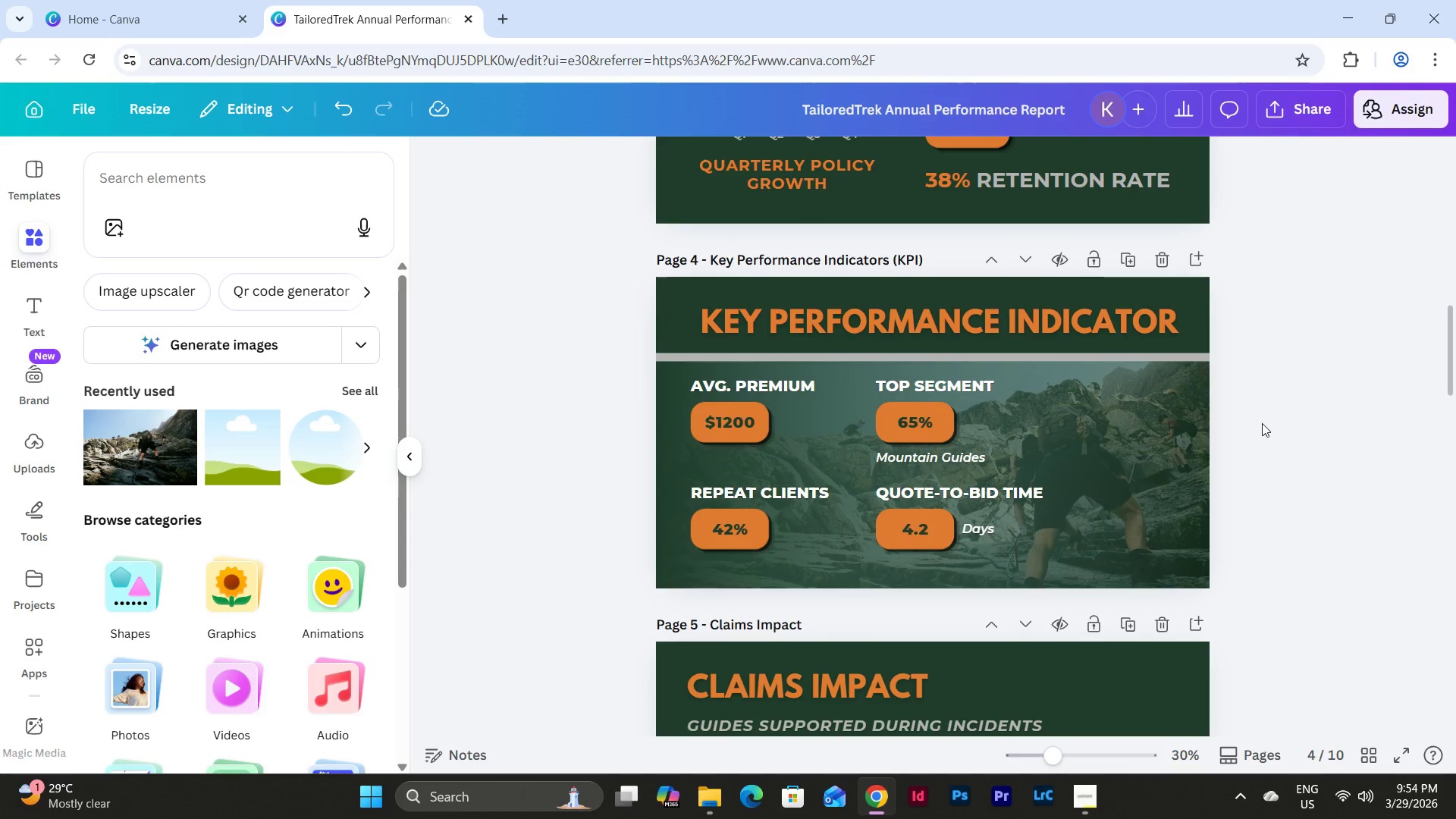 
wait(24.1)
 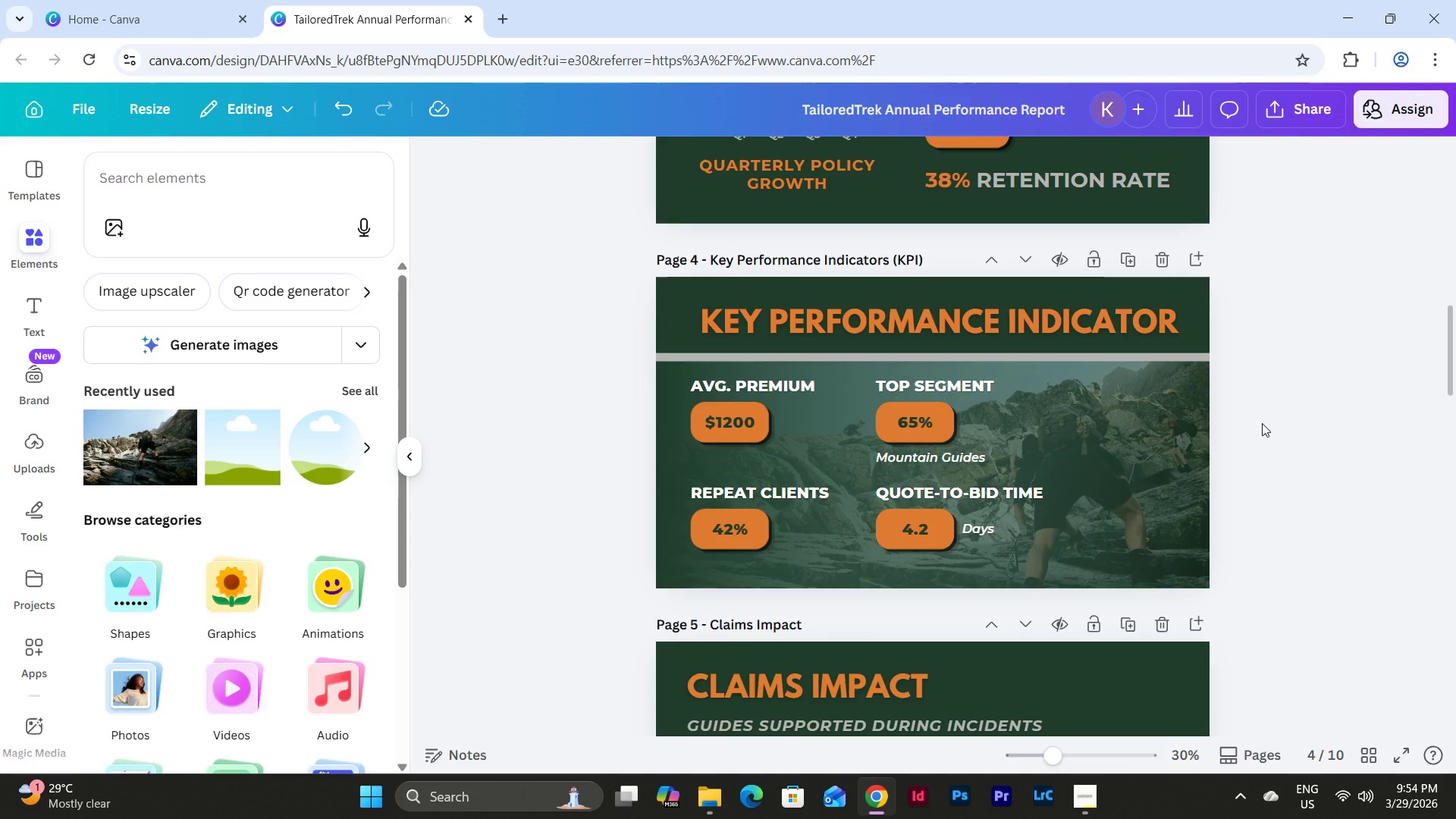 
scroll: coordinate [1353, 479], scroll_direction: down, amount: 1.0
 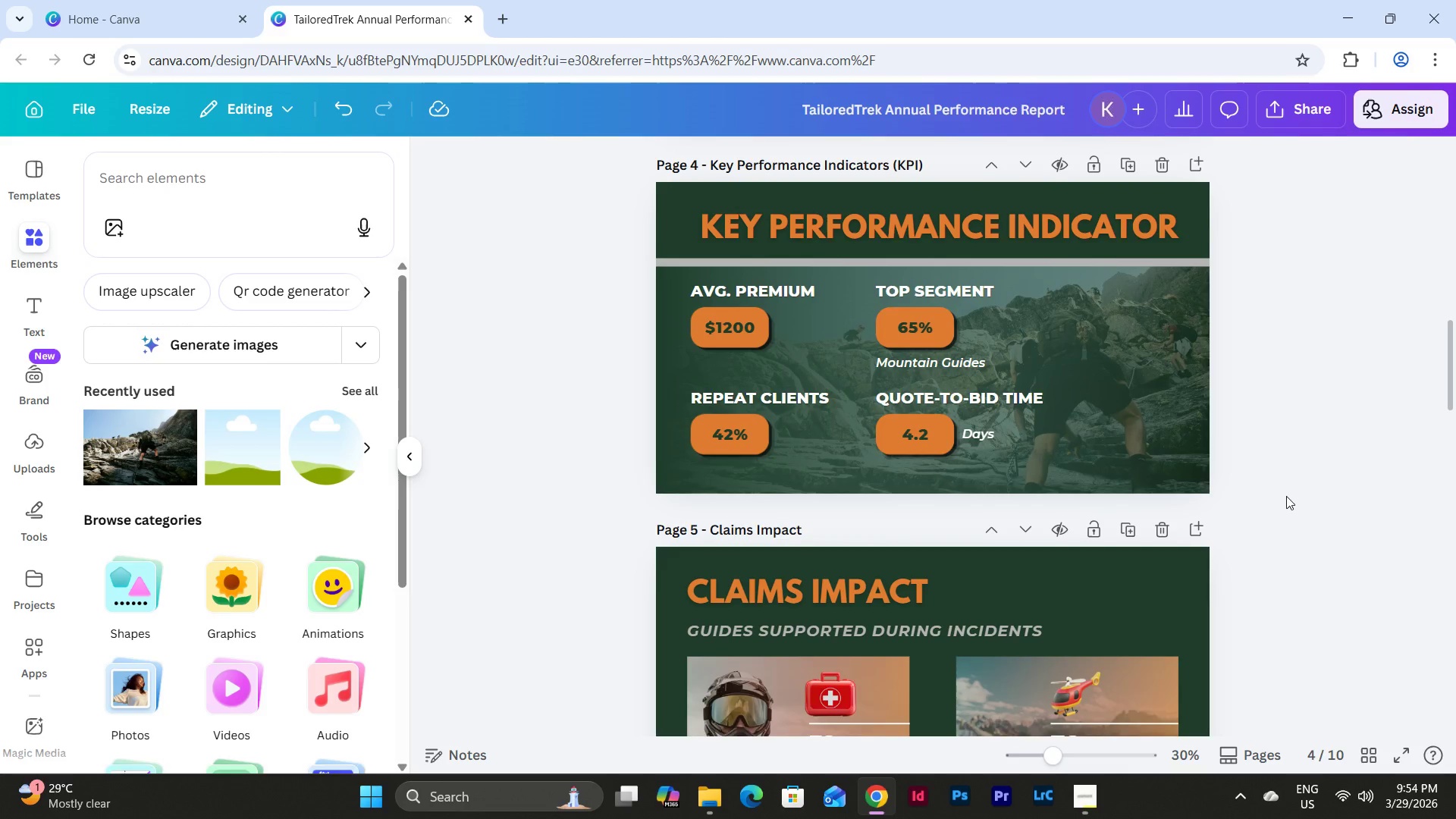 
scroll: coordinate [1286, 495], scroll_direction: up, amount: 7.0
 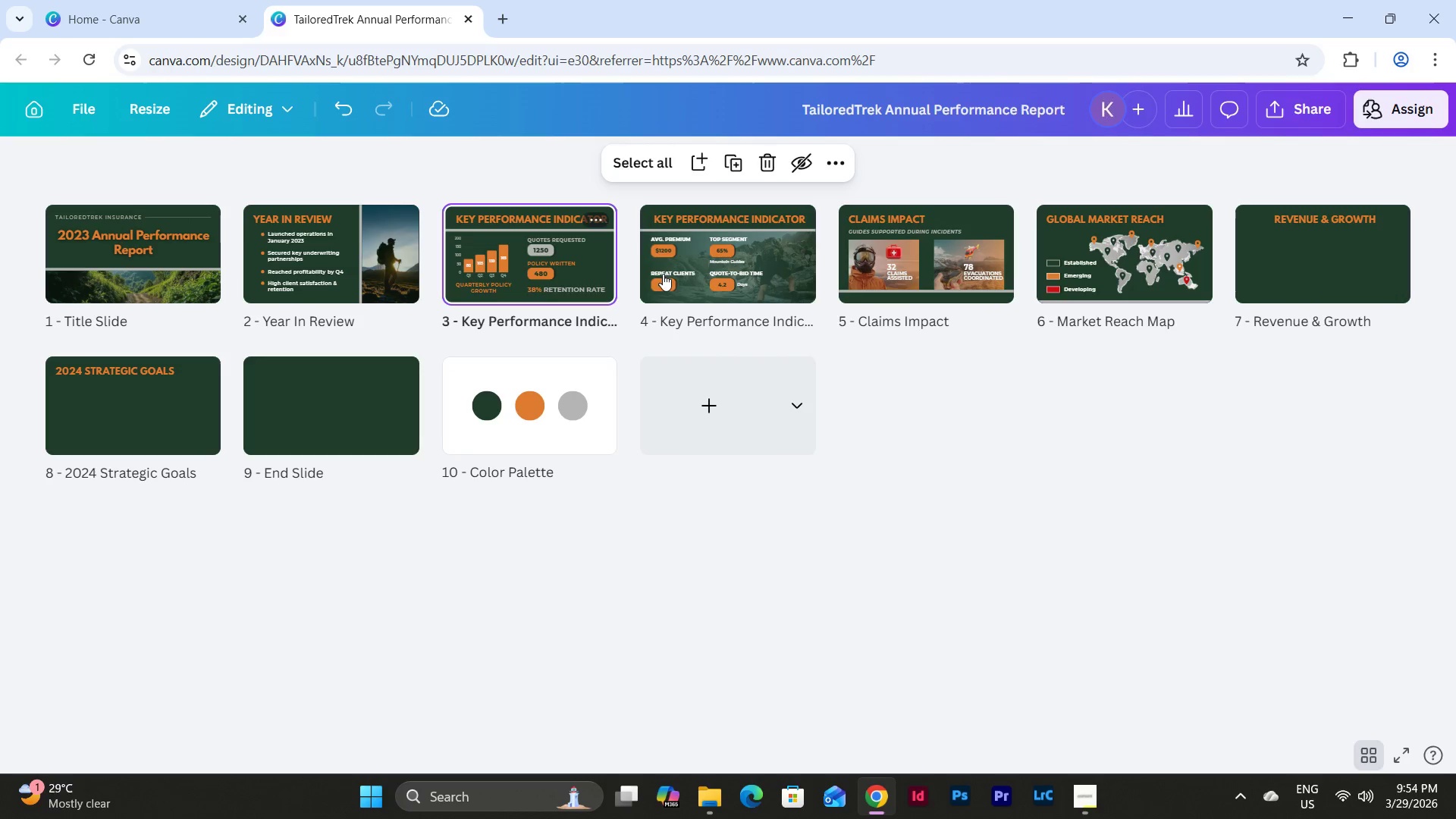 
wait(14.42)
 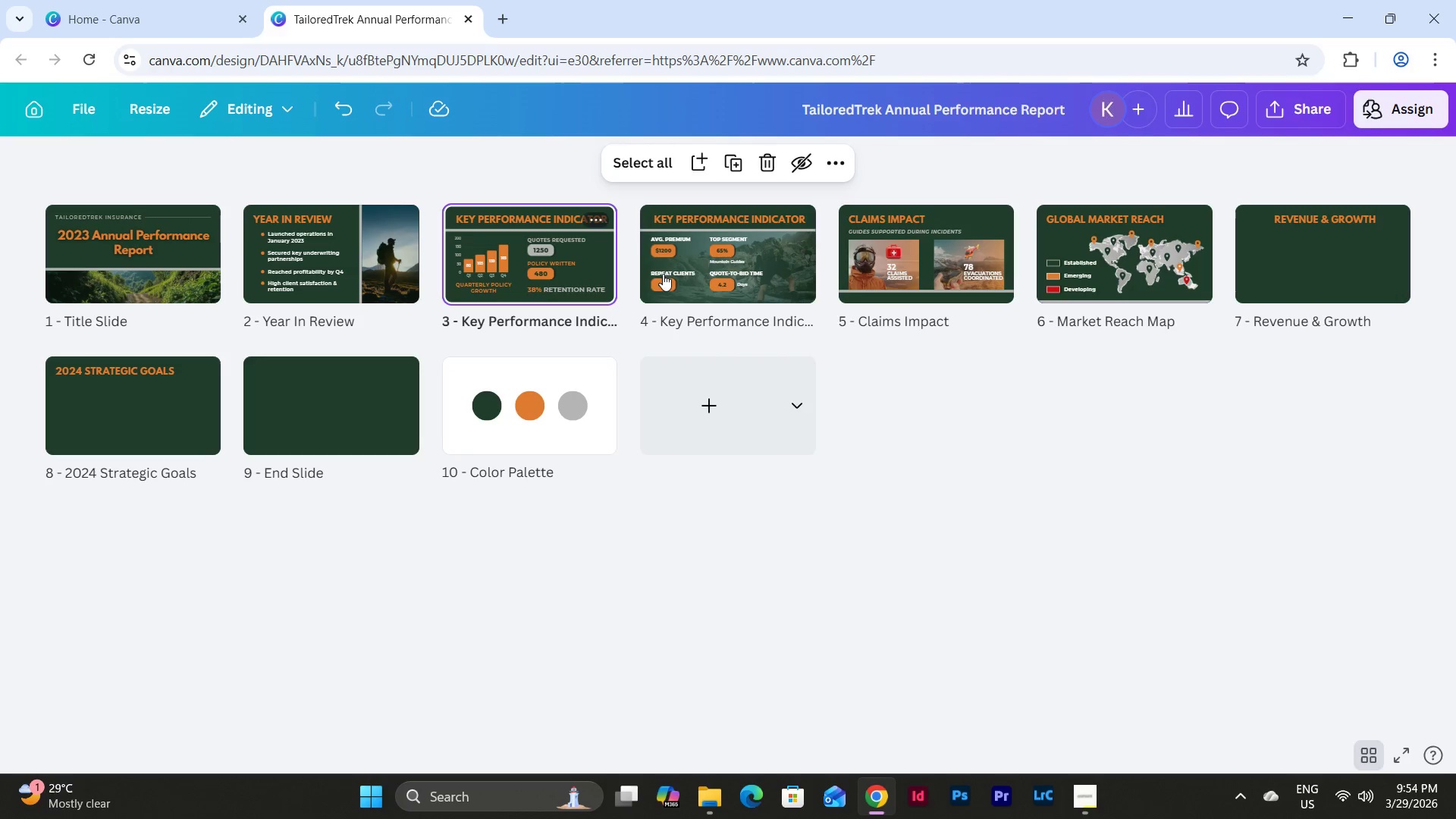 
left_click([113, 263])
 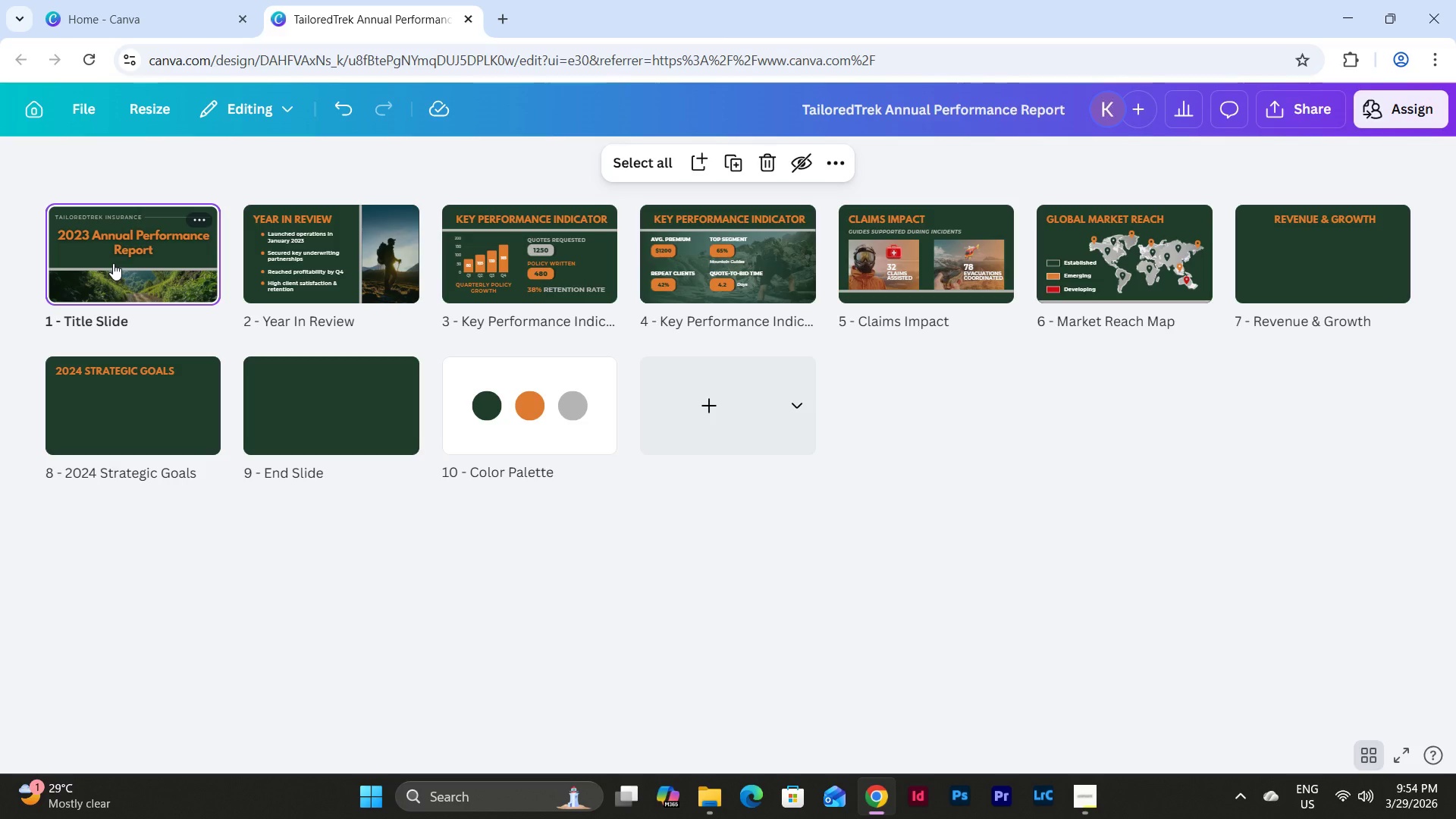 
left_click([113, 263])
 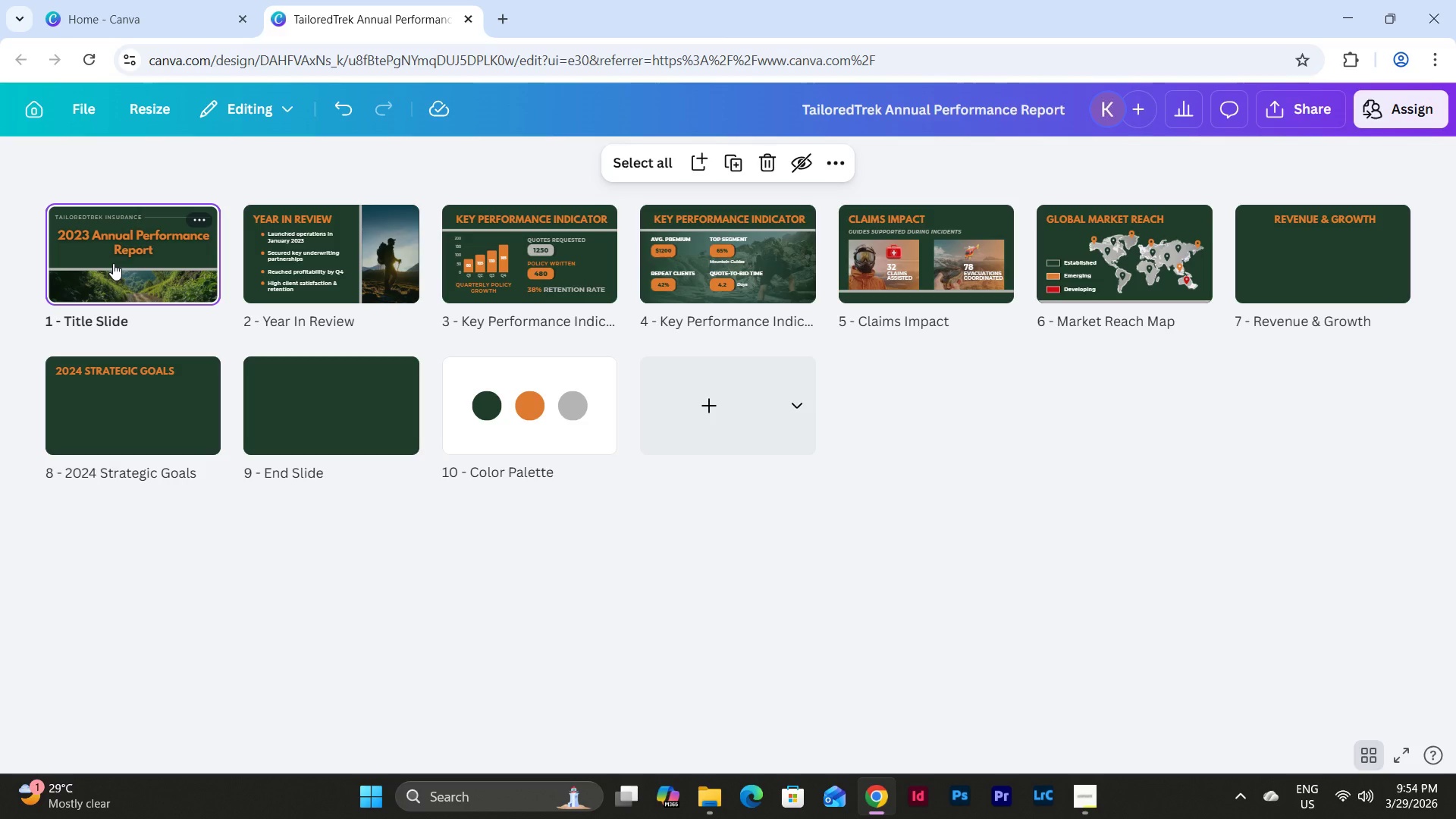 
double_click([113, 263])
 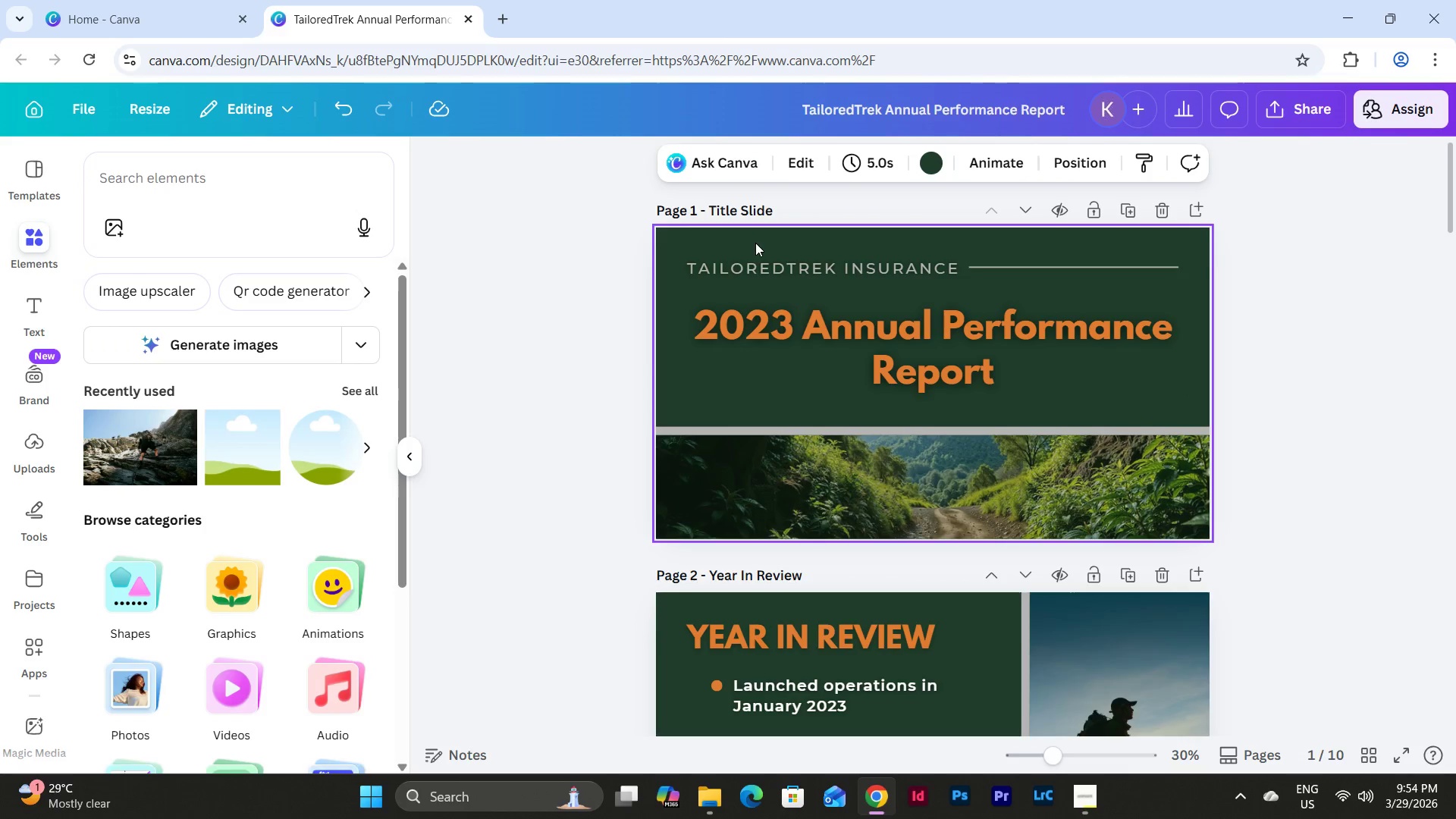 
left_click([801, 278])
 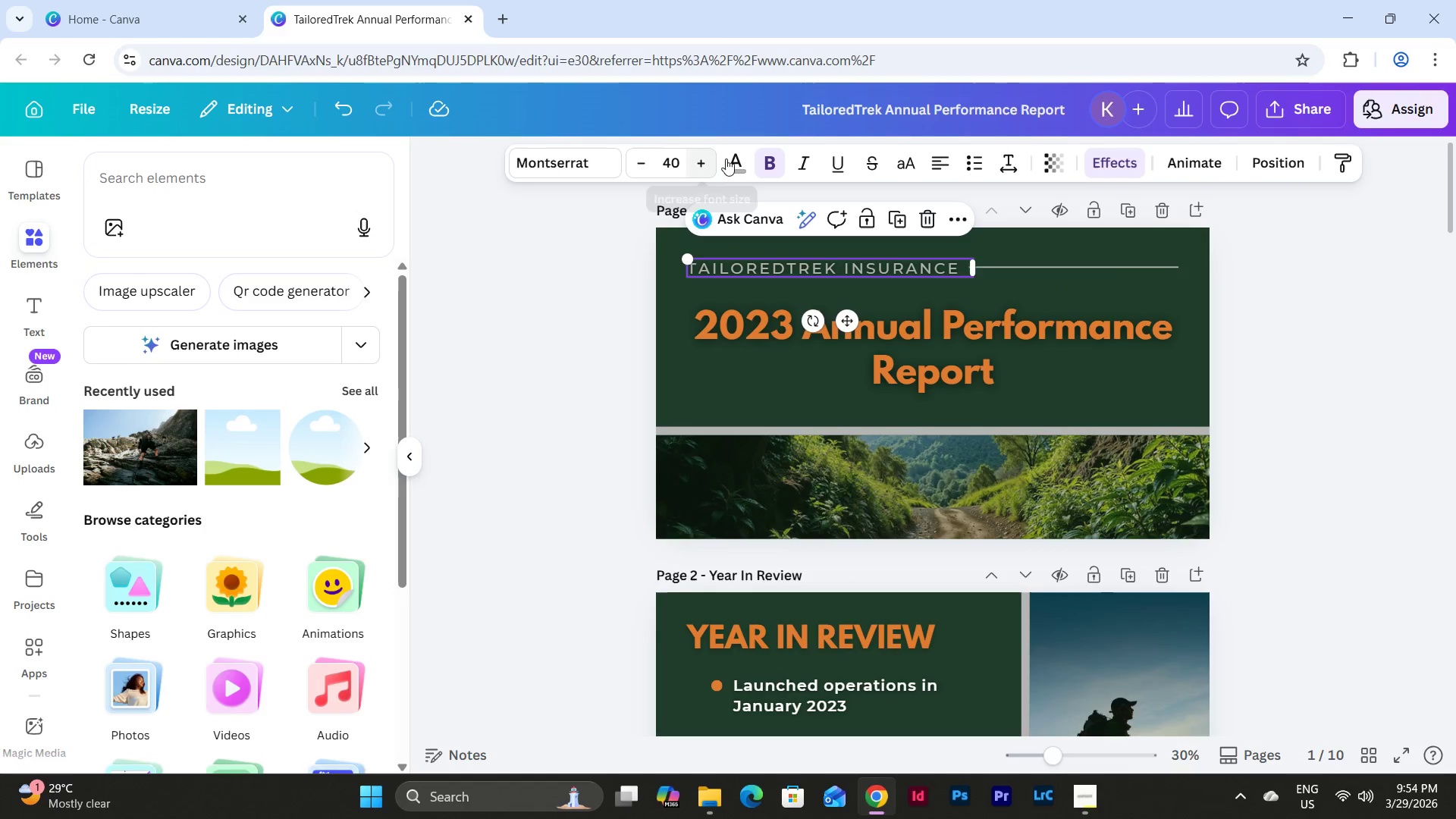 
left_click([739, 161])
 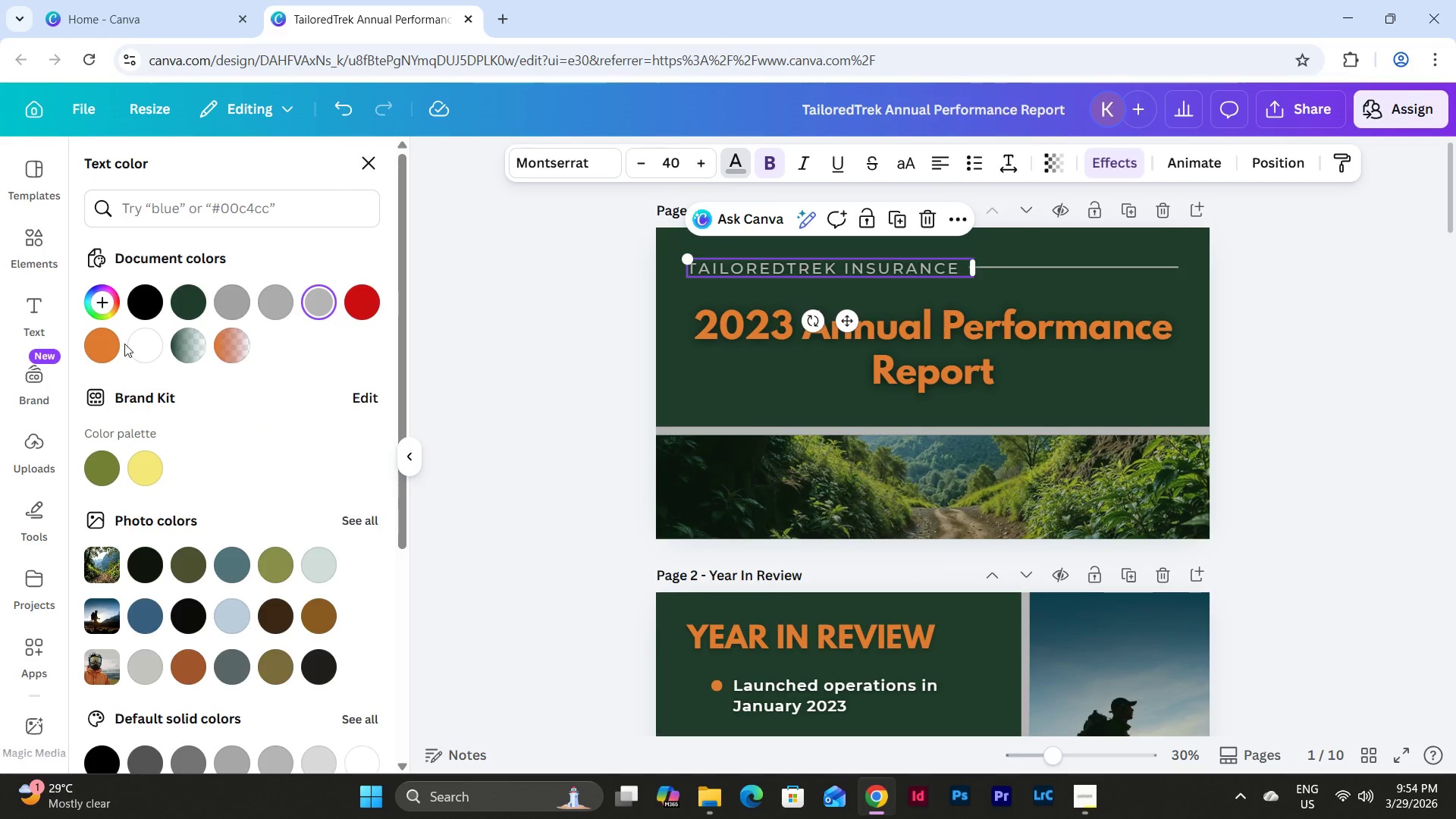 
double_click([133, 345])
 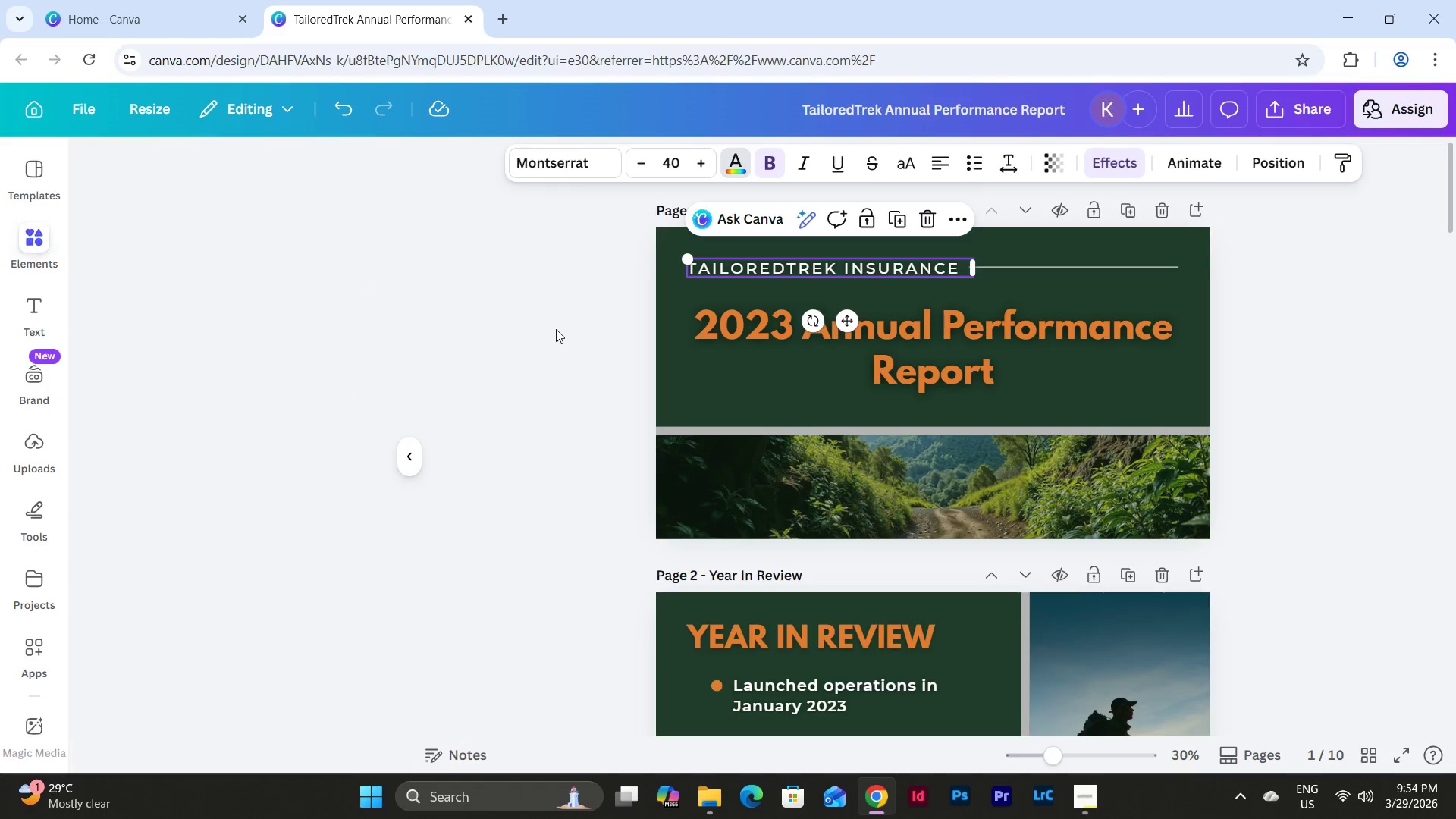 
double_click([552, 330])
 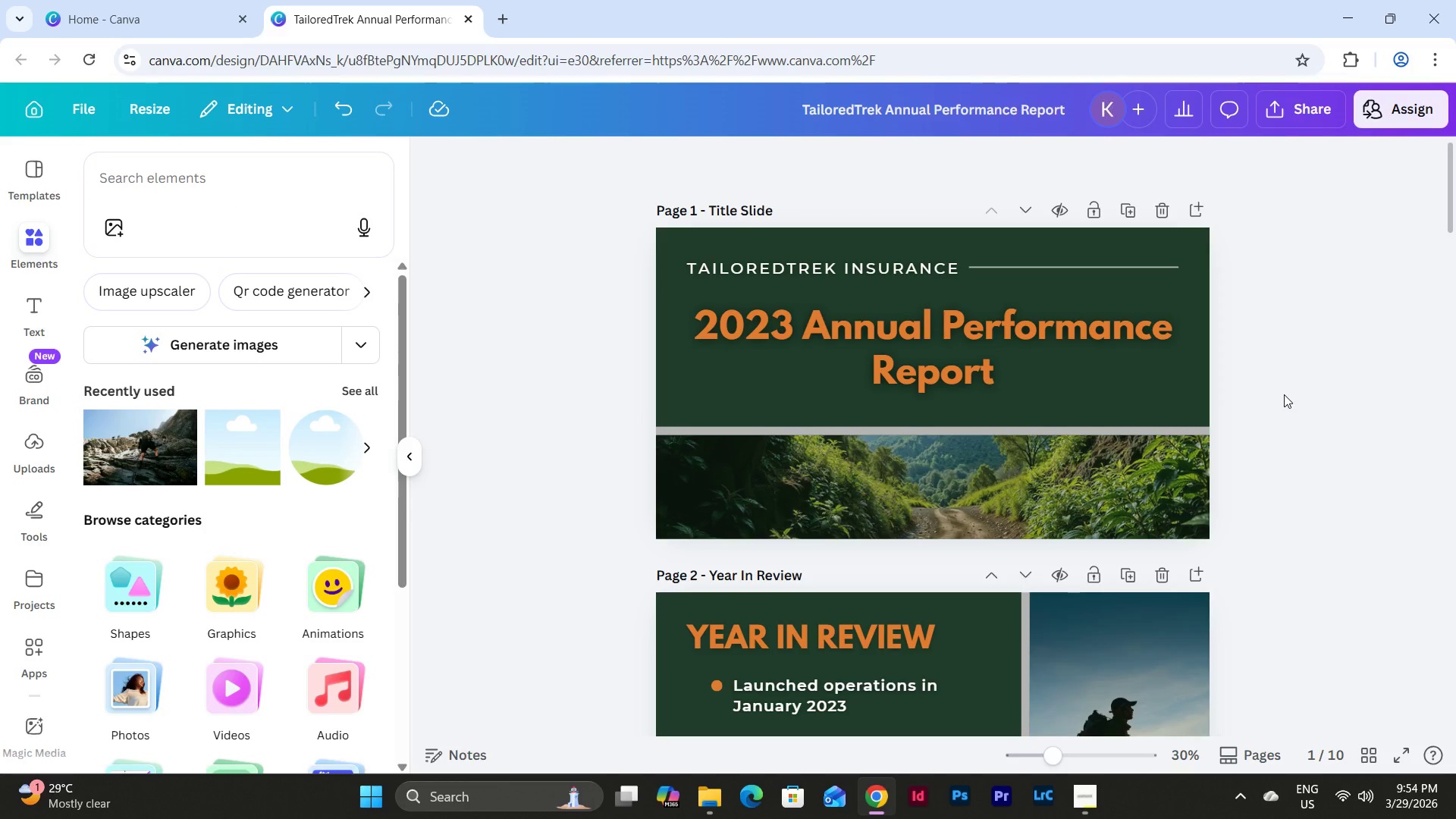 
scroll: coordinate [1283, 390], scroll_direction: down, amount: 8.0
 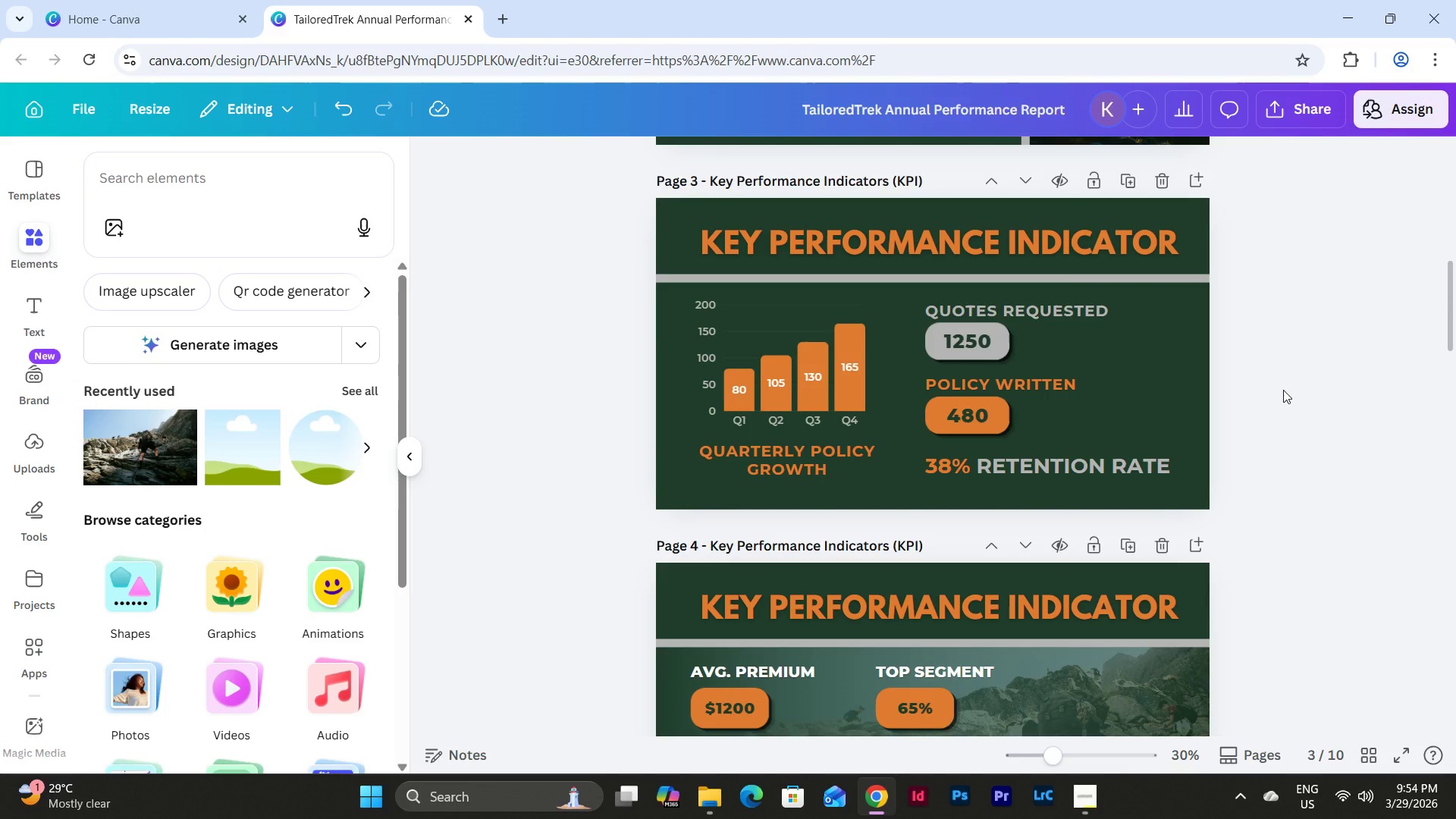 
scroll: coordinate [1283, 390], scroll_direction: up, amount: 1.0
 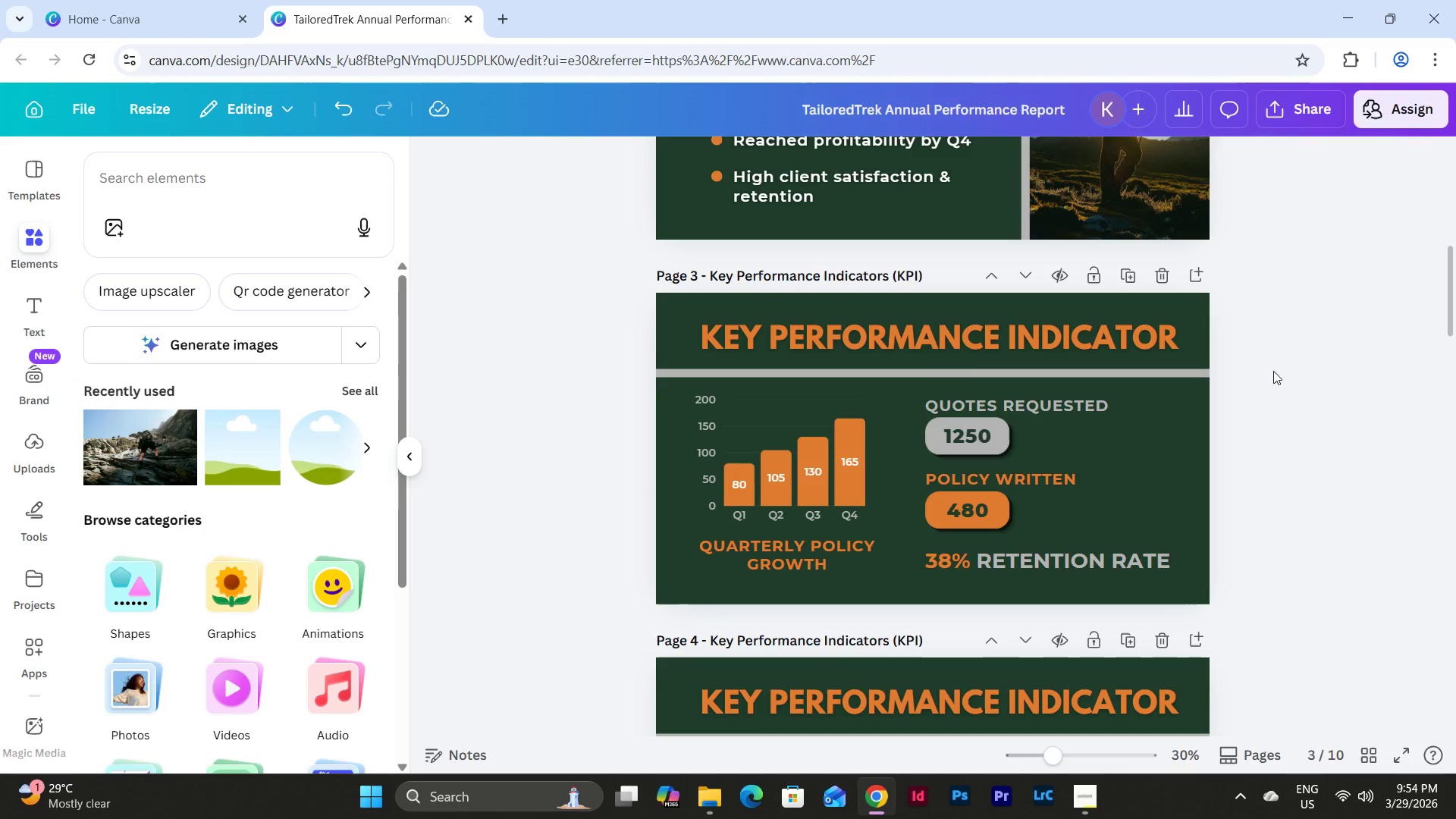 
wait(7.5)
 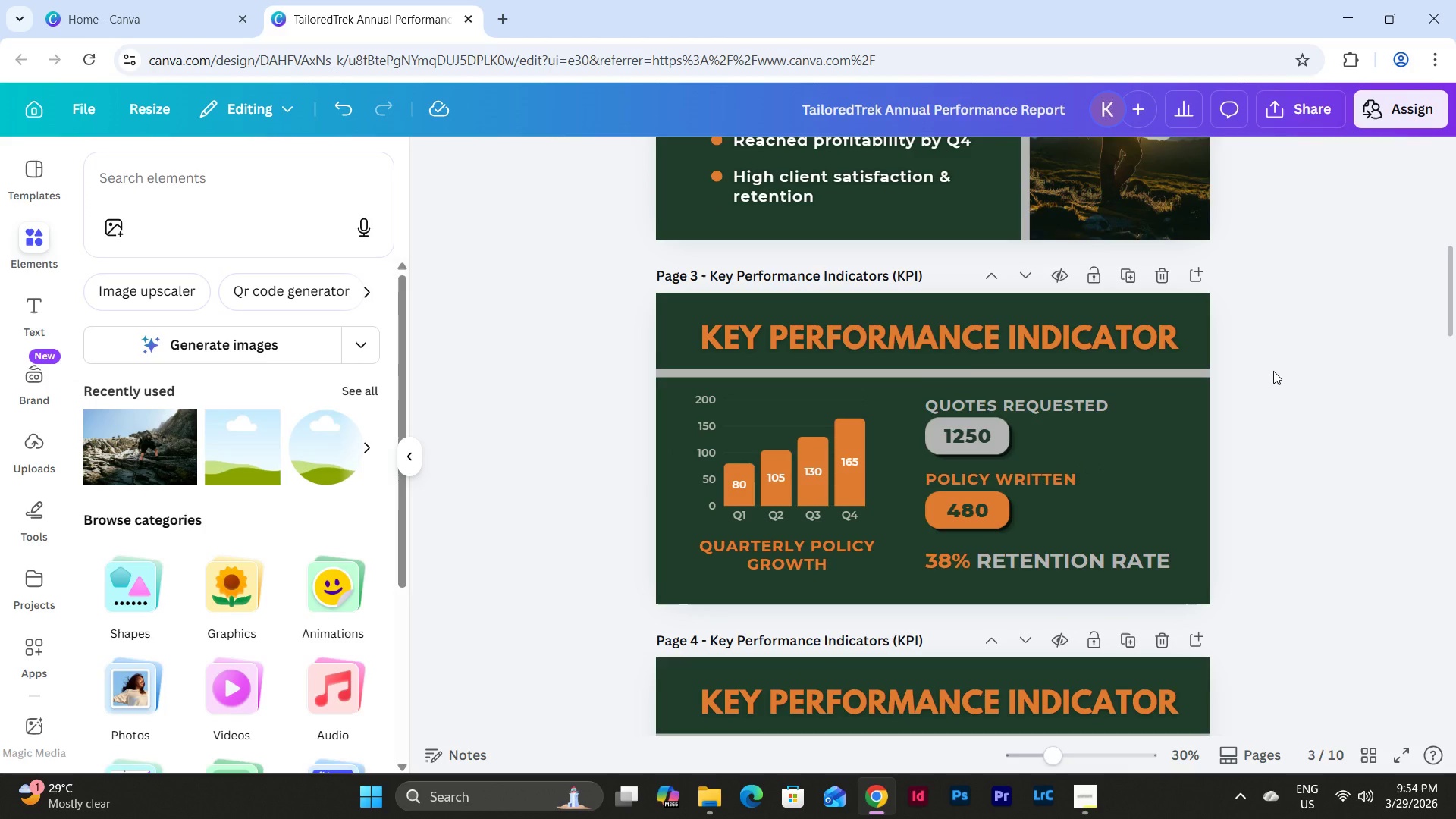 
left_click([1049, 403])
 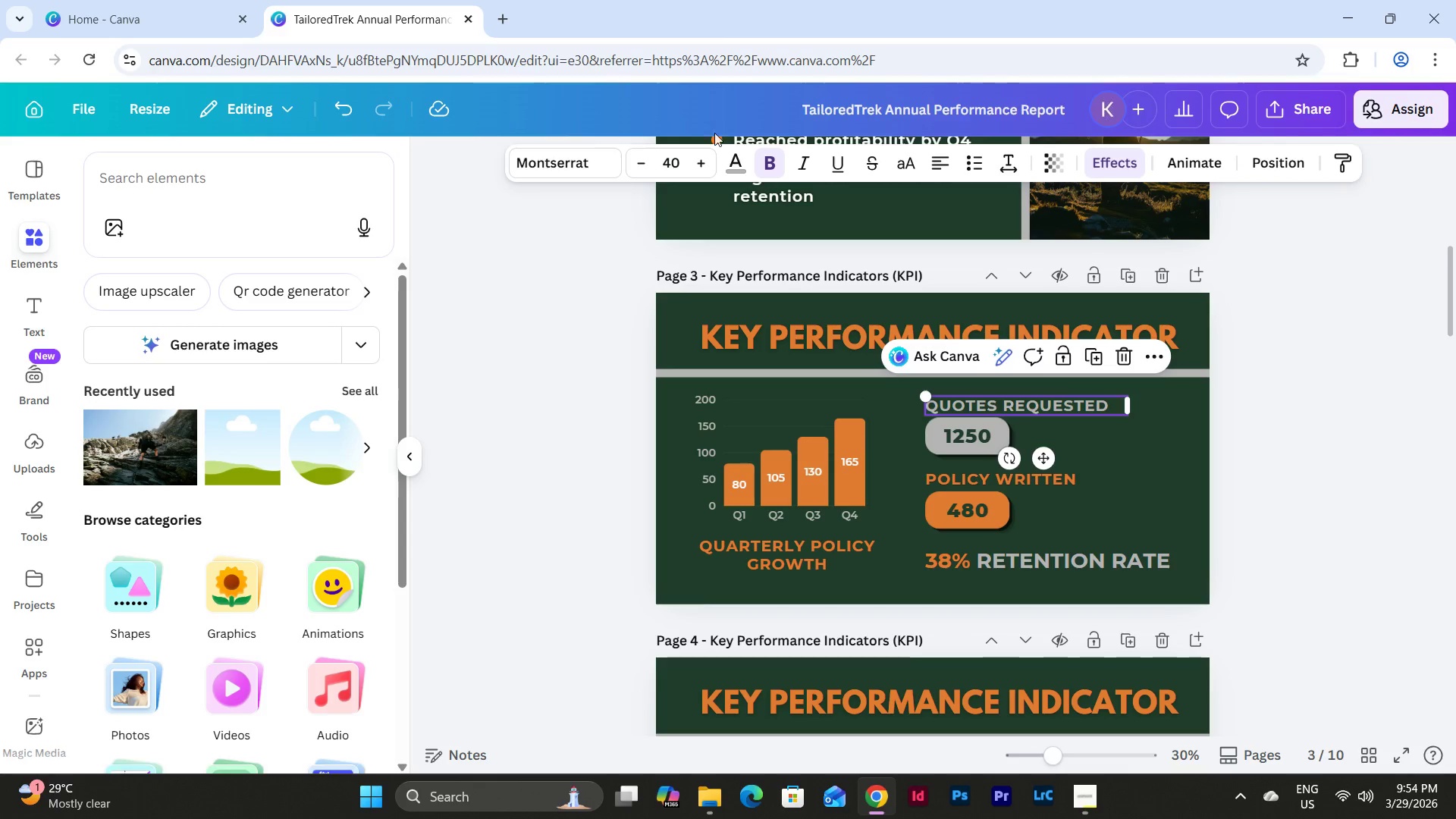 
left_click([730, 168])
 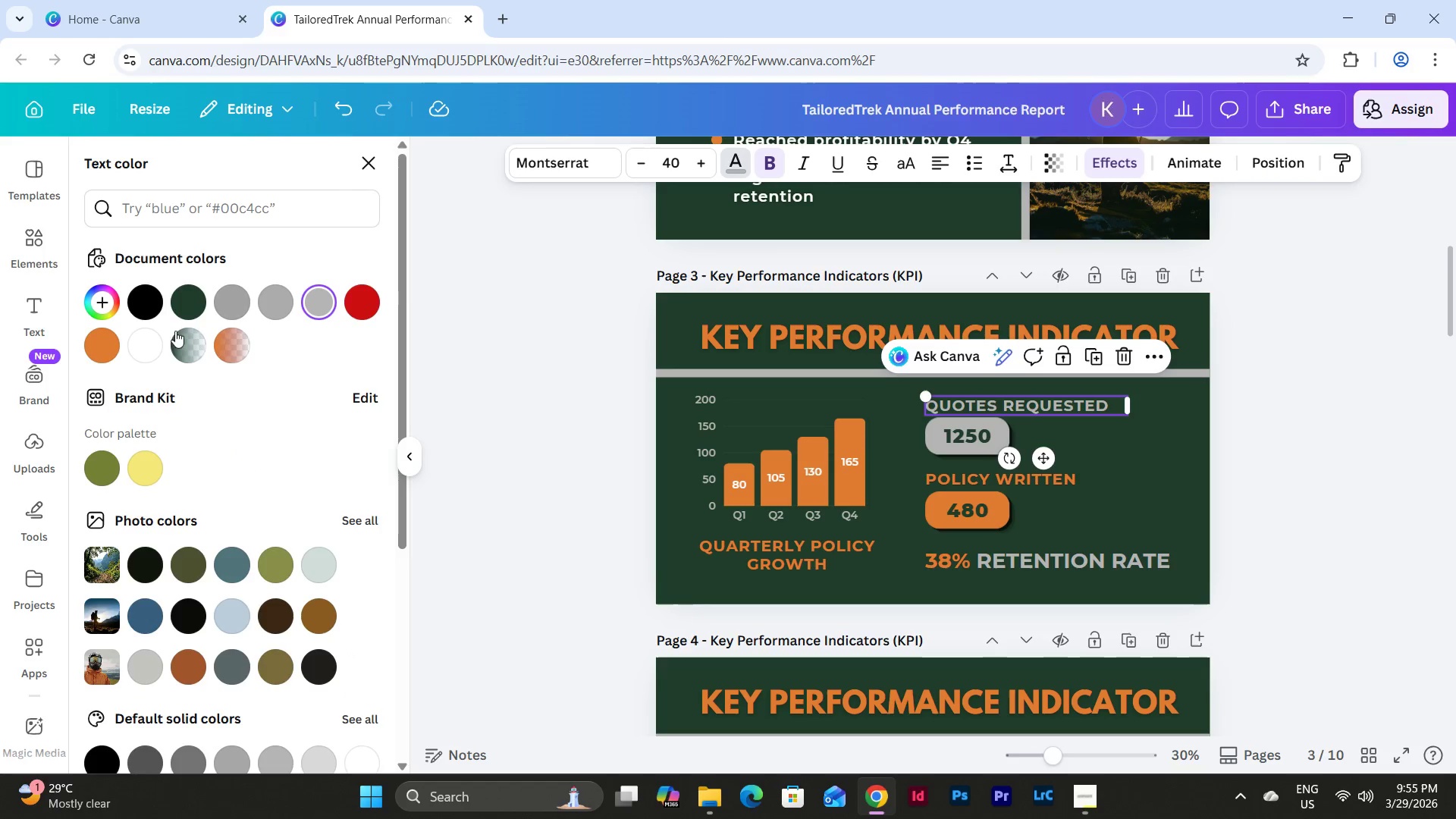 
left_click([146, 343])
 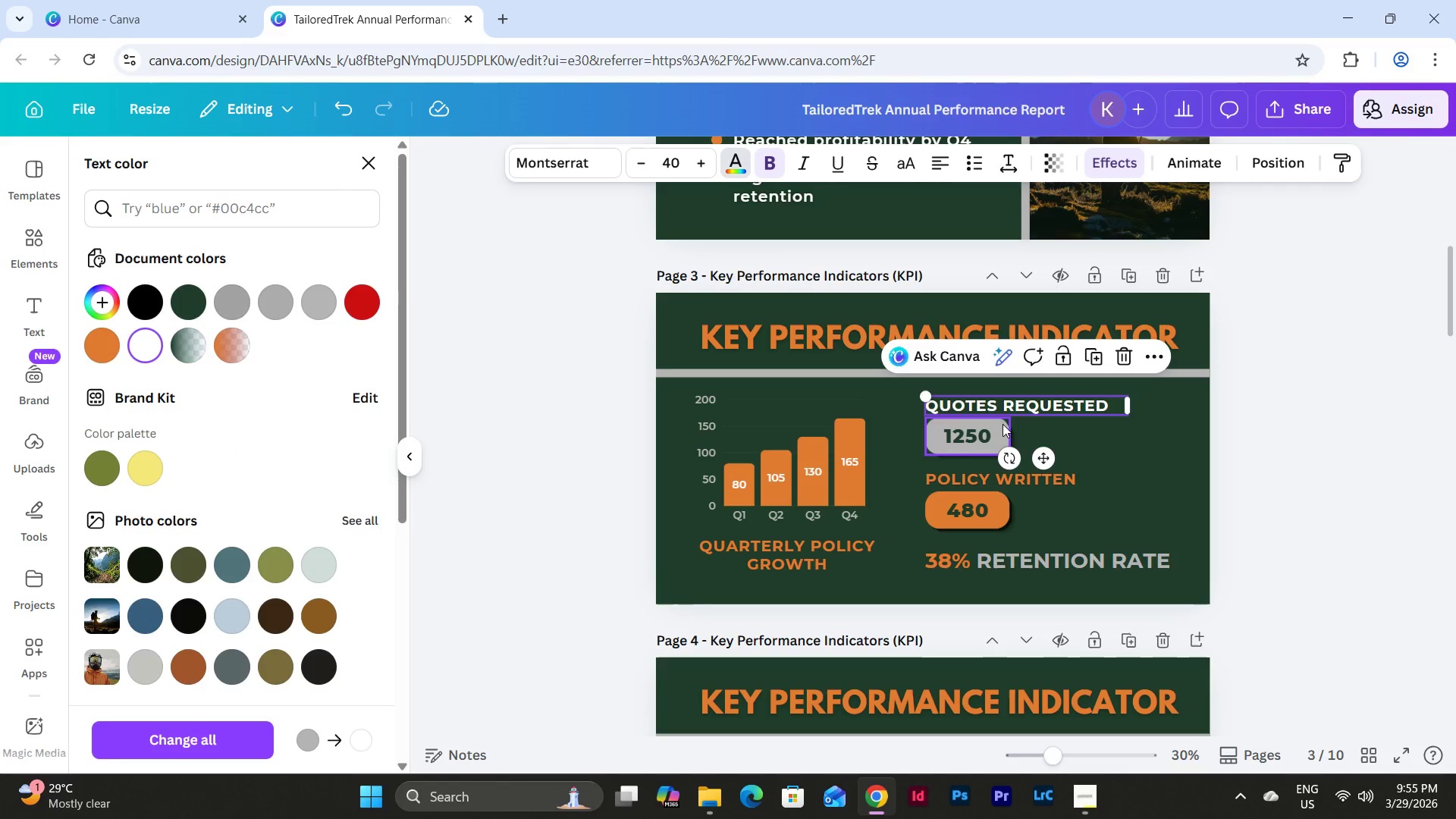 
left_click([1006, 425])
 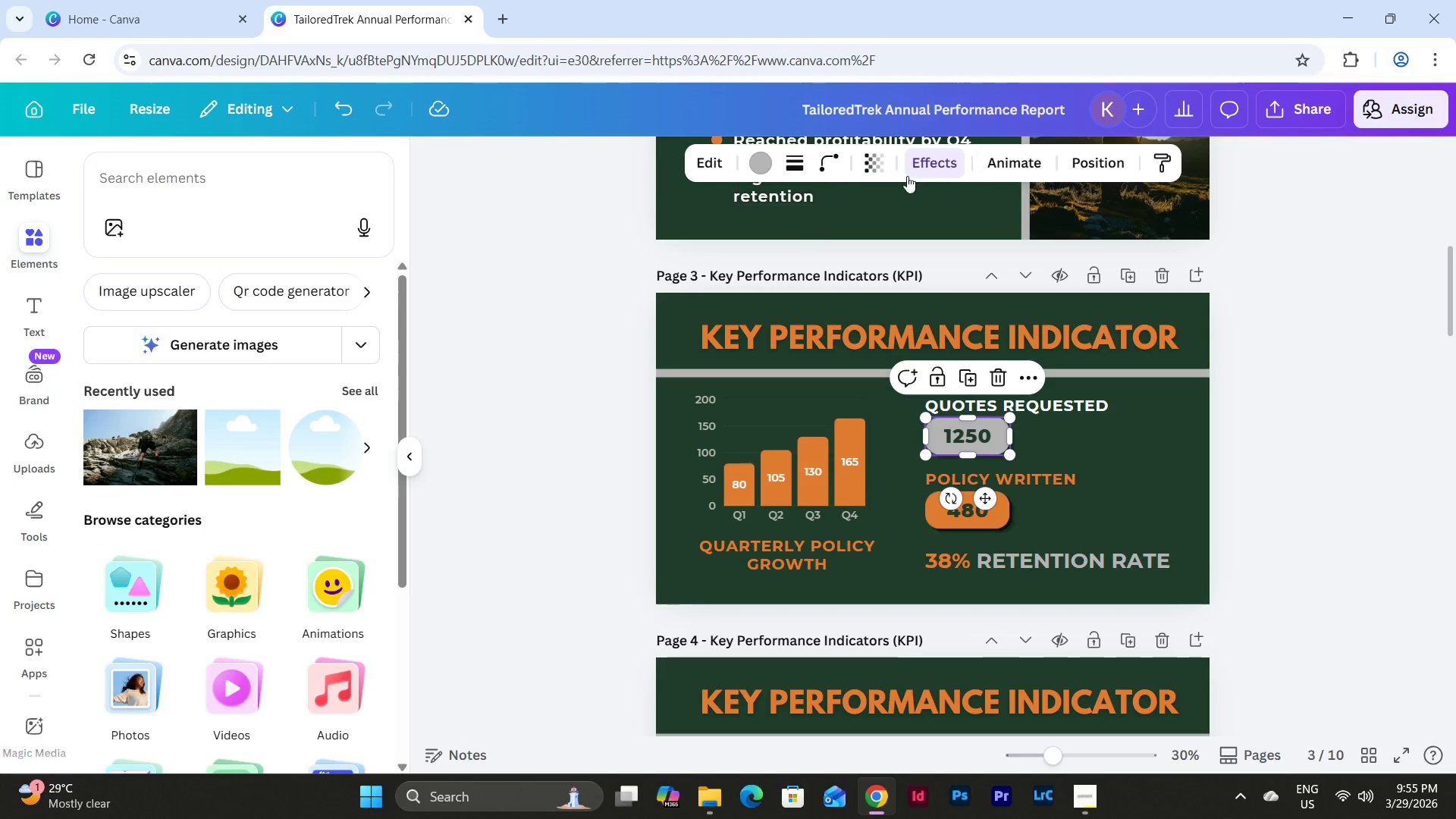 
left_click([767, 166])
 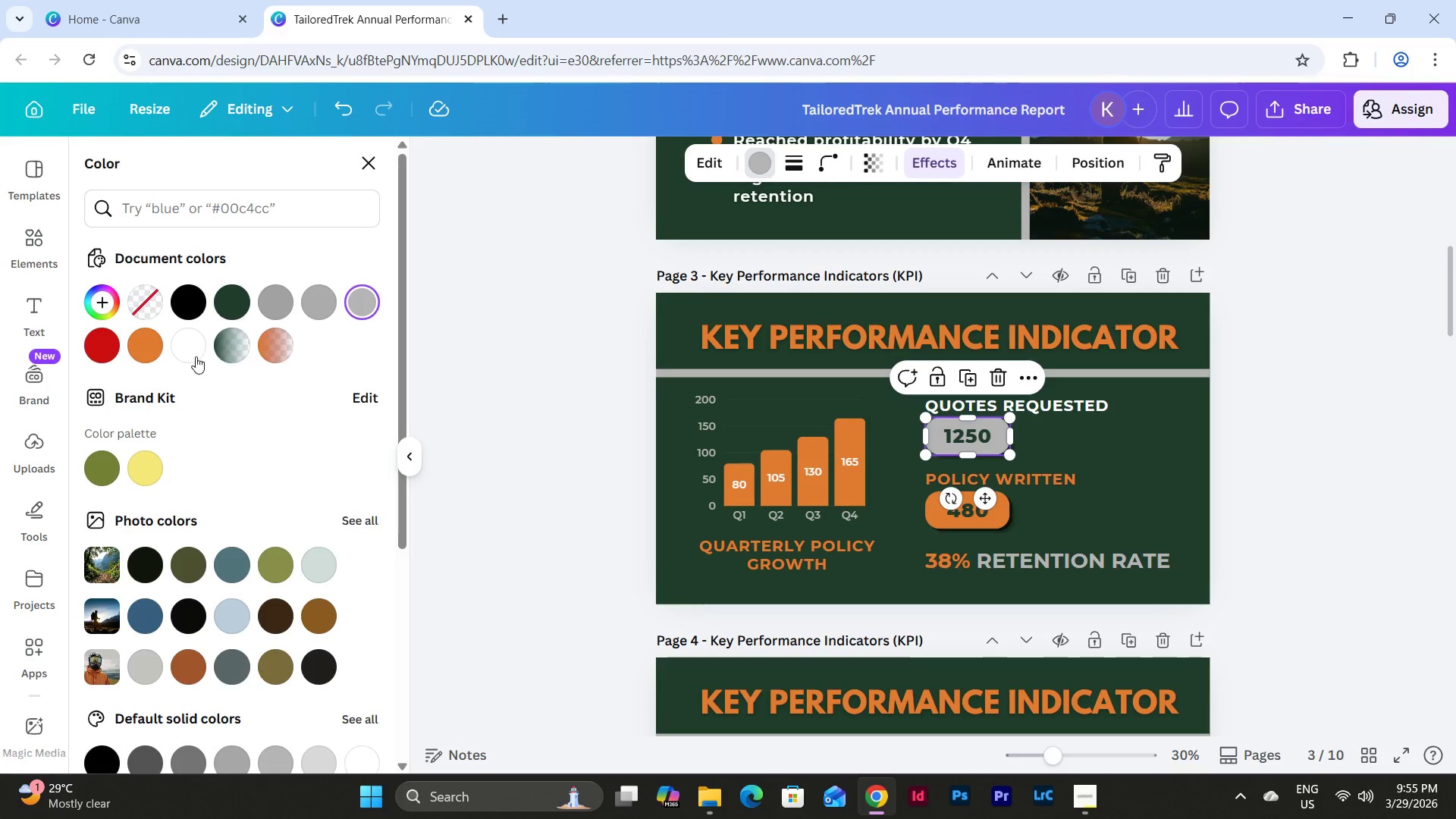 
left_click([193, 353])
 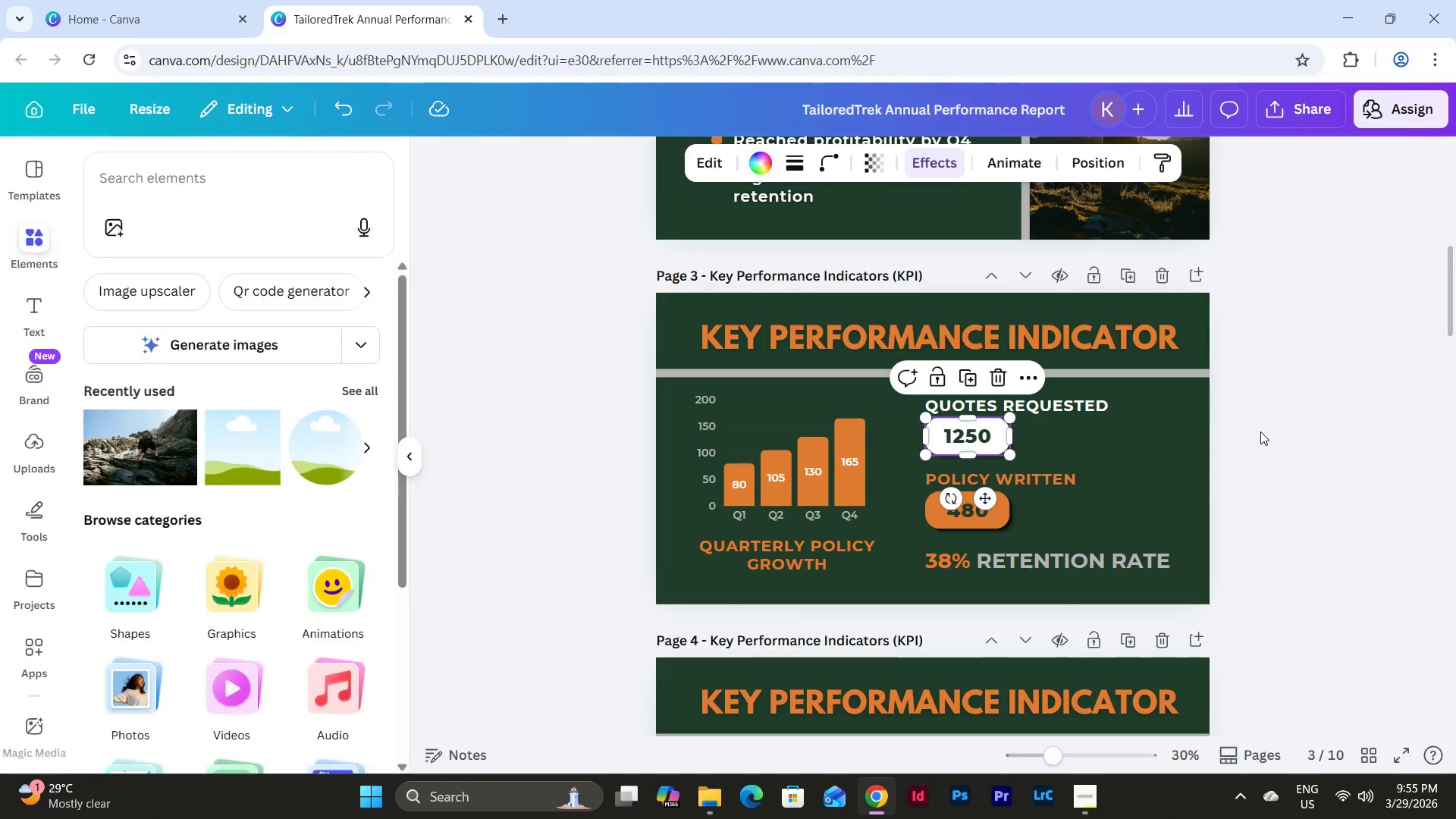 
double_click([1260, 431])
 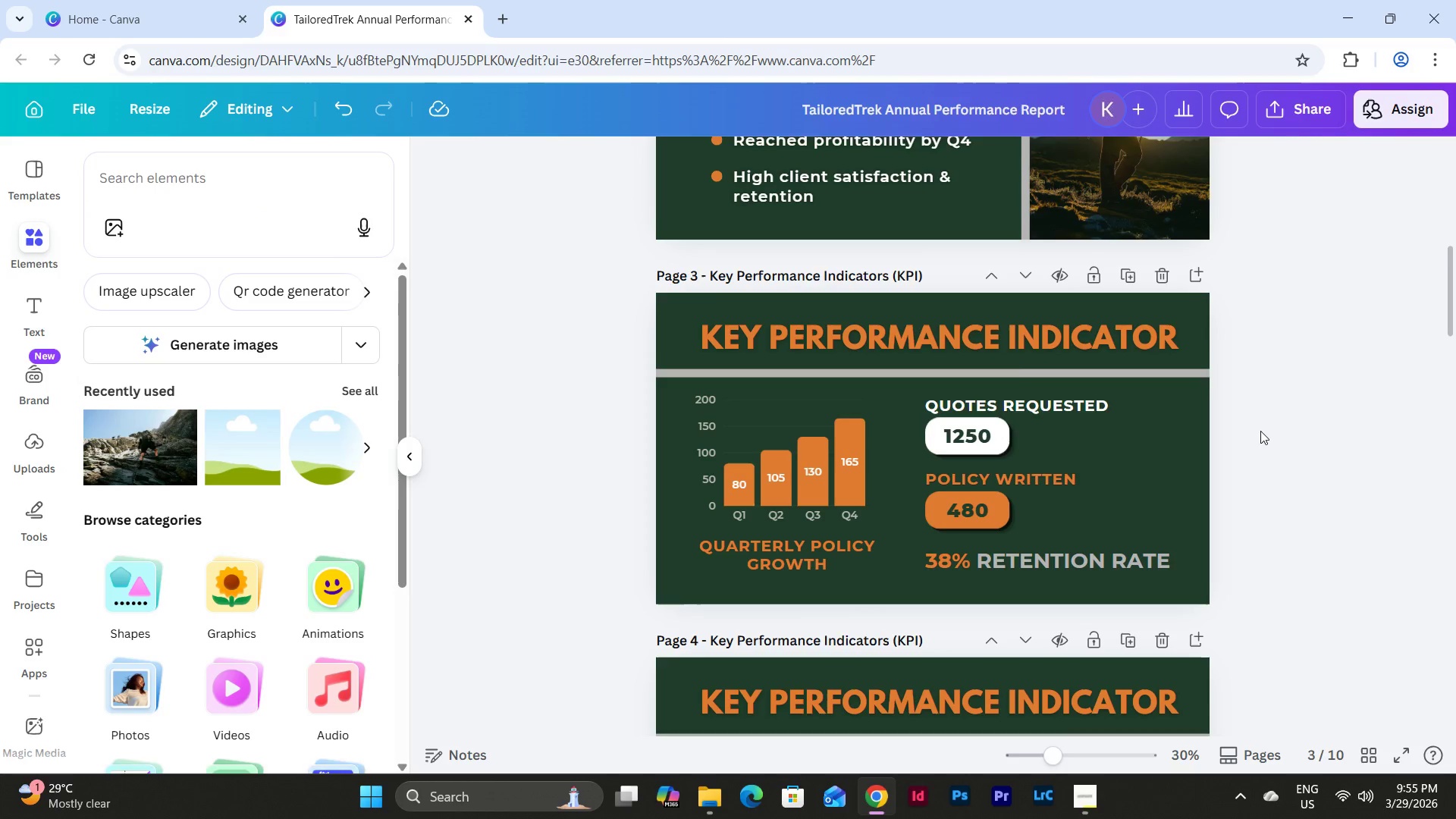 
scroll: coordinate [1260, 431], scroll_direction: down, amount: 1.0
 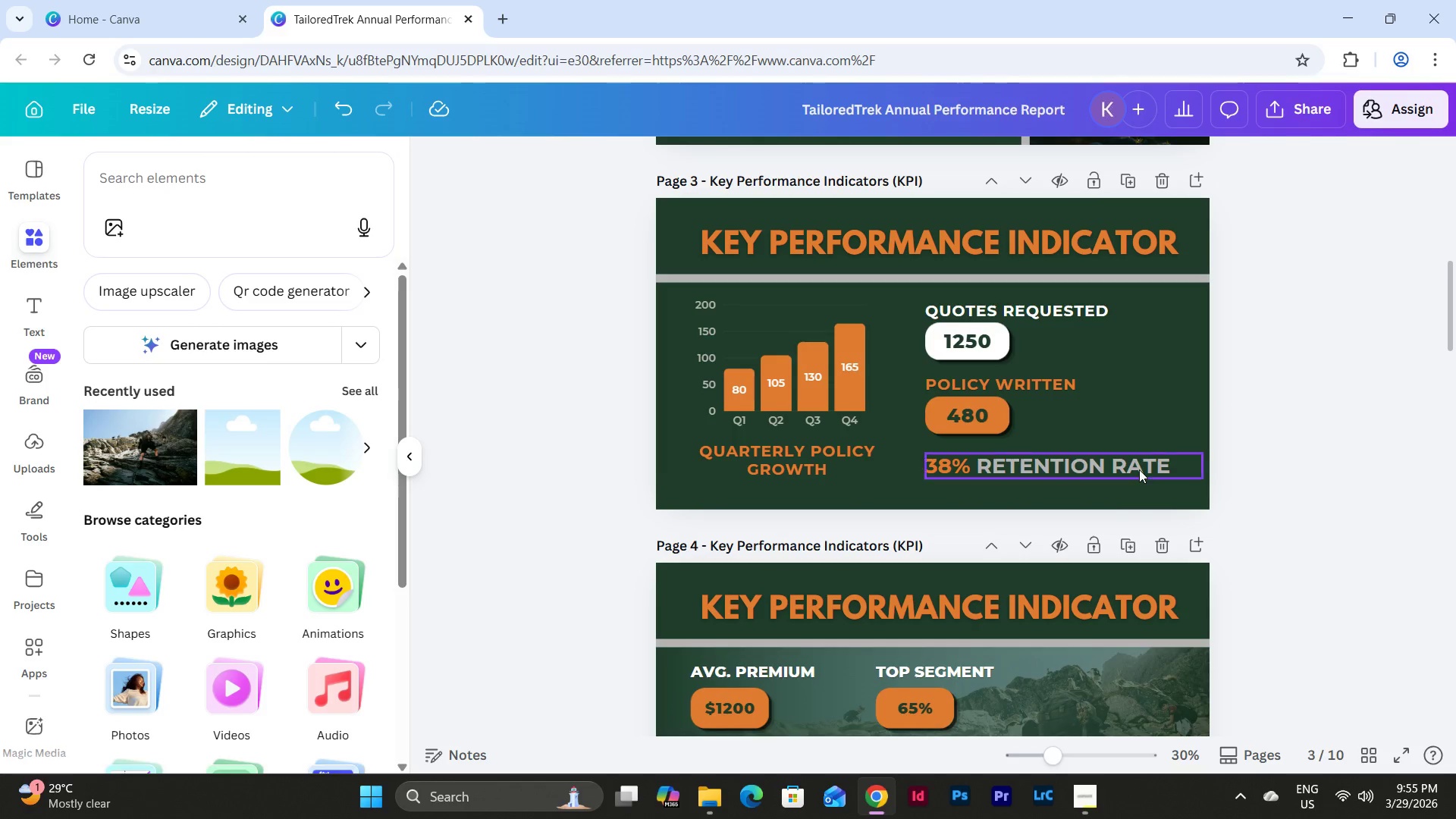 
left_click([1133, 469])
 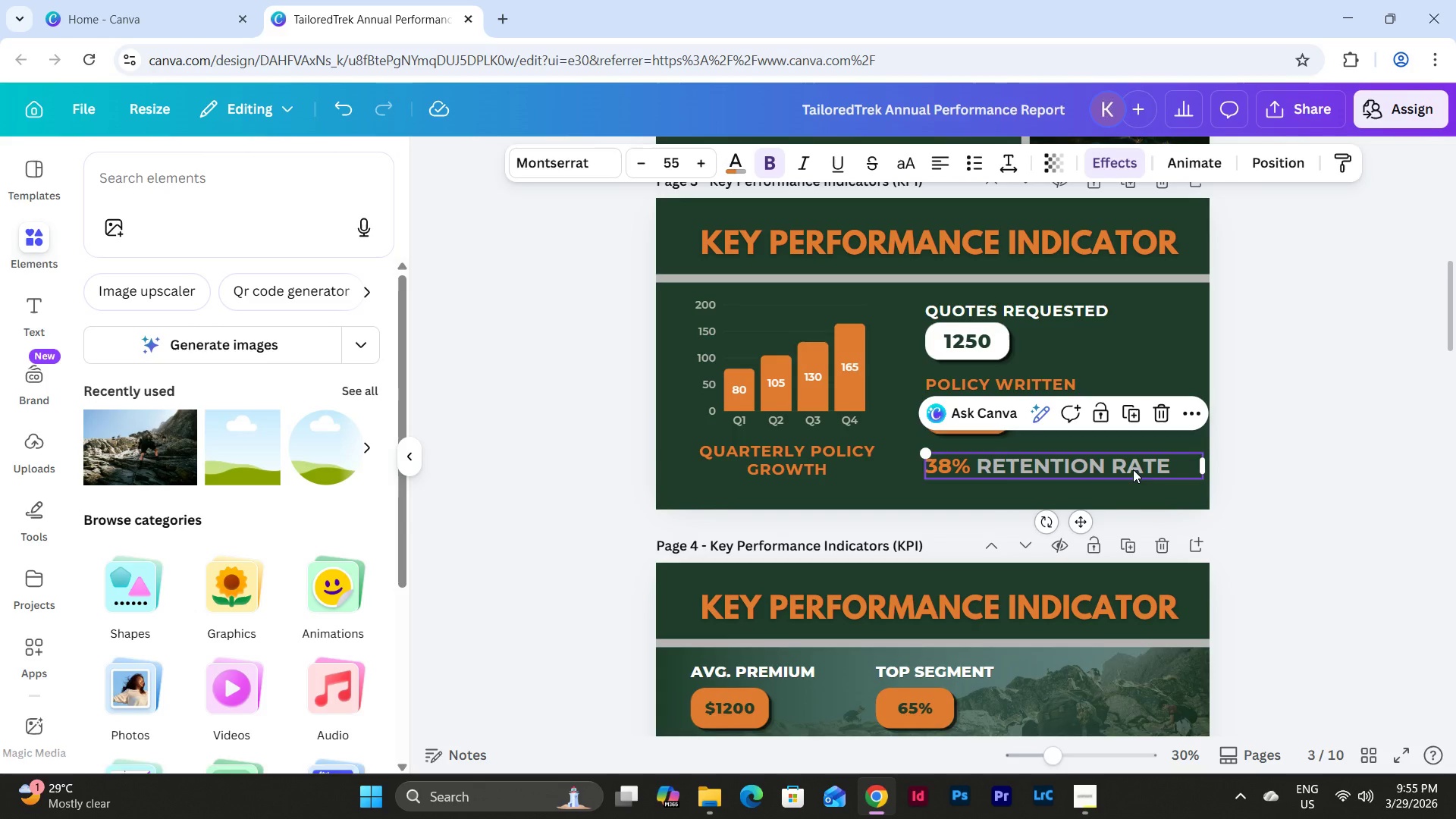 
left_click([1133, 469])
 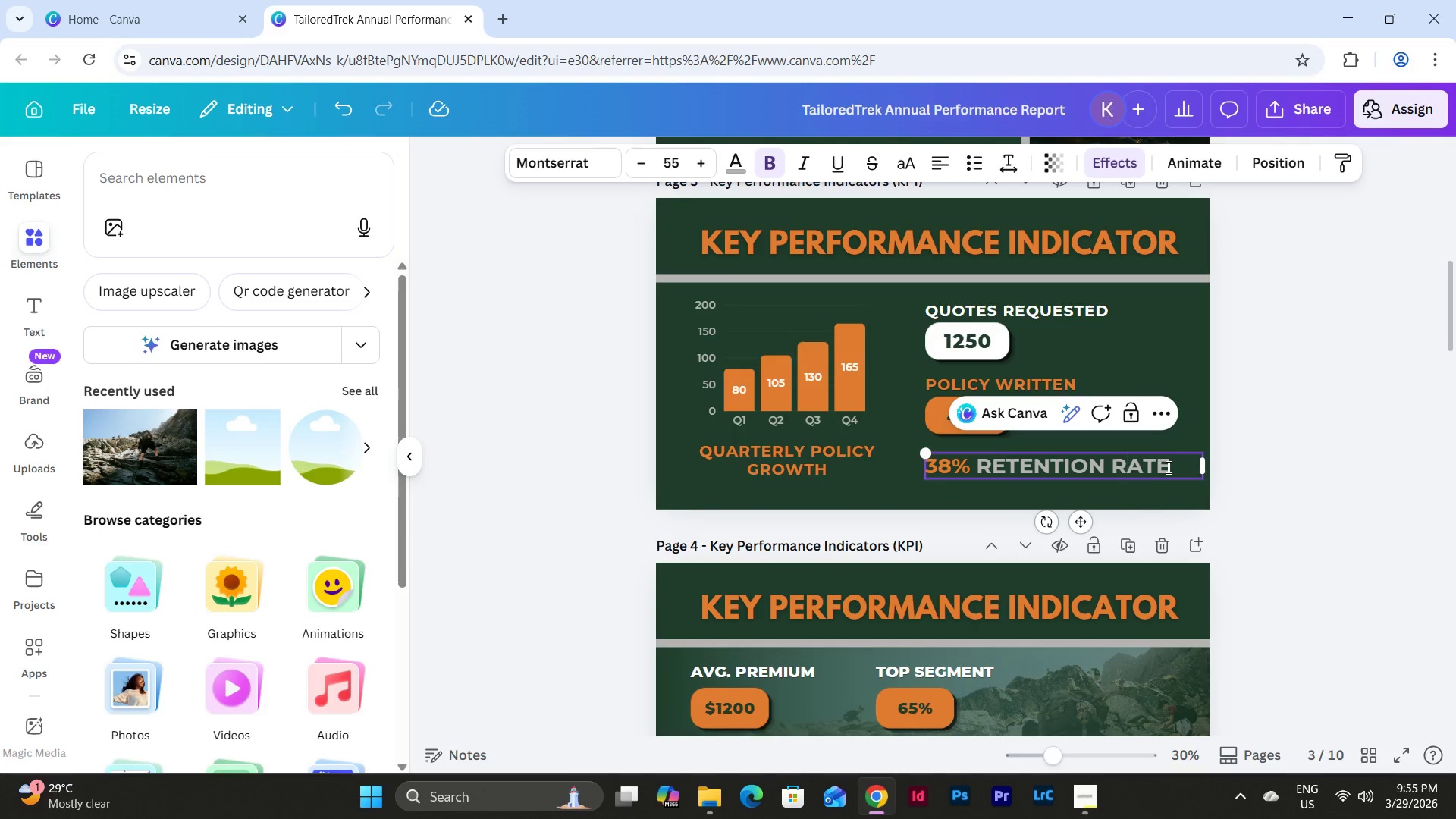 
left_click_drag(start_coordinate=[1168, 467], to_coordinate=[977, 466])
 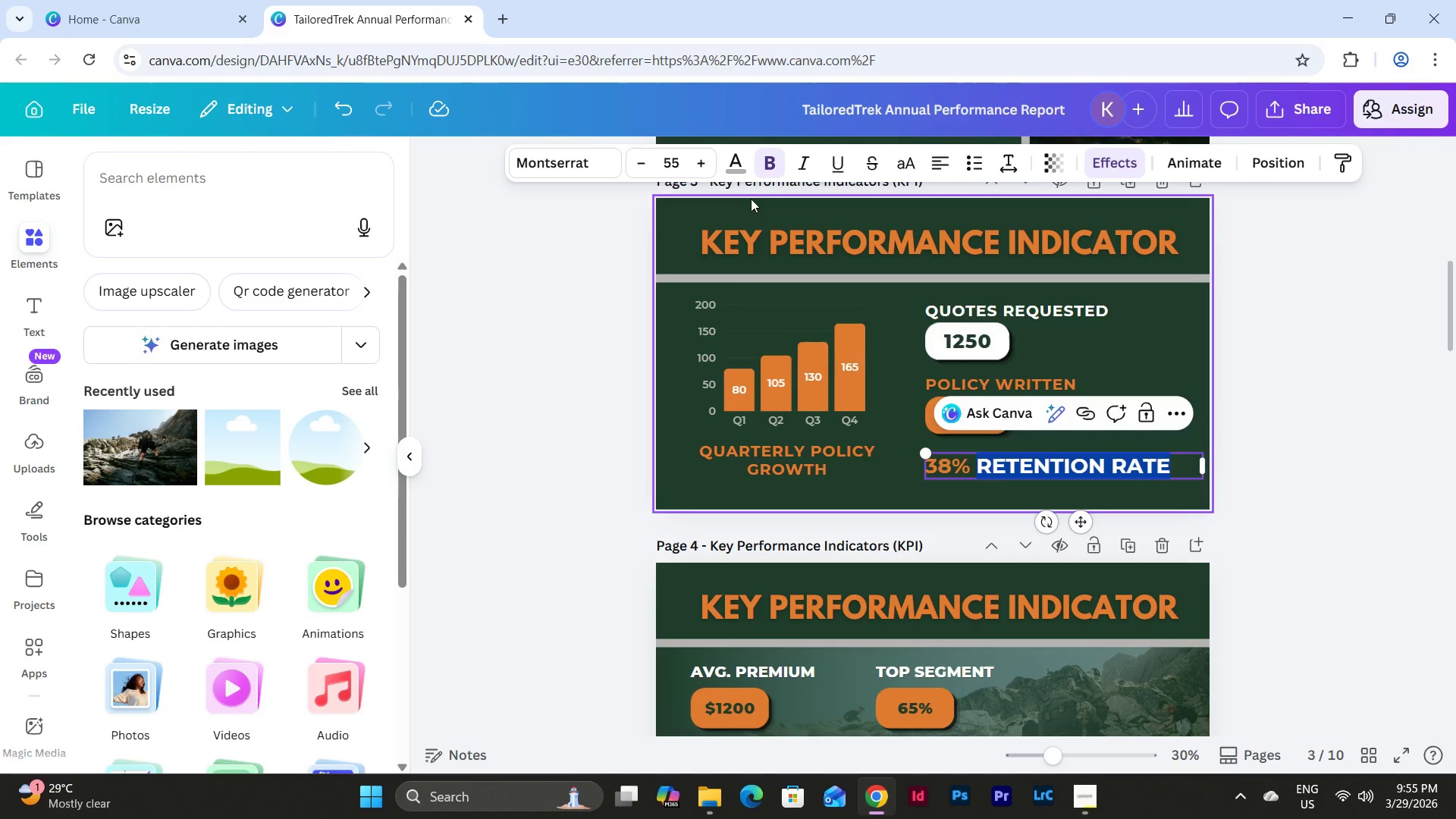 
left_click([730, 164])
 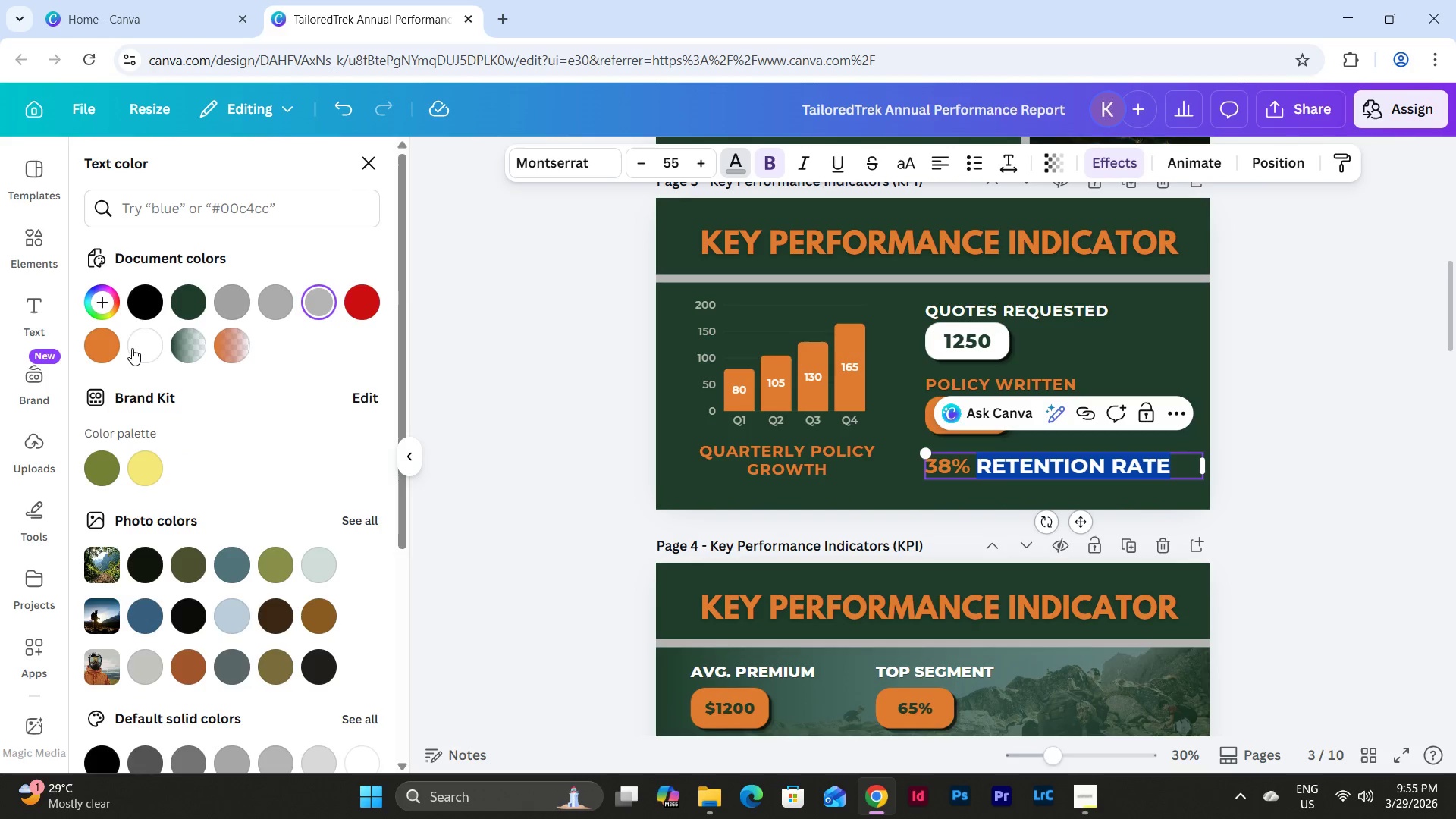 
left_click([136, 348])
 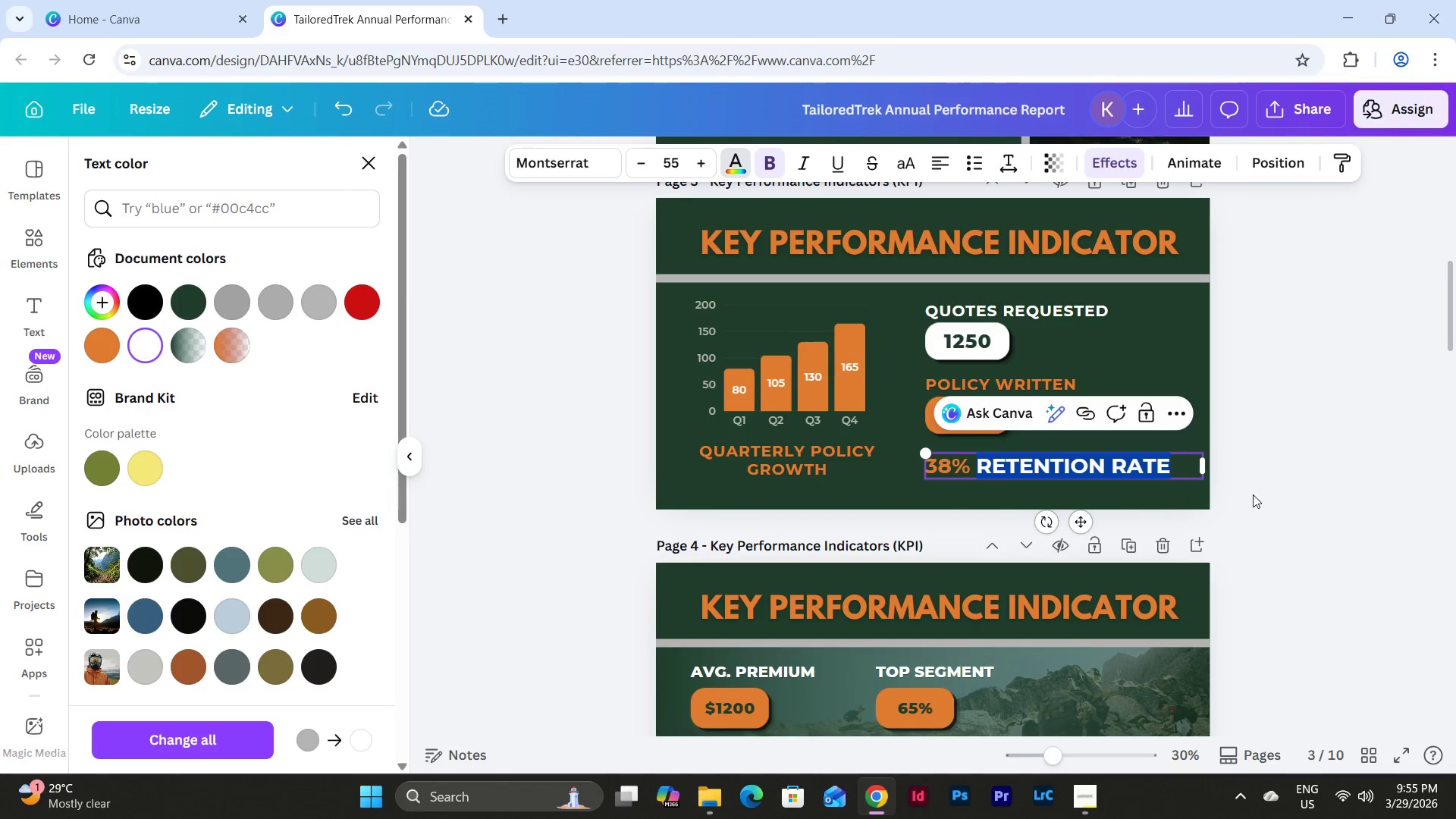 
left_click([1254, 489])
 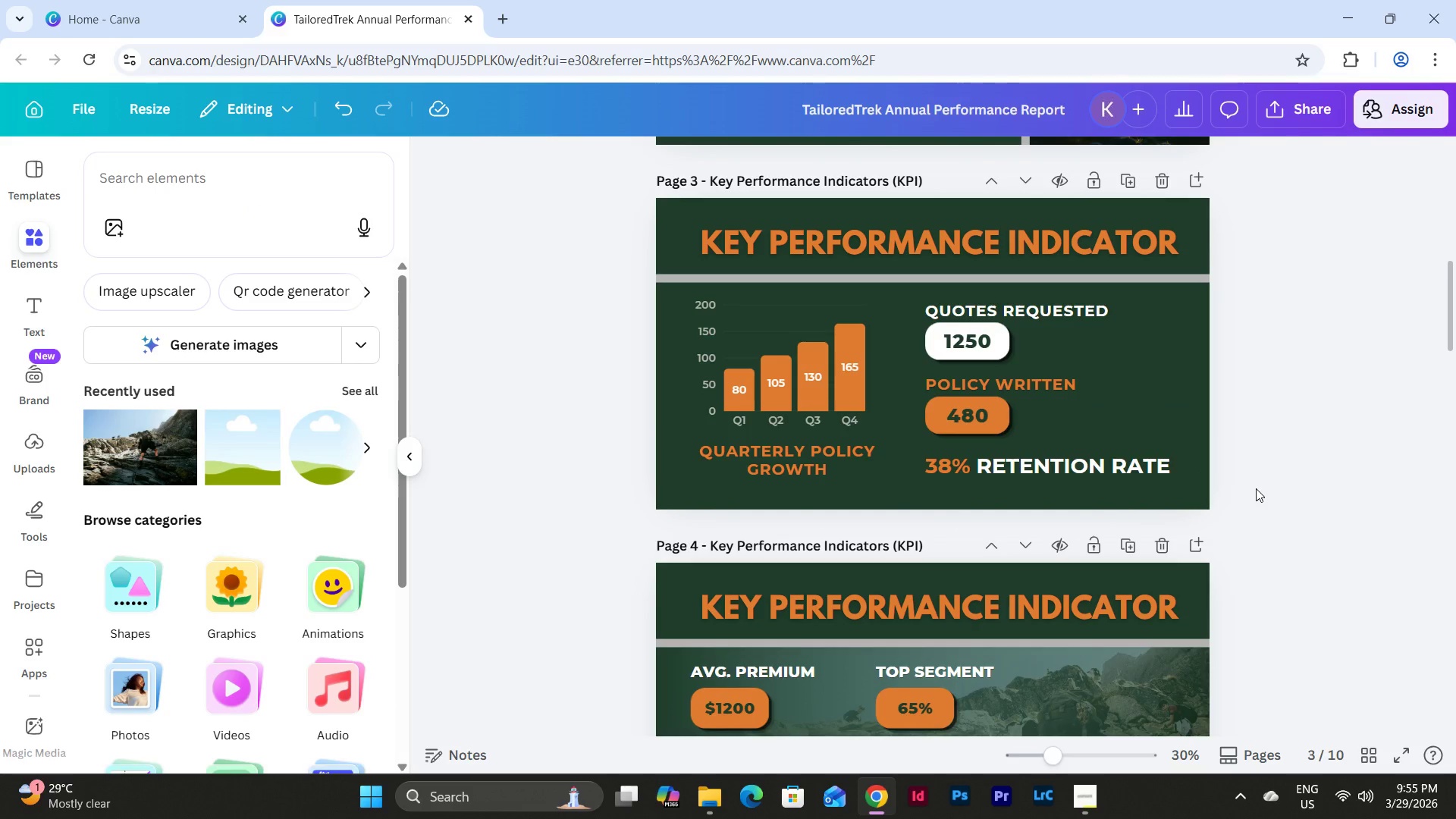 
scroll: coordinate [1261, 490], scroll_direction: up, amount: 1.0
 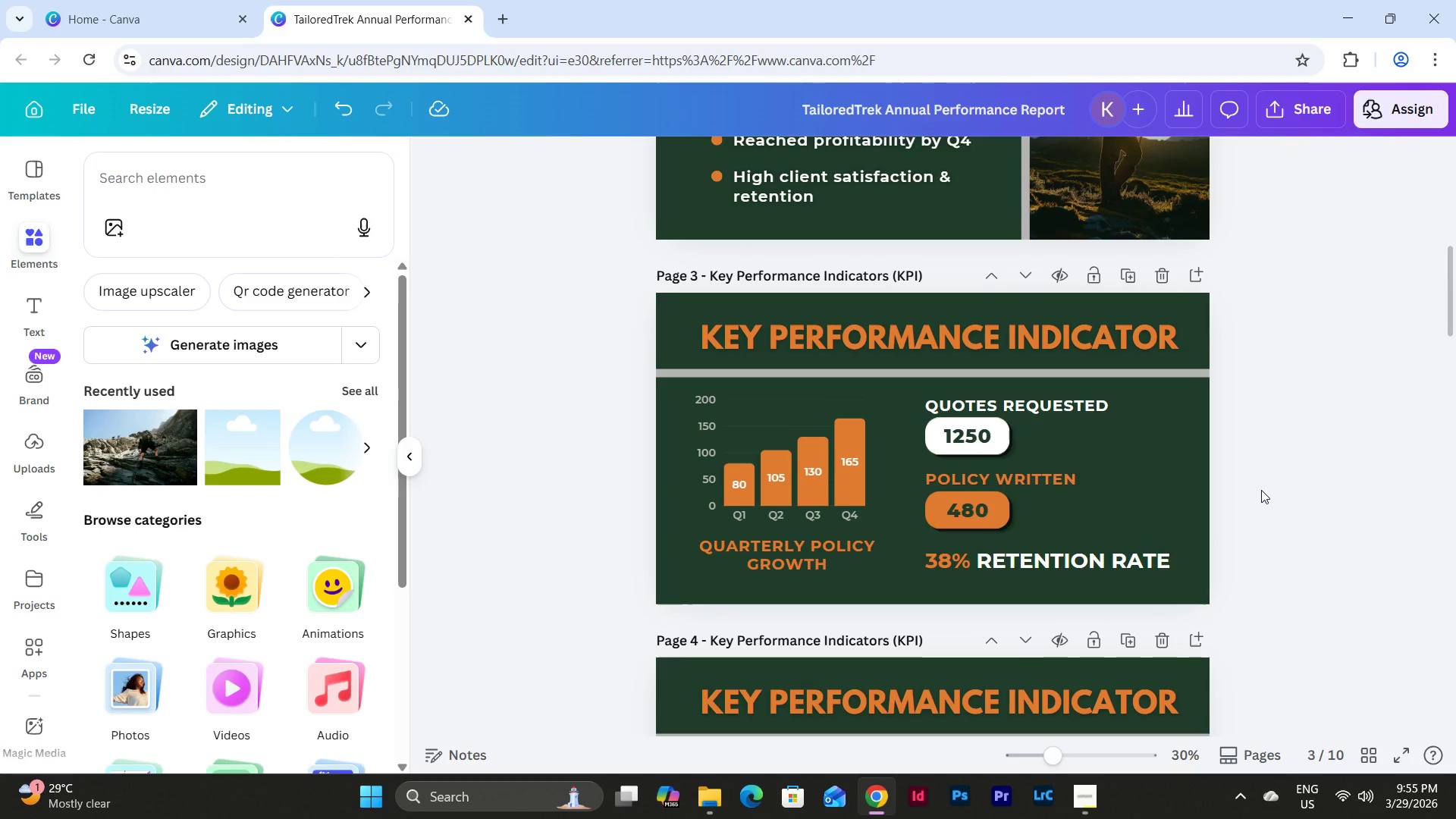 
scroll: coordinate [1261, 490], scroll_direction: down, amount: 4.0
 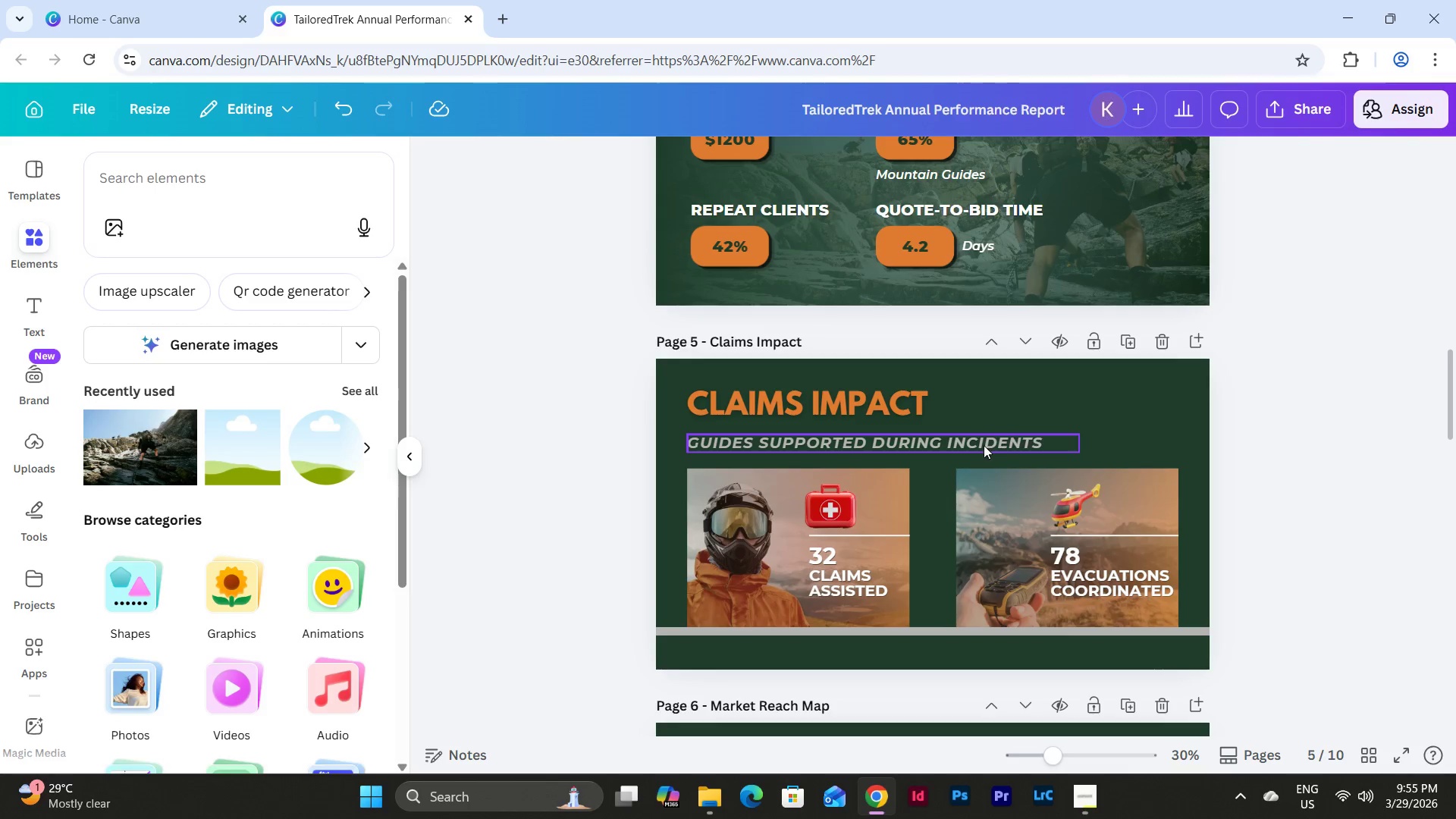 
scroll: coordinate [1294, 462], scroll_direction: up, amount: 6.0
 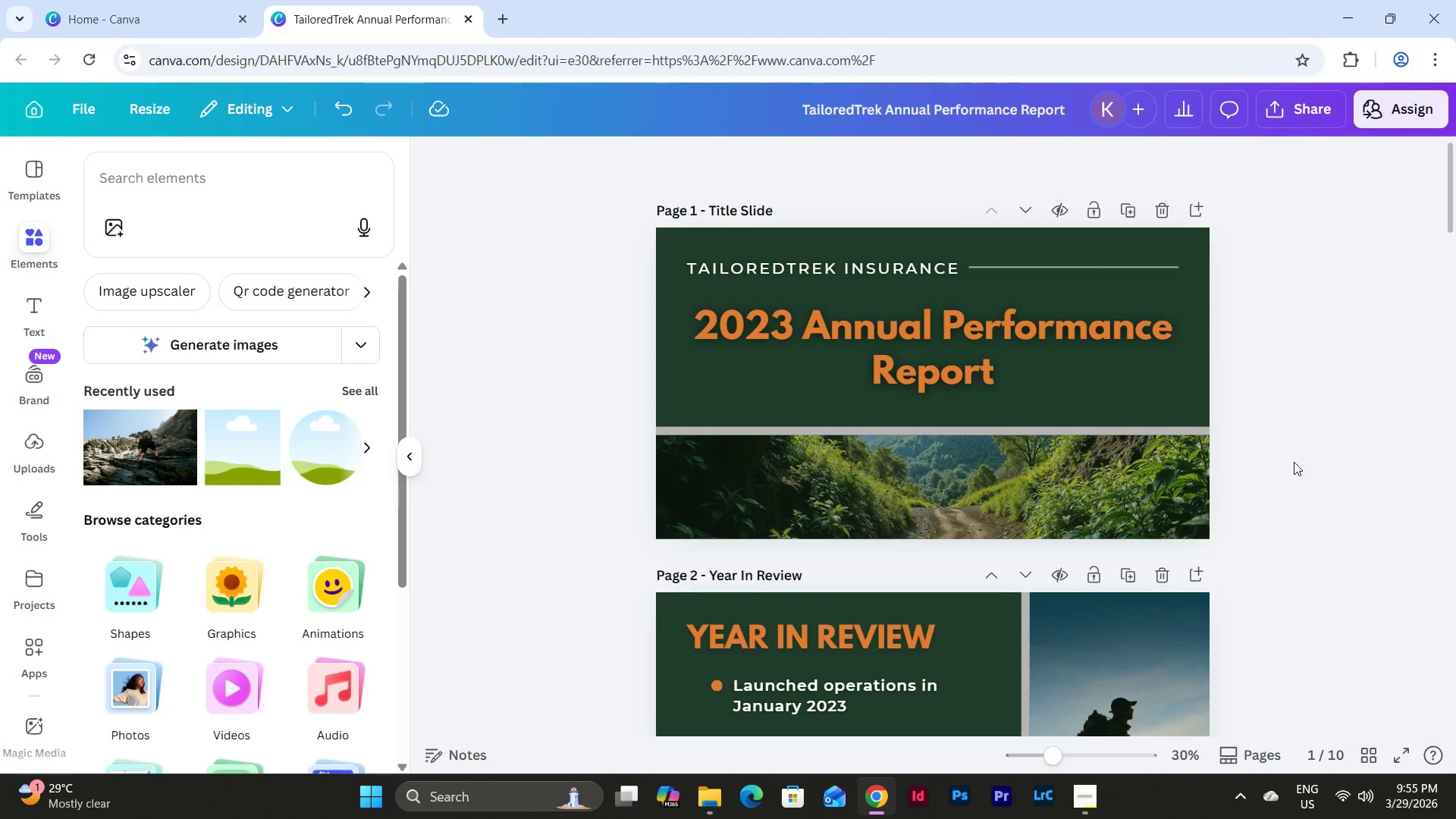 
scroll: coordinate [1306, 462], scroll_direction: down, amount: 20.0
 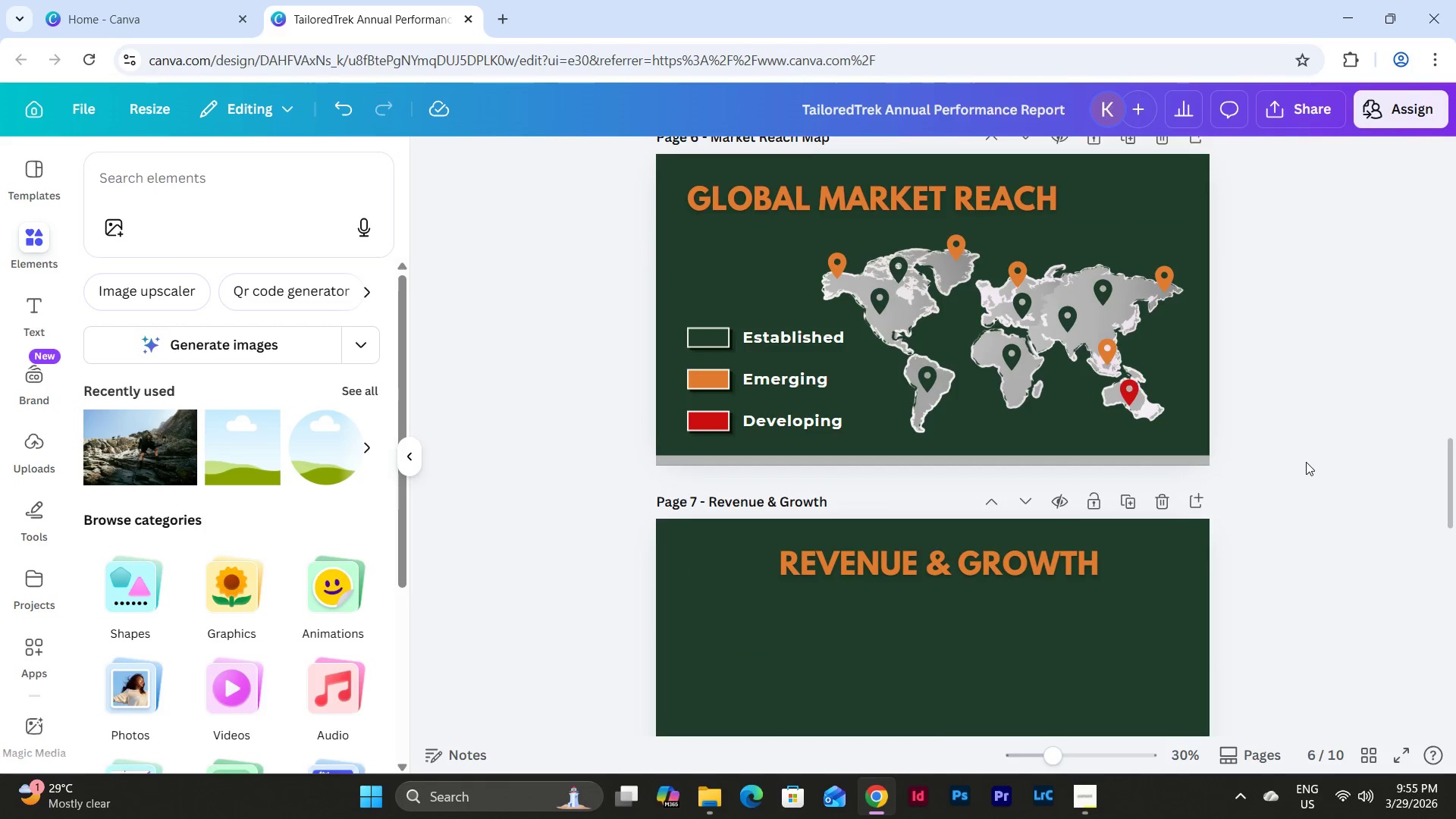 
scroll: coordinate [1306, 462], scroll_direction: up, amount: 5.0
 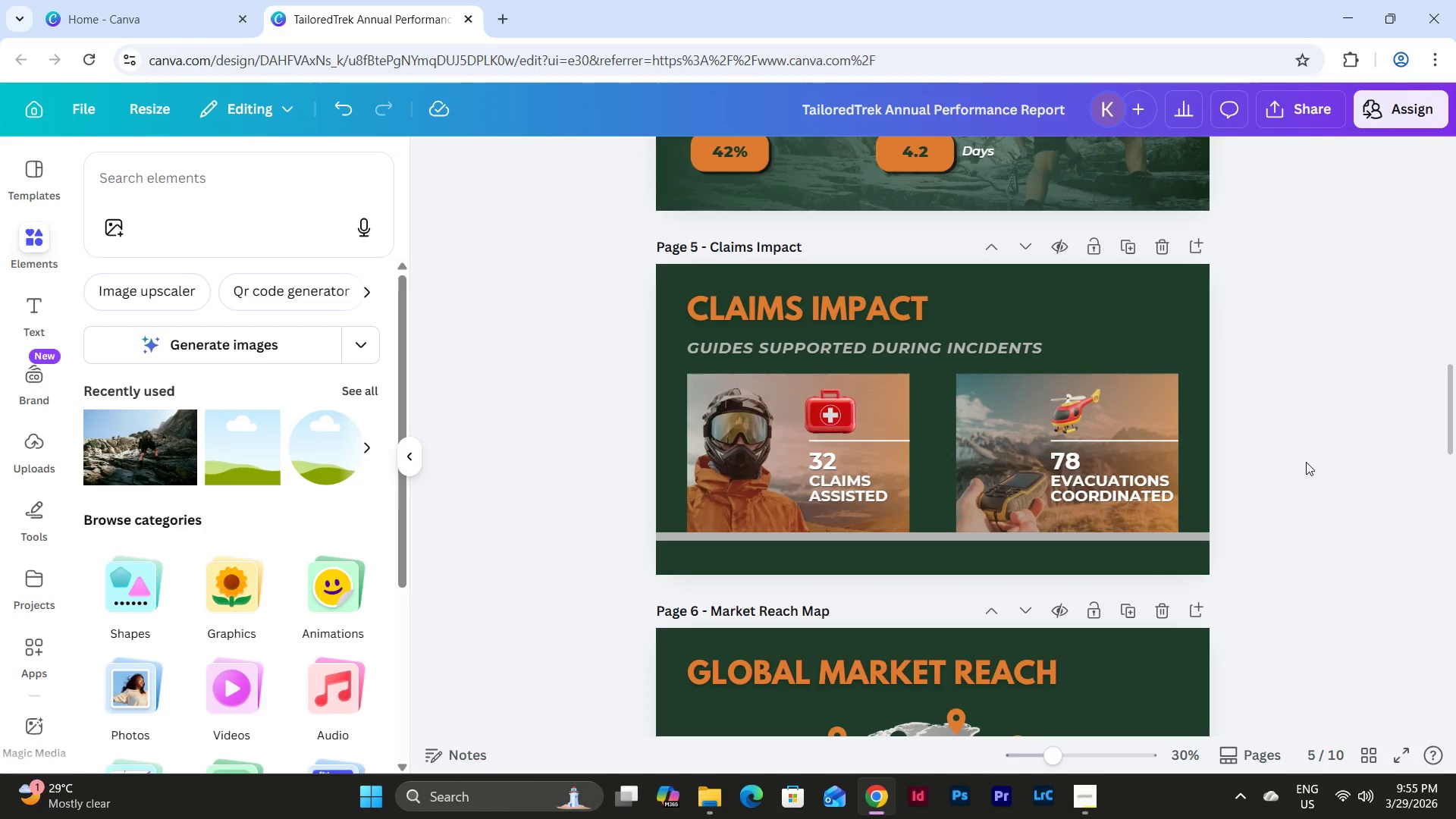 
scroll: coordinate [1306, 462], scroll_direction: down, amount: 6.0
 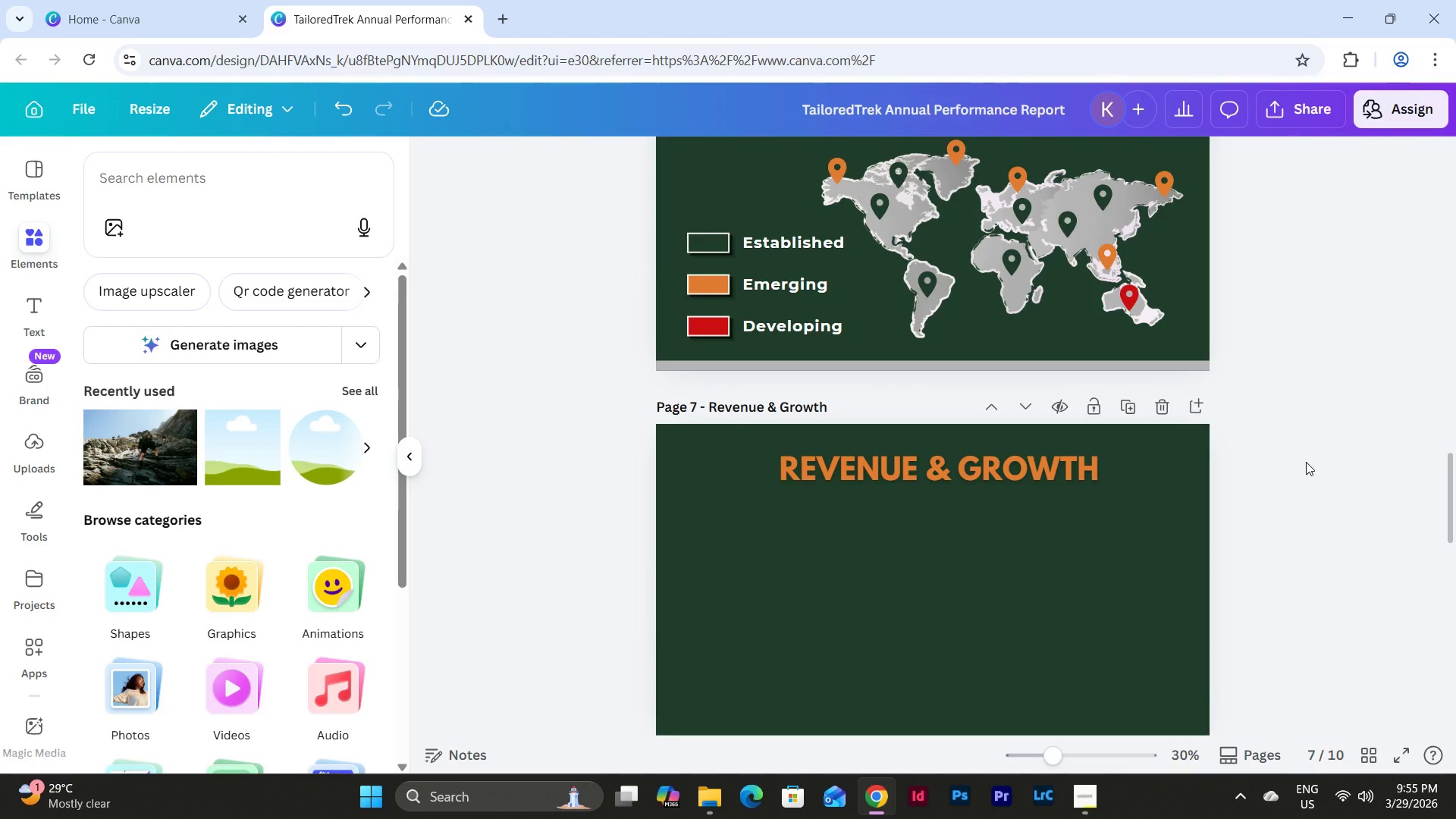 
scroll: coordinate [1306, 462], scroll_direction: up, amount: 3.0
 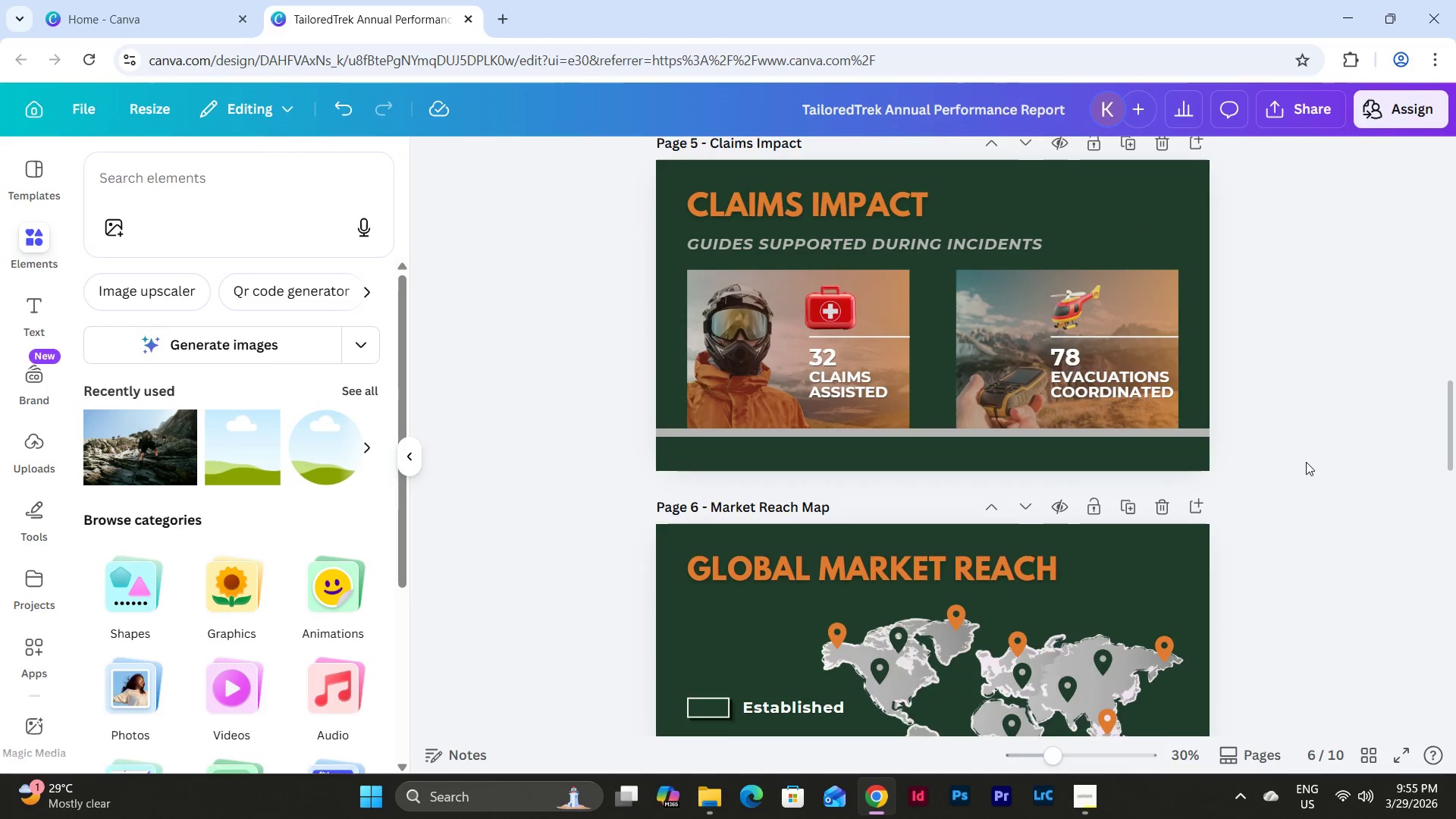 
scroll: coordinate [1306, 462], scroll_direction: down, amount: 12.0
 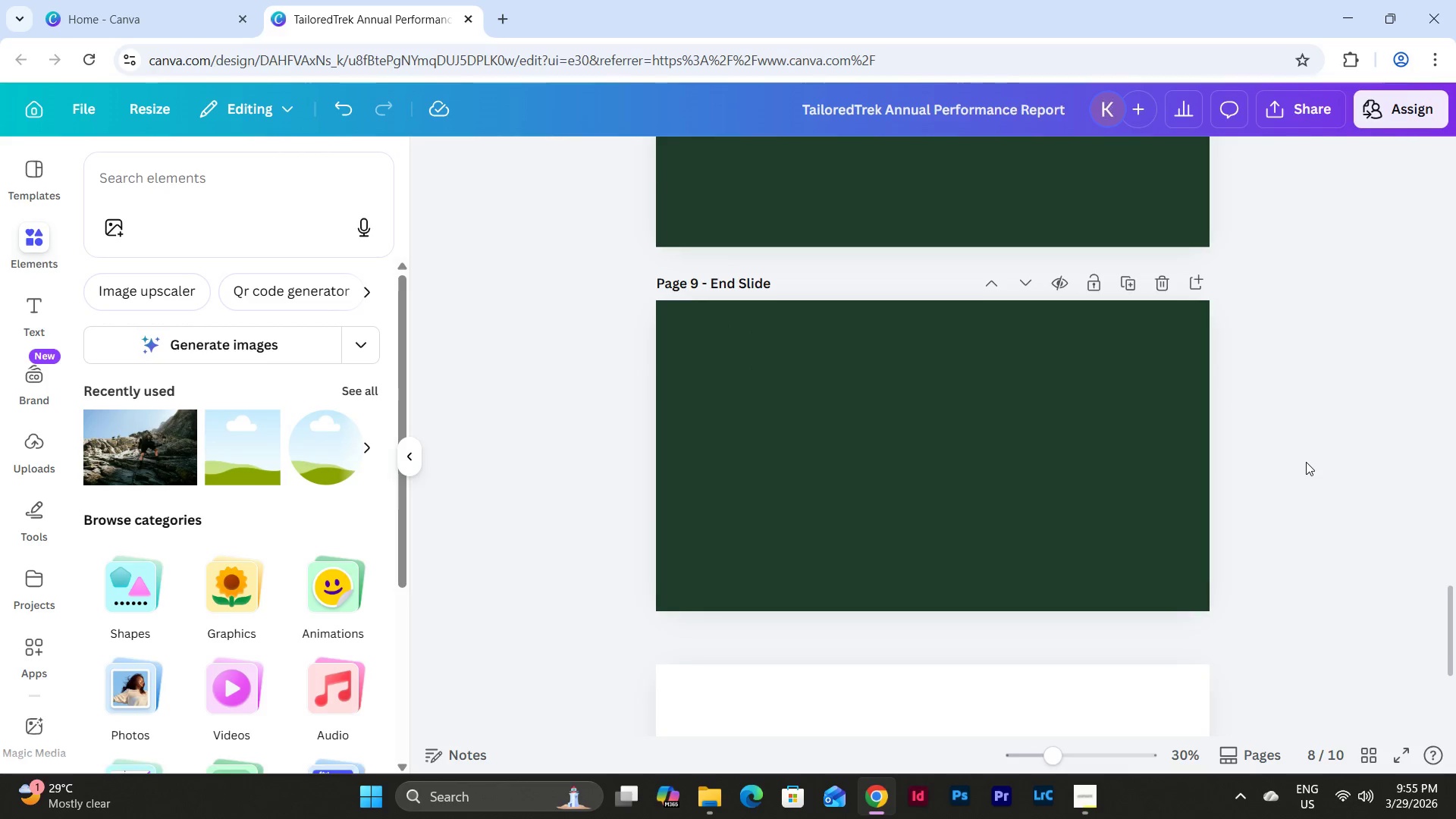 
scroll: coordinate [1306, 462], scroll_direction: up, amount: 6.0
 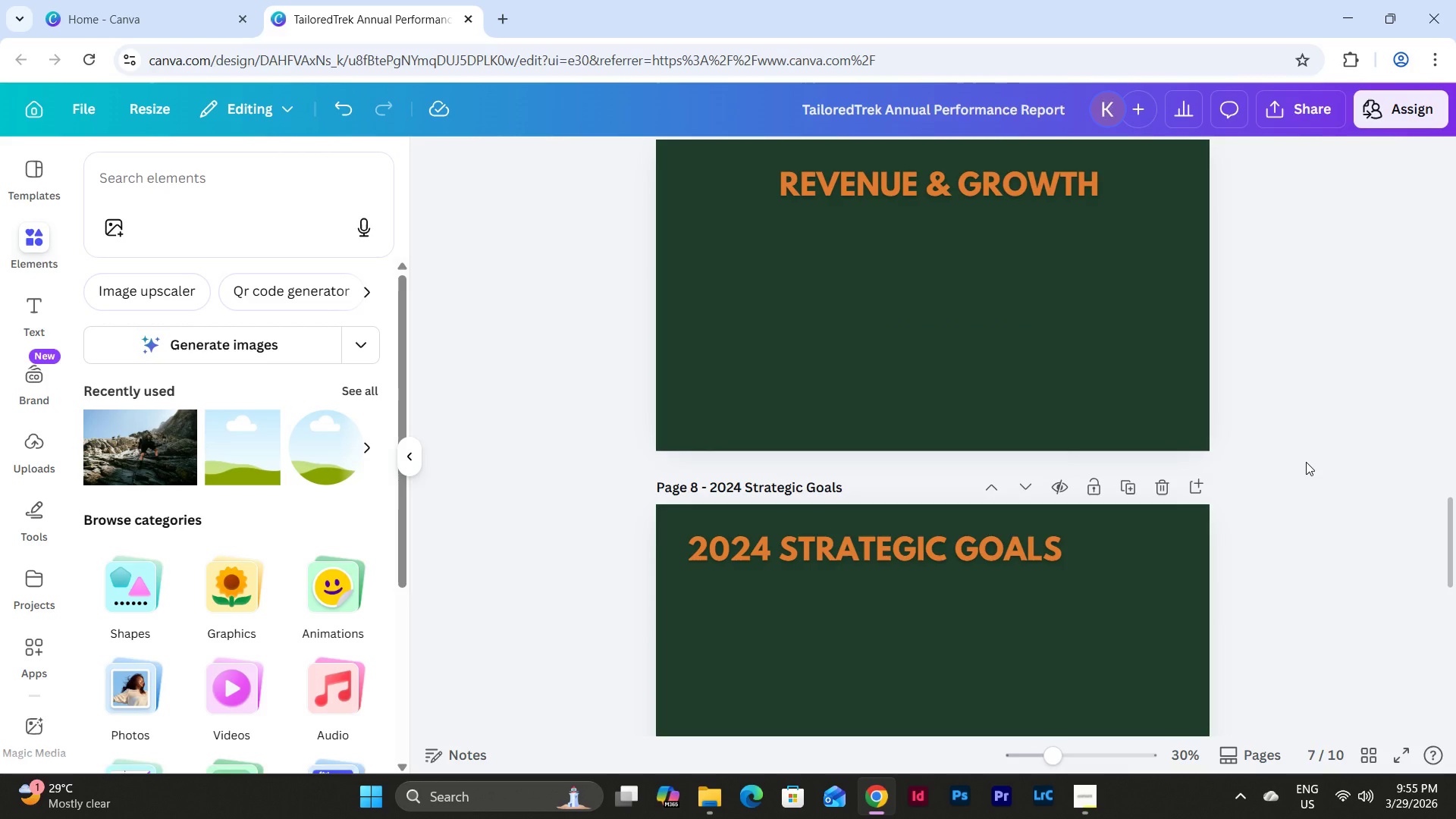 
scroll: coordinate [1306, 462], scroll_direction: down, amount: 12.0
 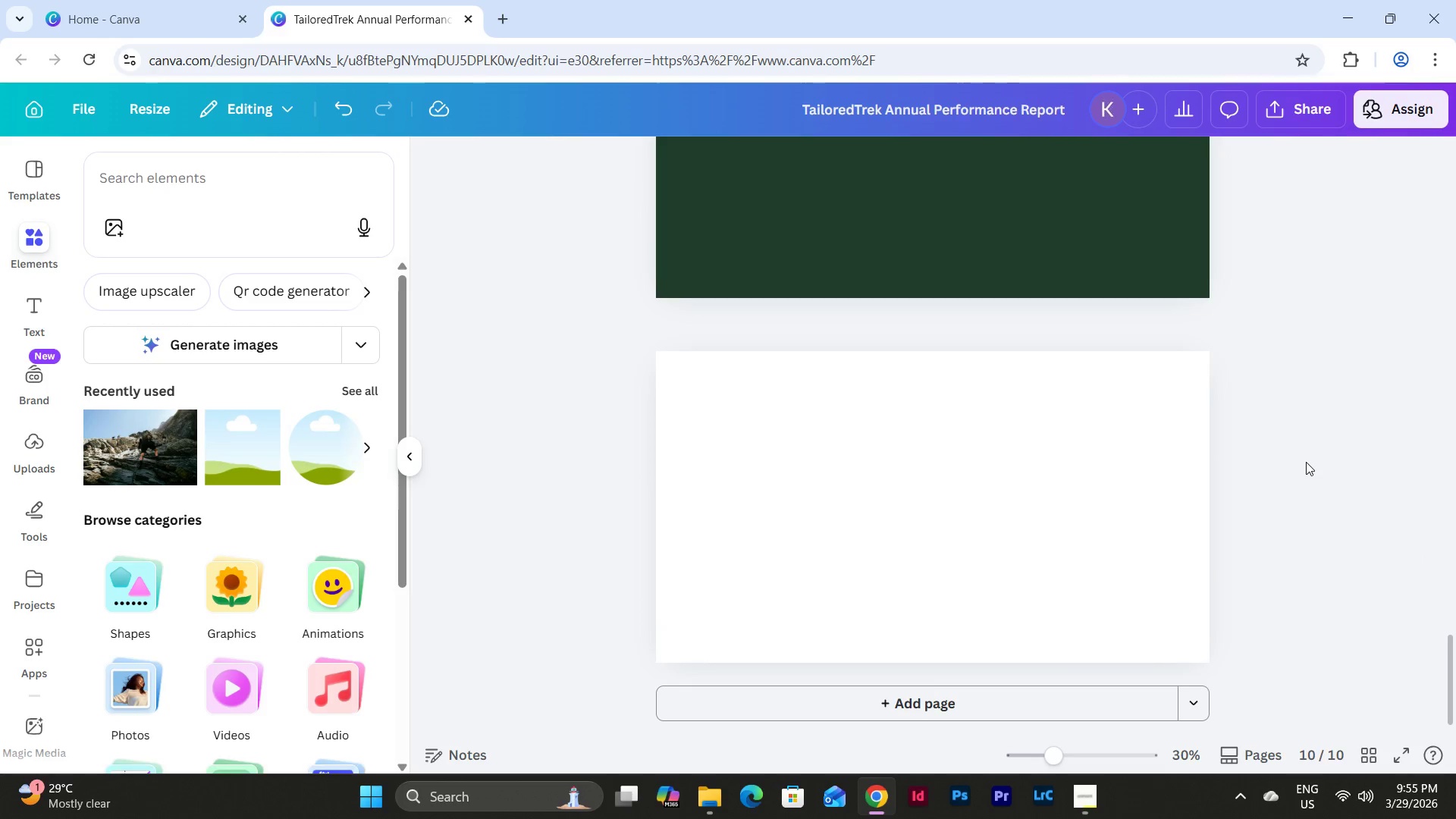 
scroll: coordinate [1306, 462], scroll_direction: up, amount: 2.0
 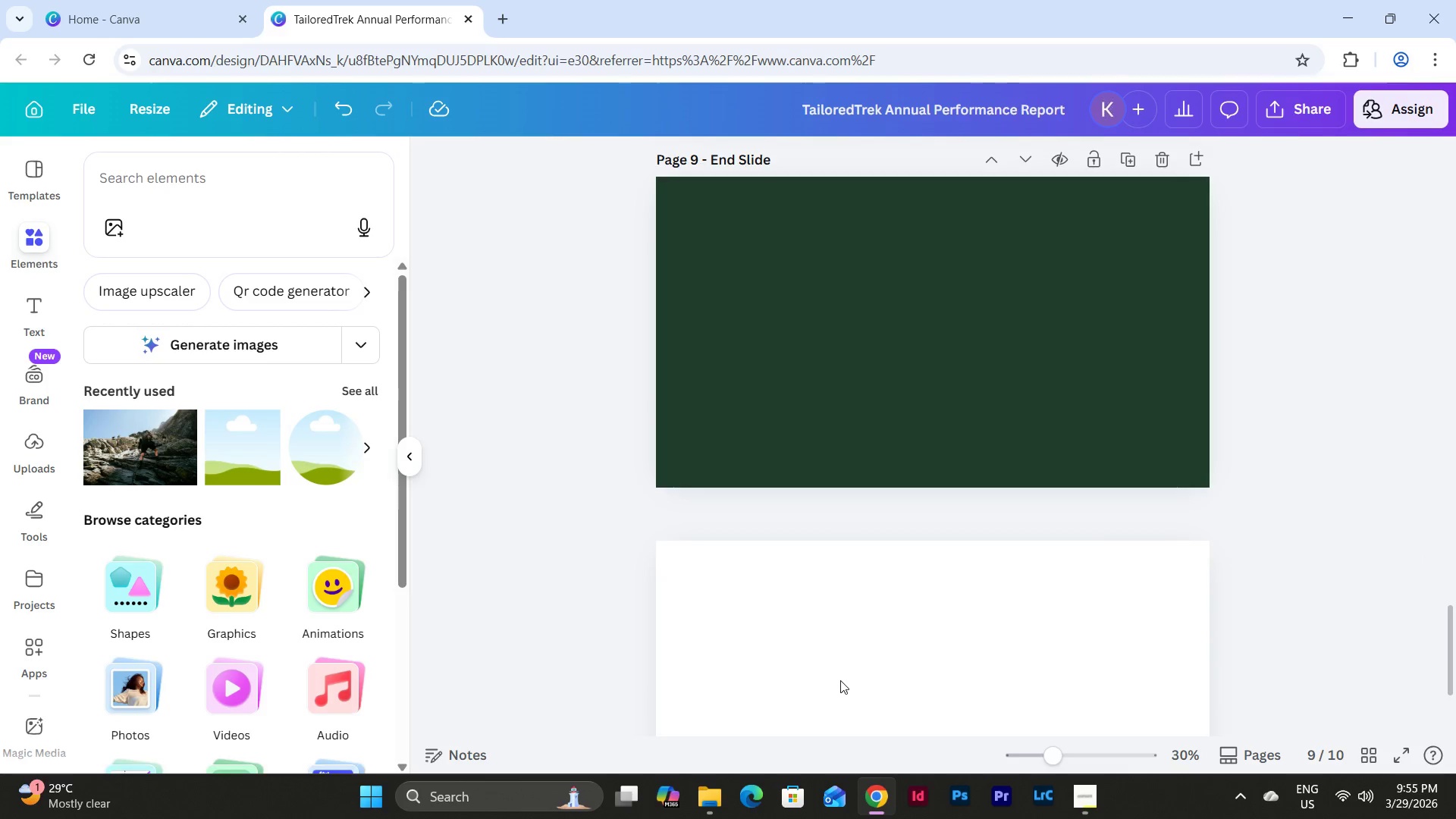 
left_click([1279, 671])
 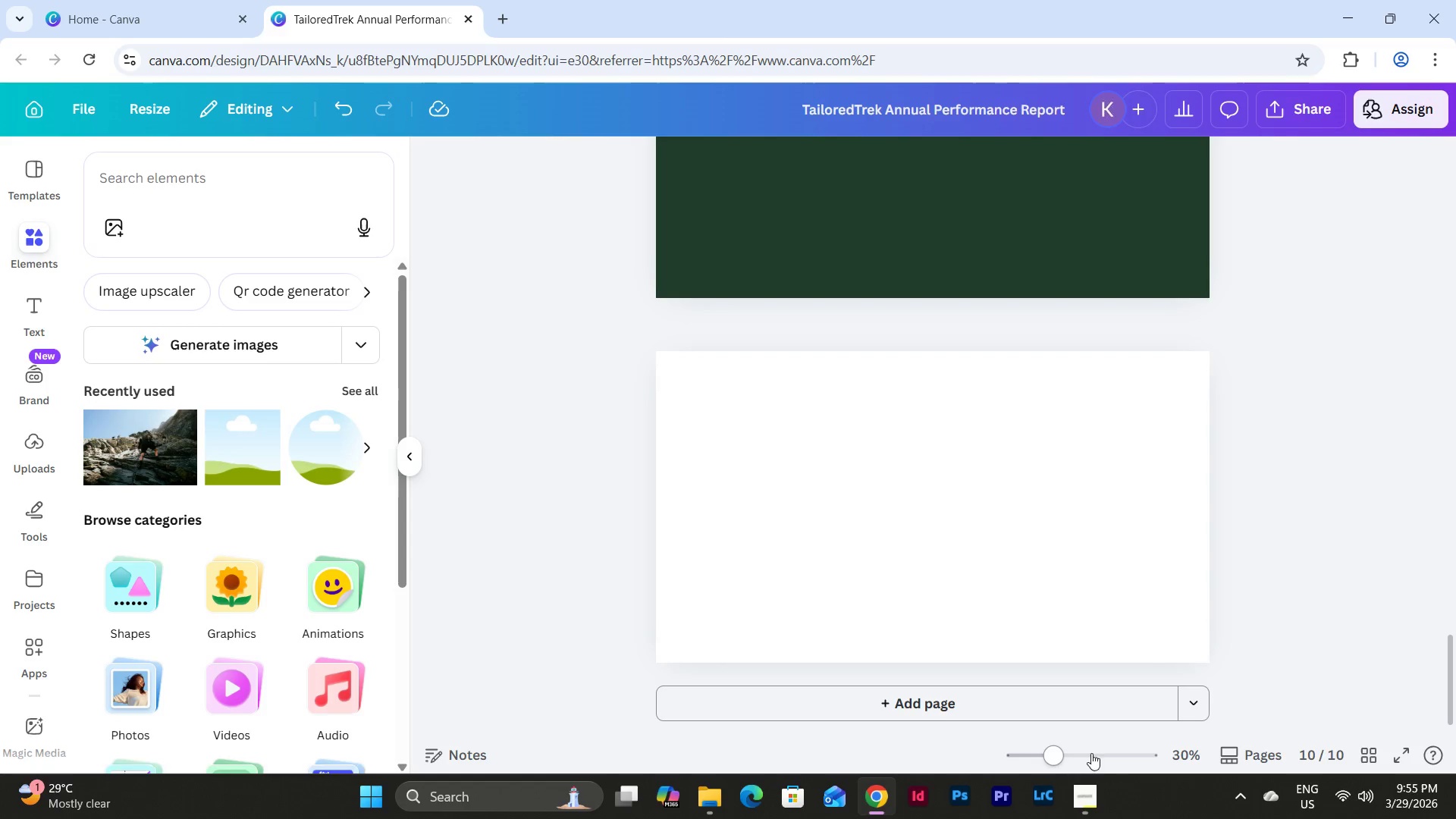 
scroll: coordinate [906, 623], scroll_direction: down, amount: 3.0
 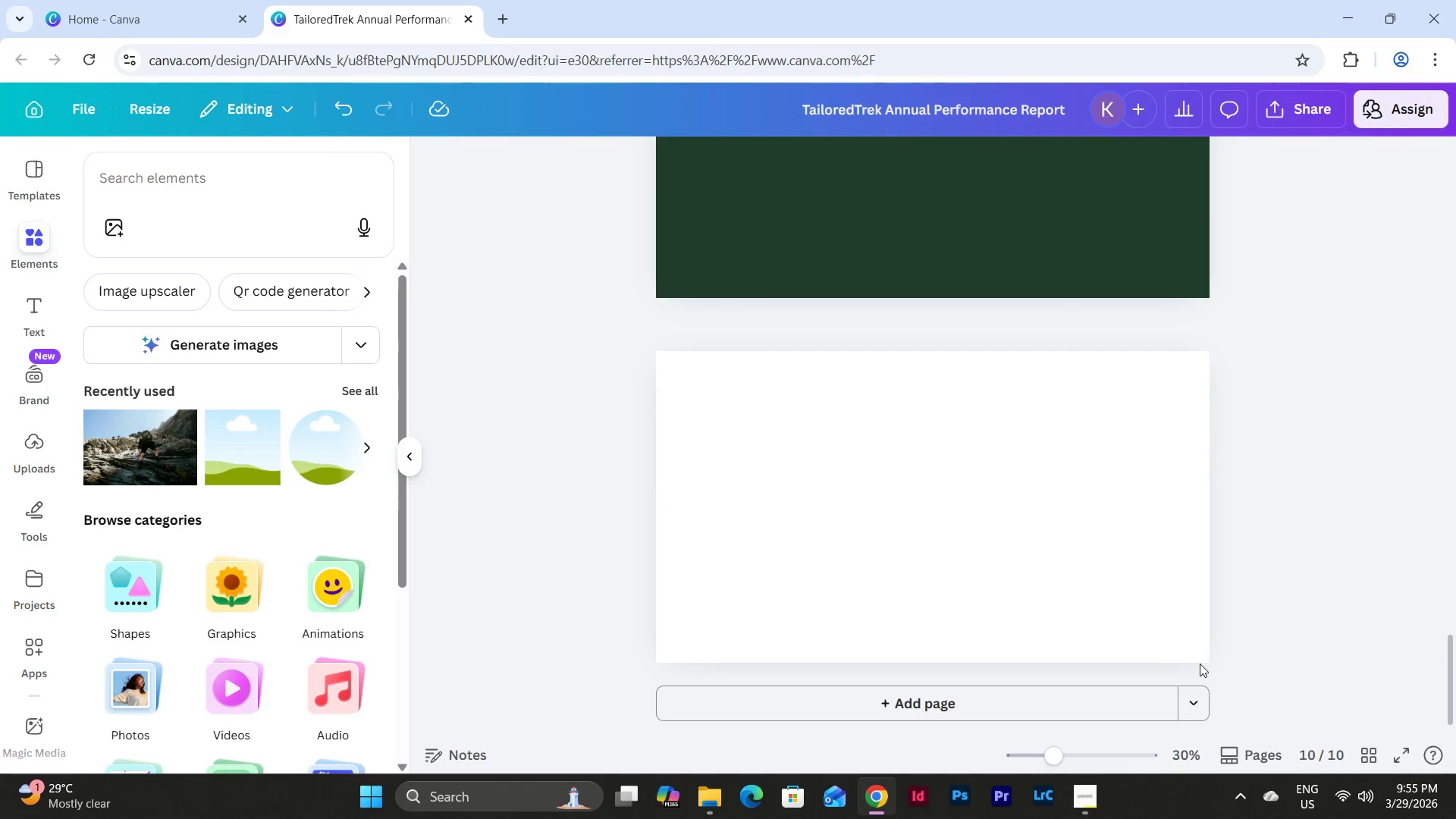 
left_click_drag(start_coordinate=[1068, 761], to_coordinate=[1074, 759])
 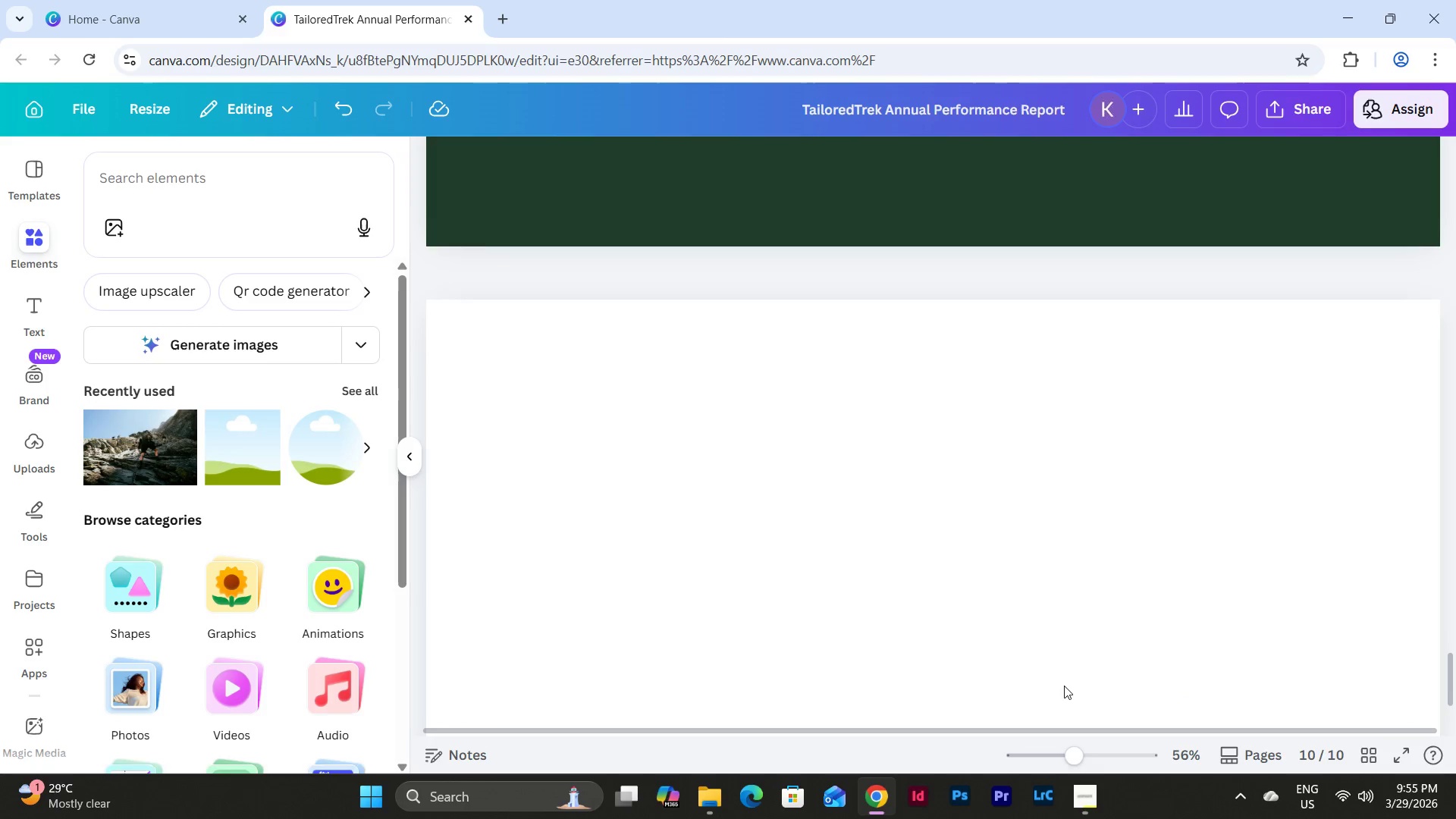 
scroll: coordinate [1064, 686], scroll_direction: down, amount: 3.0
 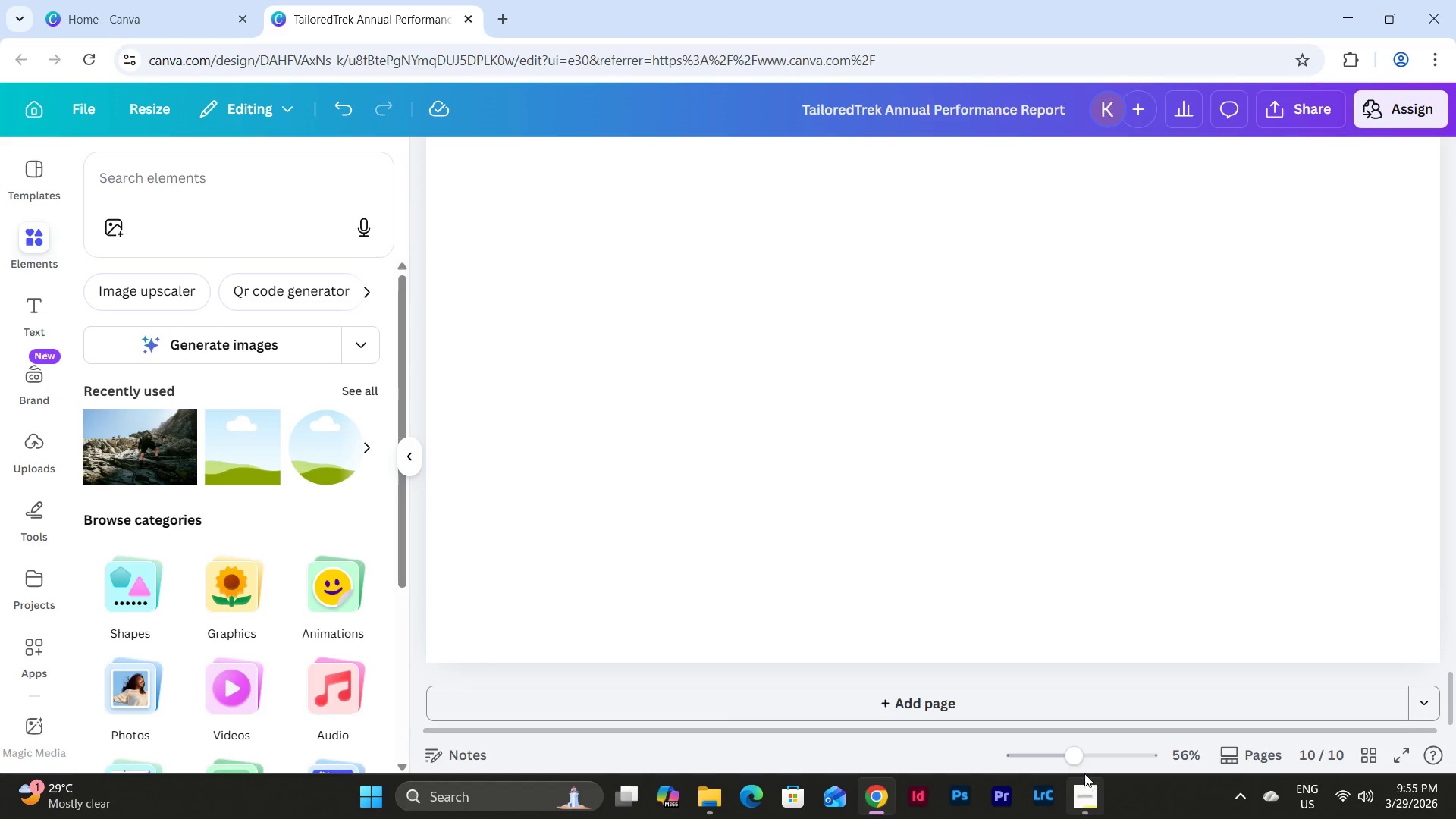 
left_click_drag(start_coordinate=[1073, 761], to_coordinate=[1047, 754])
 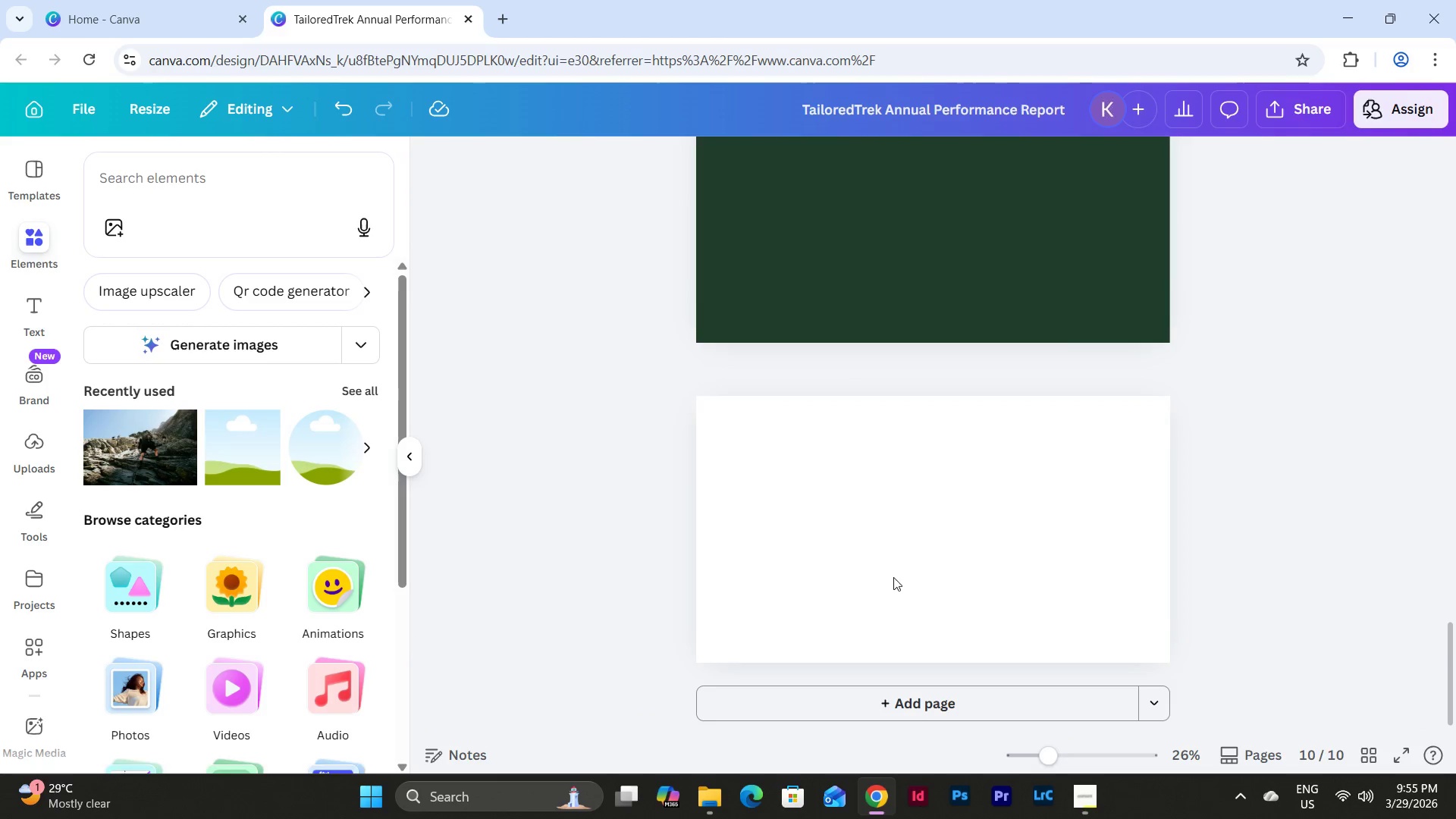 
left_click([882, 570])
 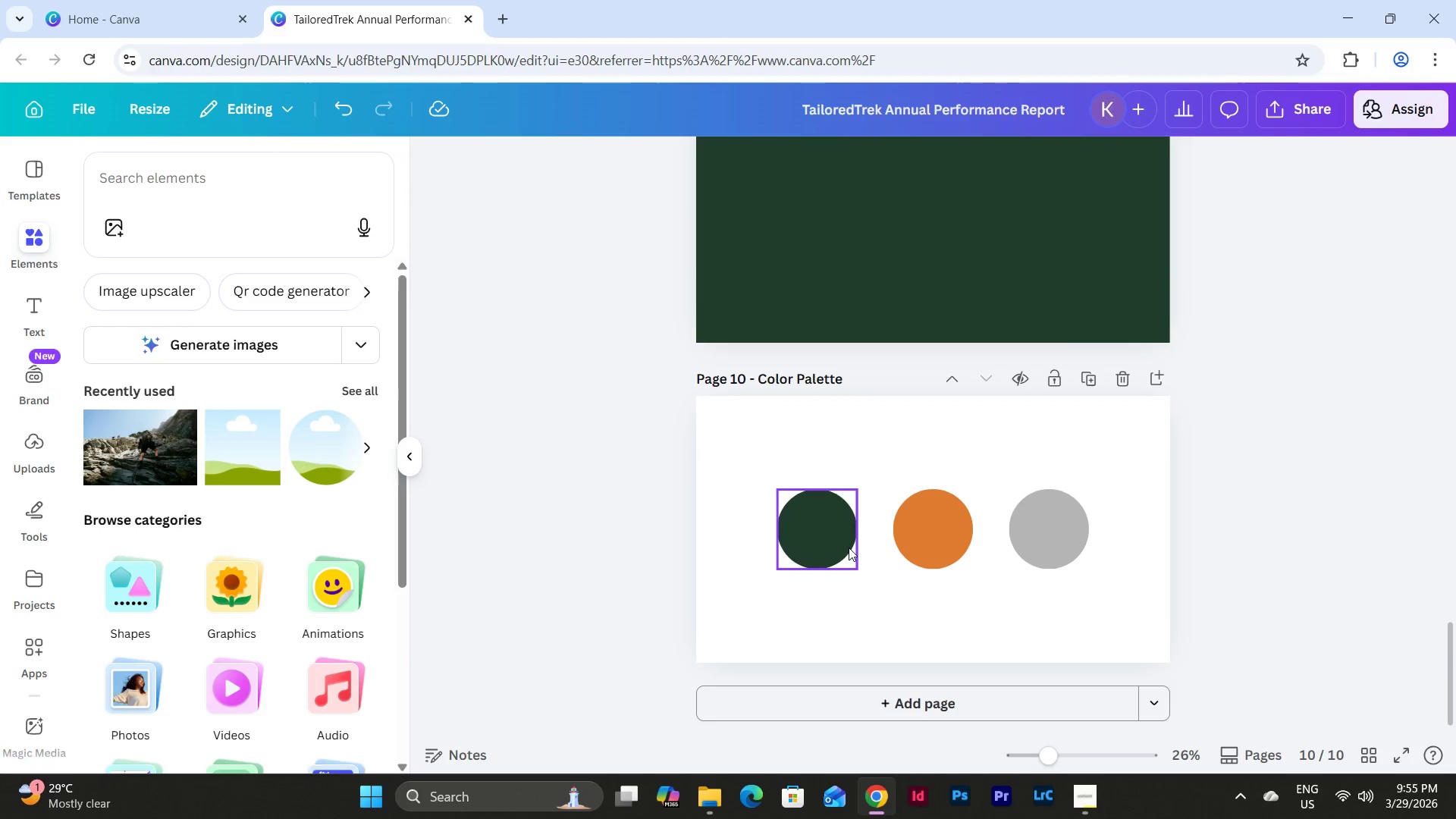 
left_click([849, 548])
 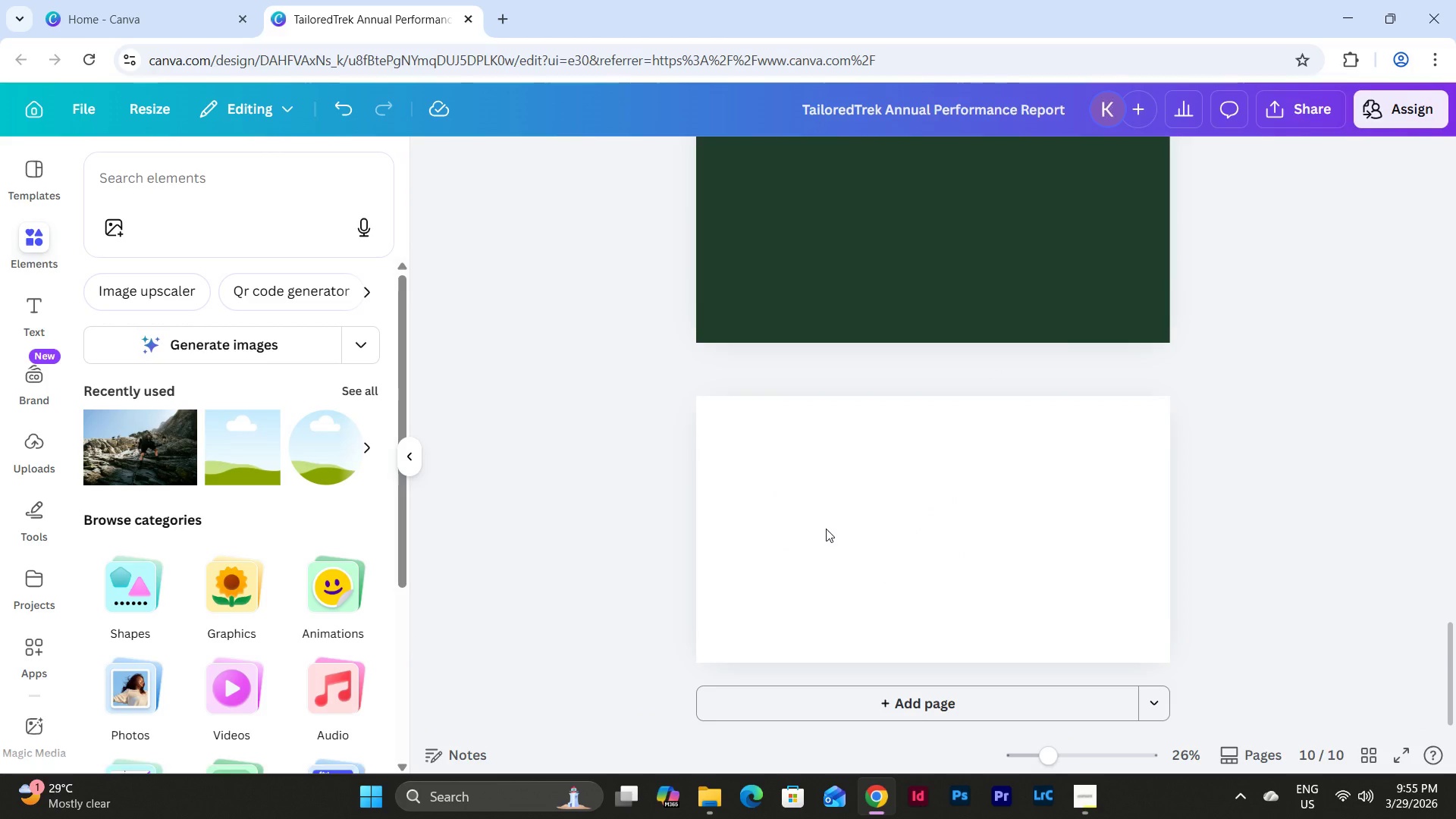 
left_click([906, 431])
 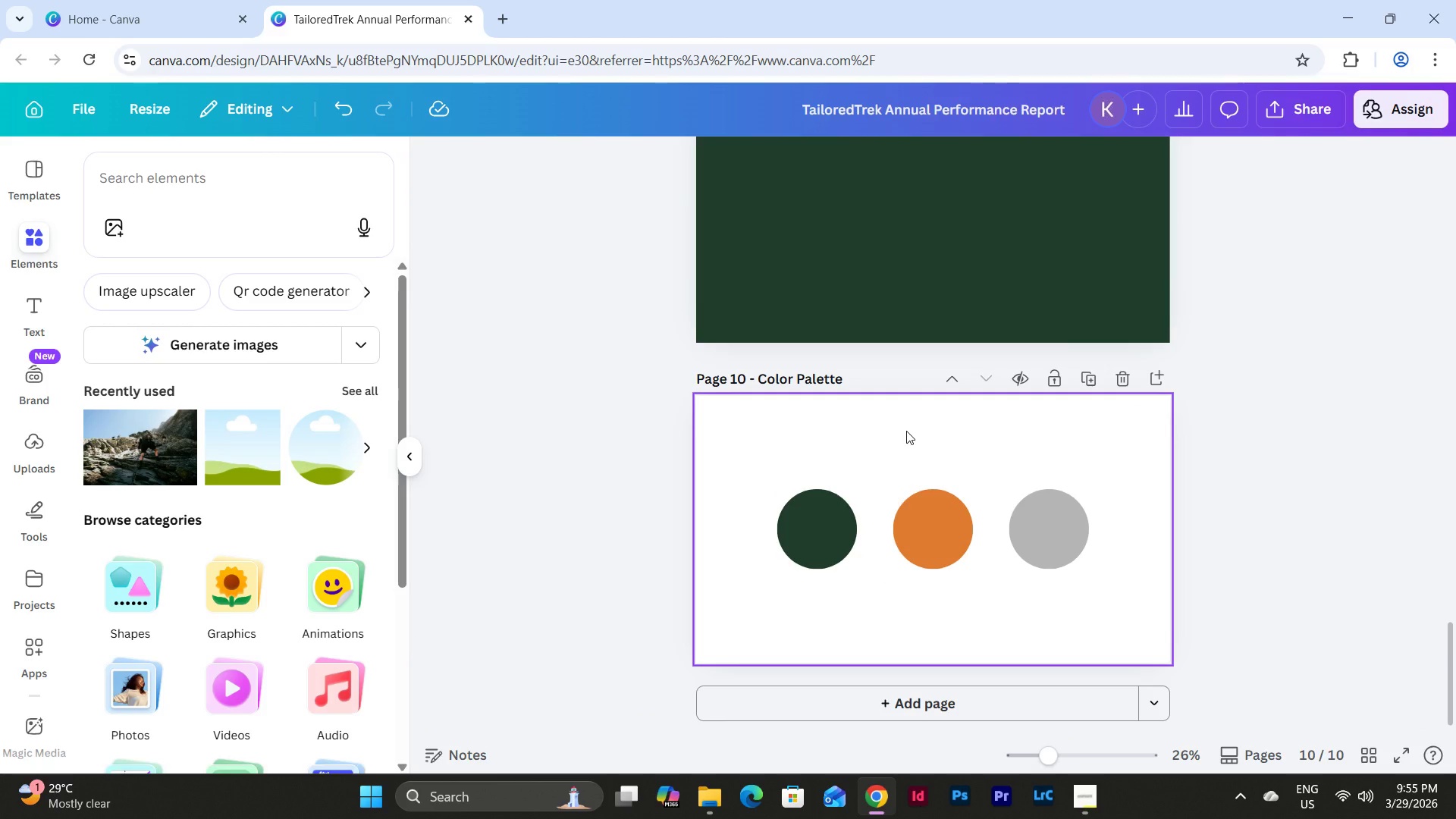 
double_click([906, 431])
 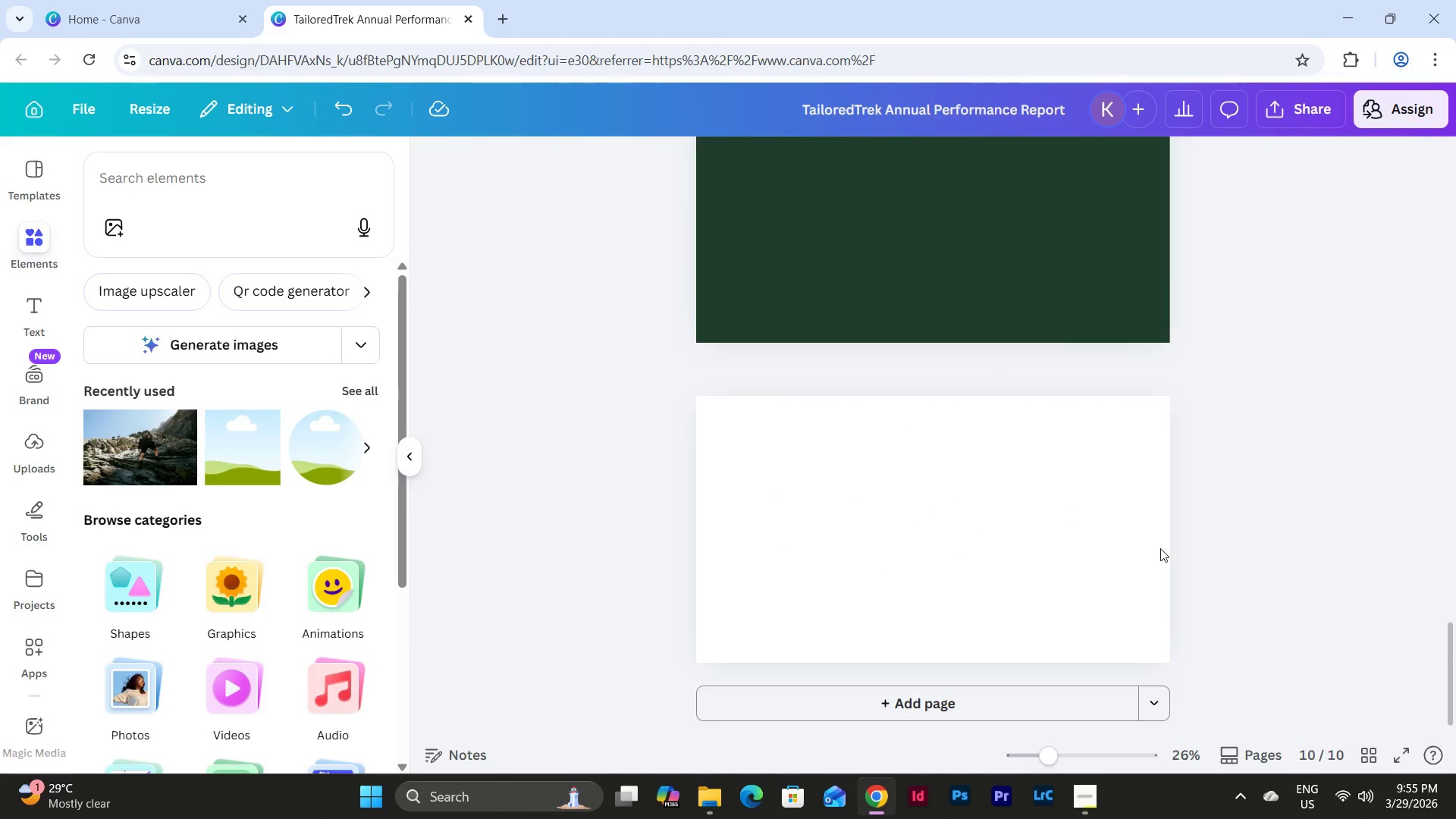 
scroll: coordinate [1199, 573], scroll_direction: up, amount: 17.0
 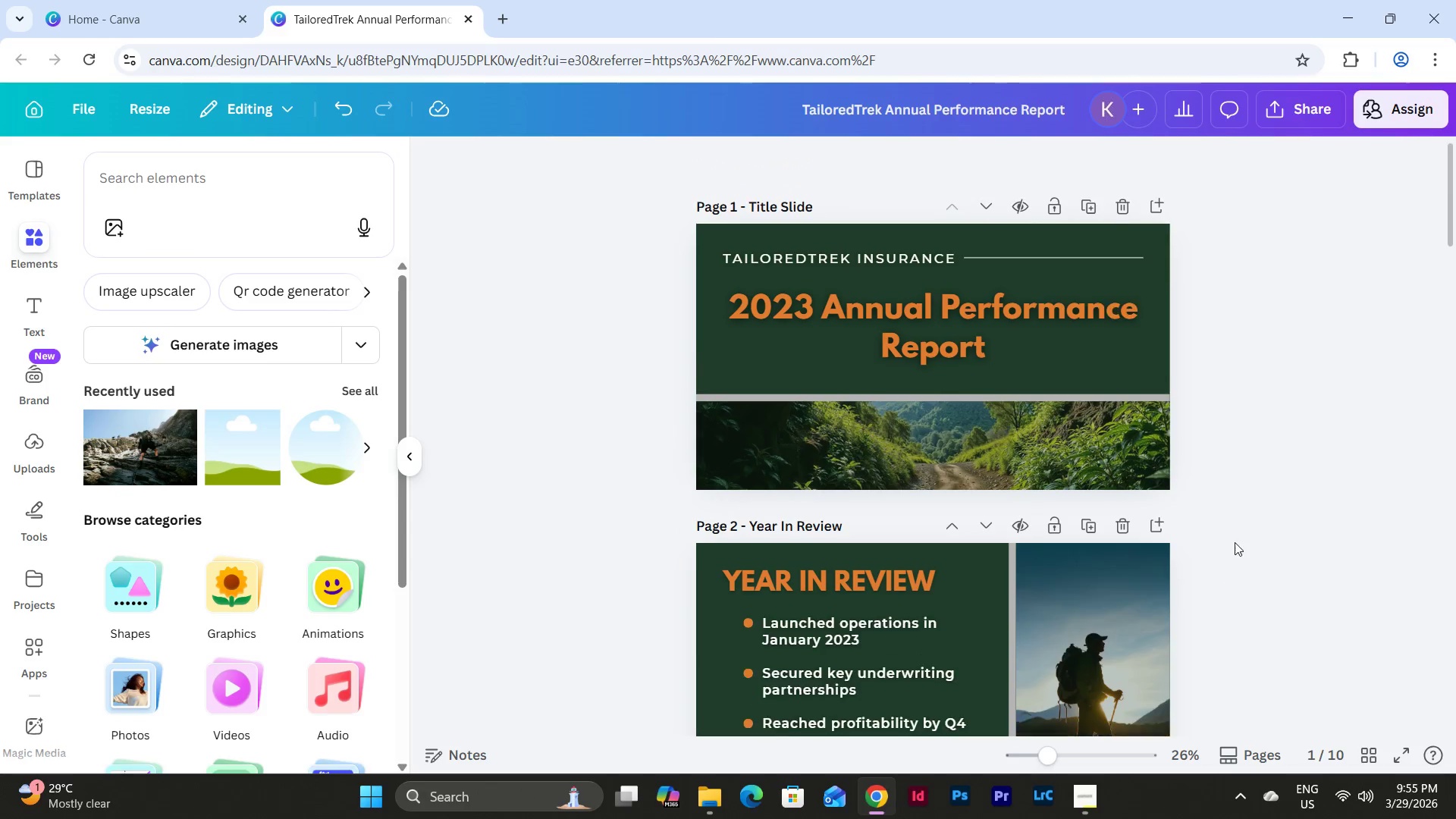 
scroll: coordinate [1262, 519], scroll_direction: down, amount: 9.0
 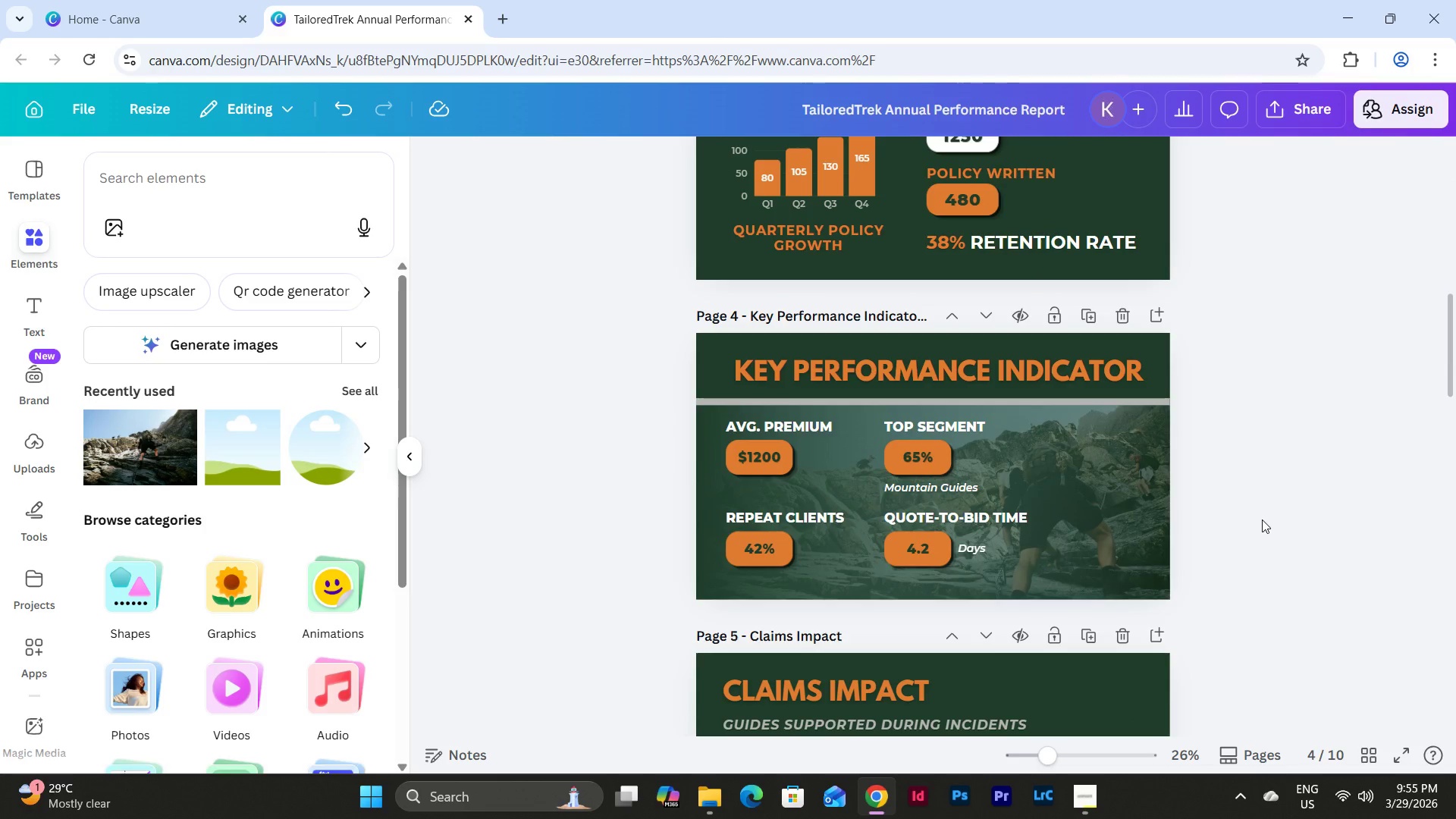 
scroll: coordinate [1262, 519], scroll_direction: up, amount: 2.0
 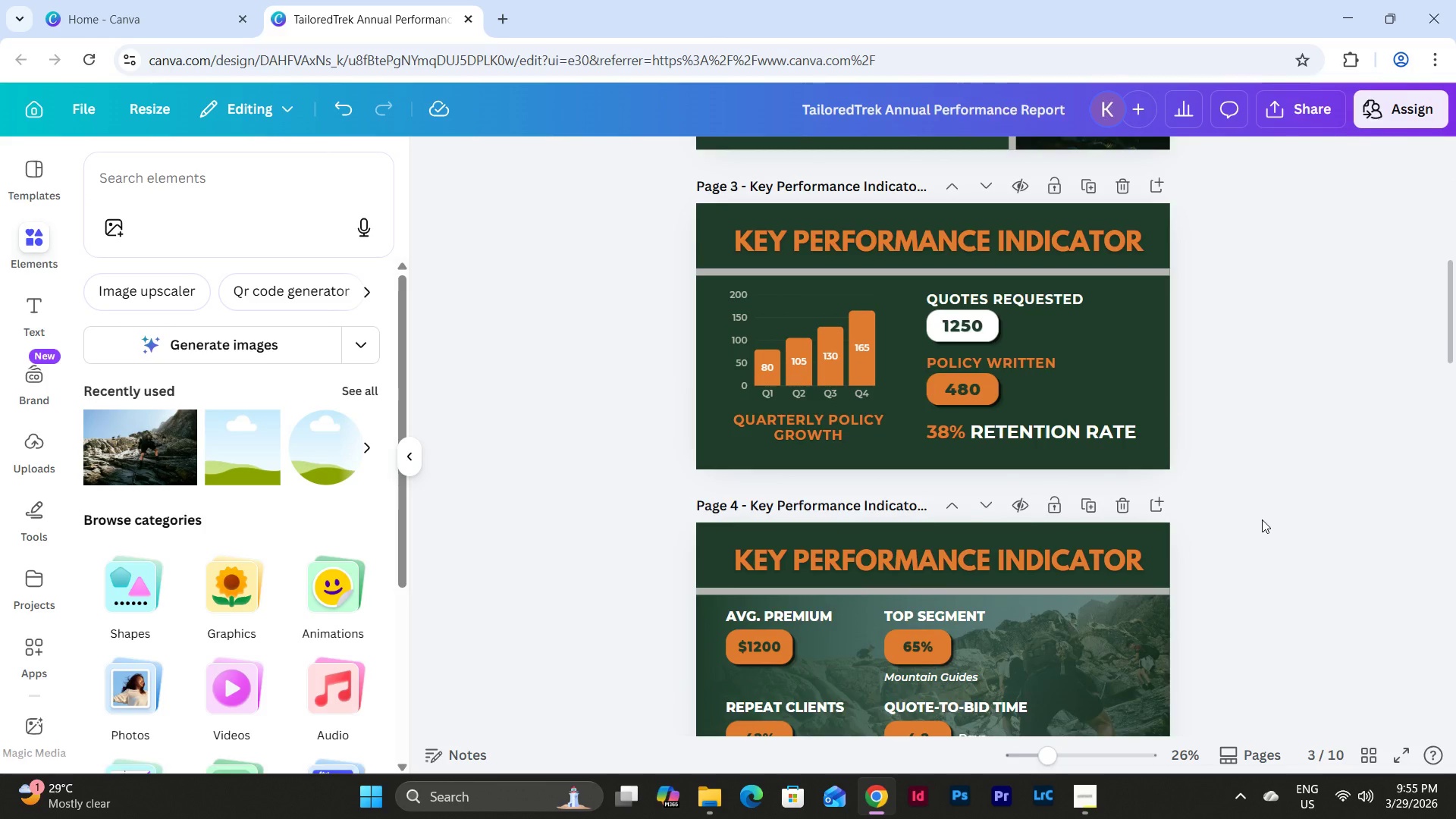 
scroll: coordinate [1262, 519], scroll_direction: down, amount: 1.0
 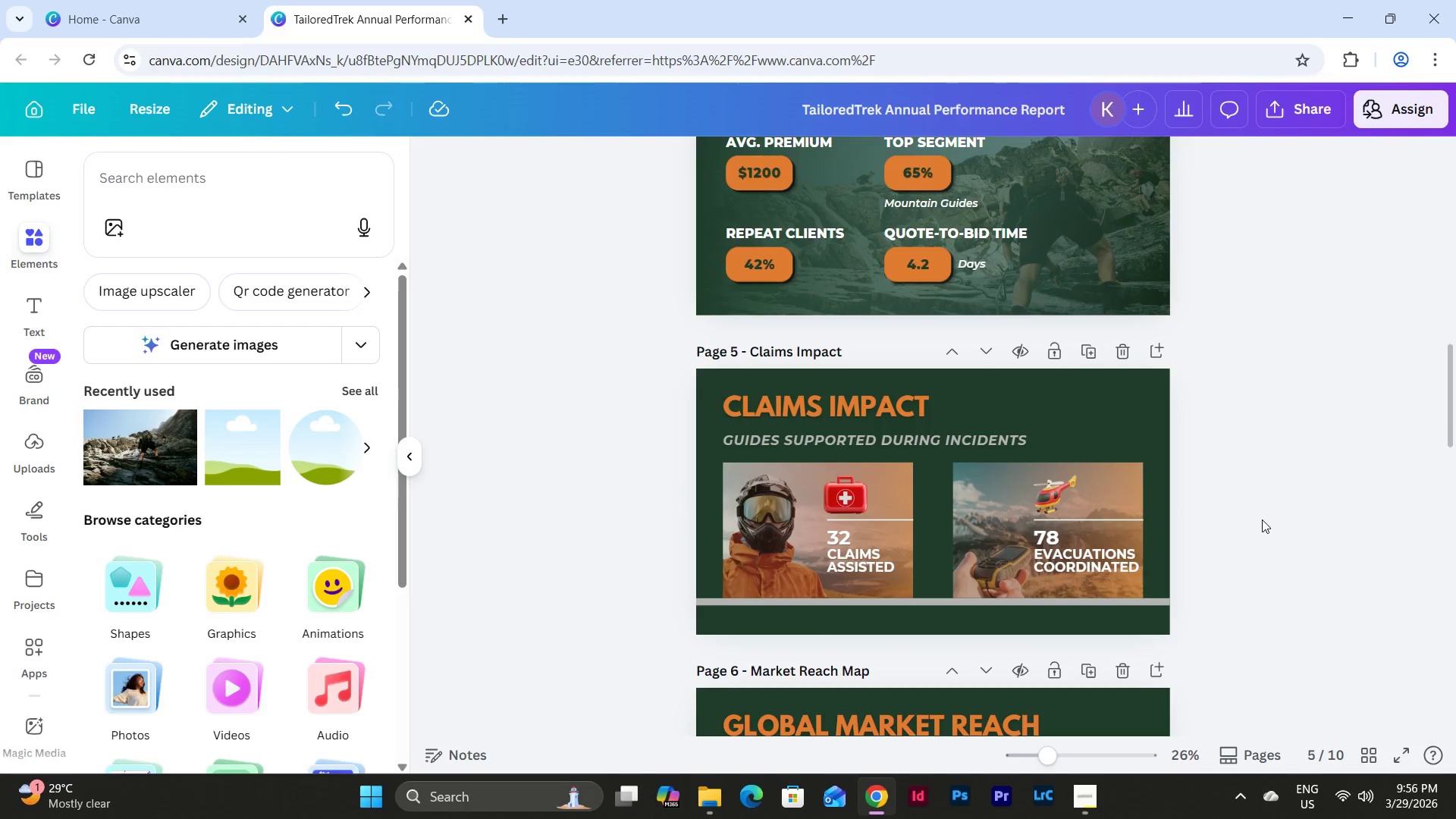 
scroll: coordinate [1262, 519], scroll_direction: up, amount: 1.0
 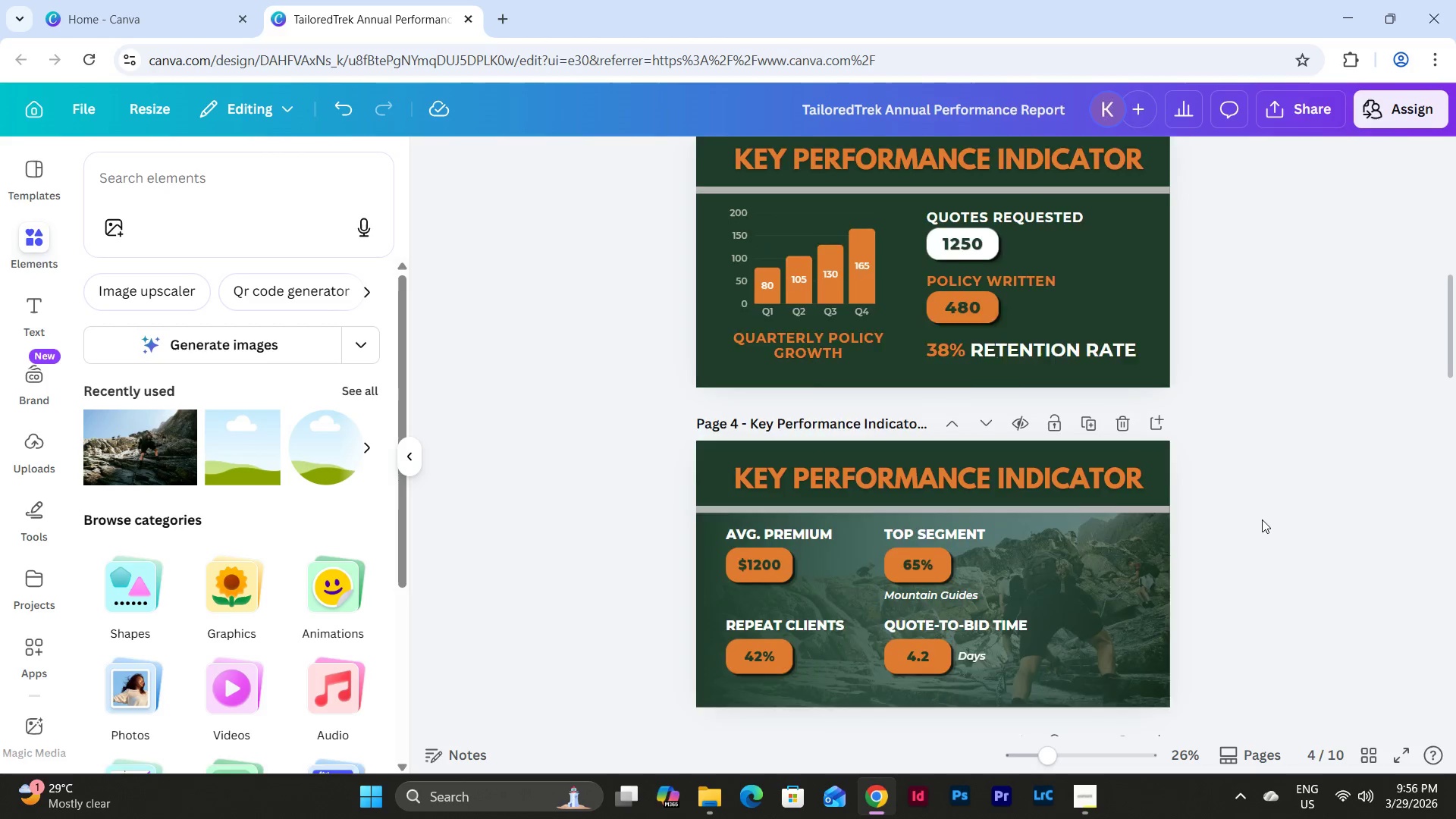 
scroll: coordinate [1262, 519], scroll_direction: down, amount: 7.0
 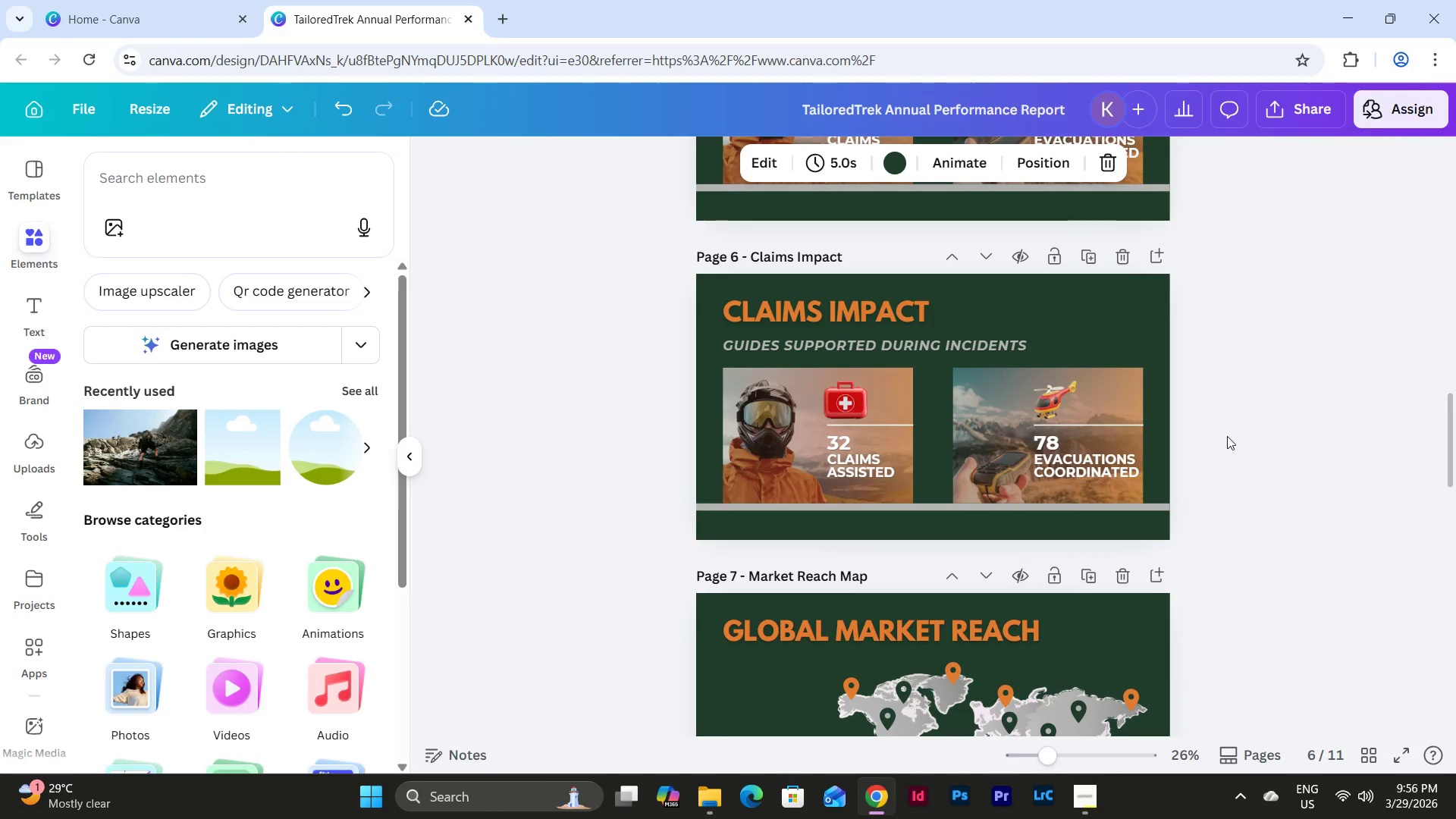 
left_click_drag(start_coordinate=[1227, 520], to_coordinate=[670, 395])
 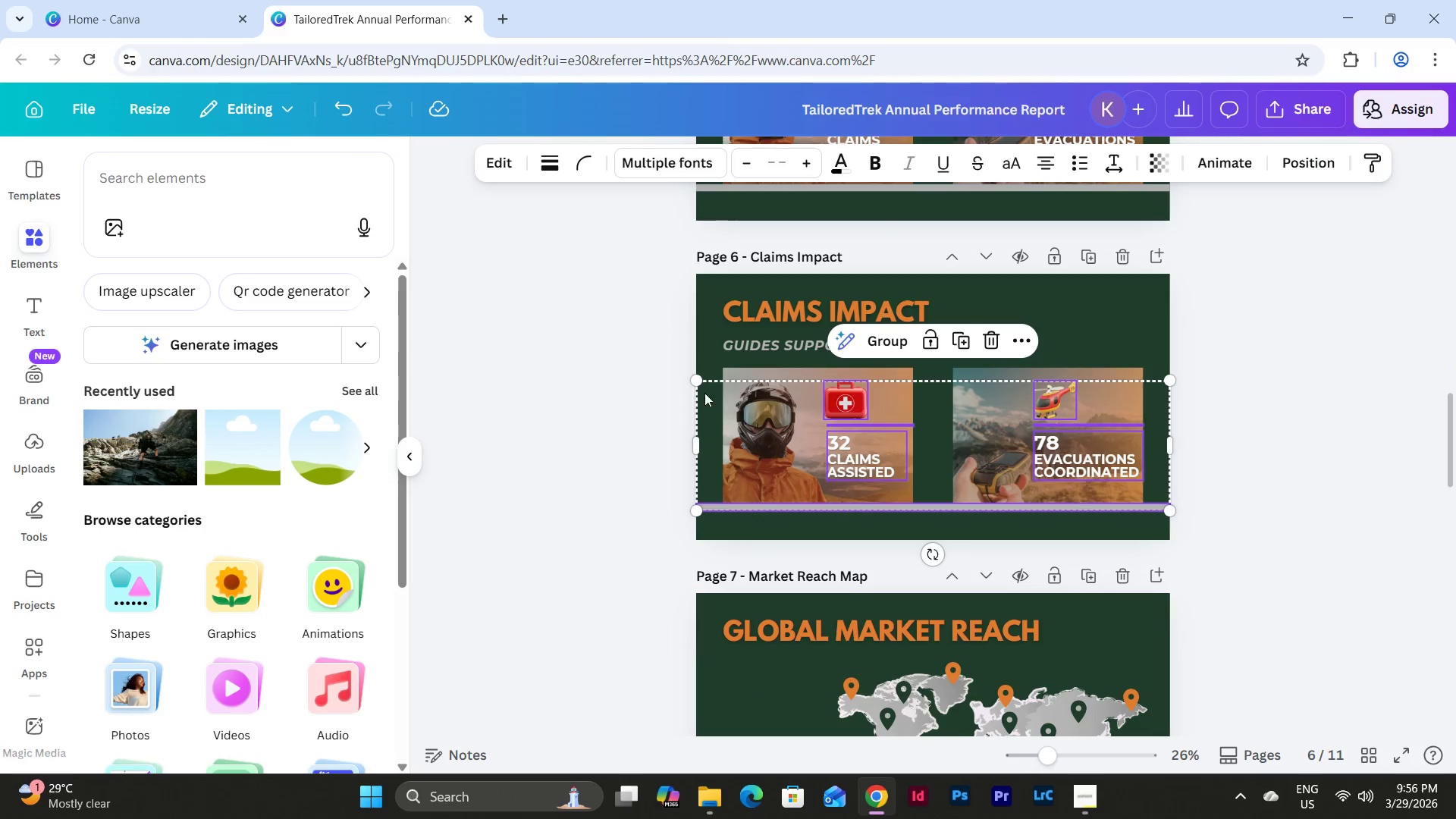 
key(Backspace)
 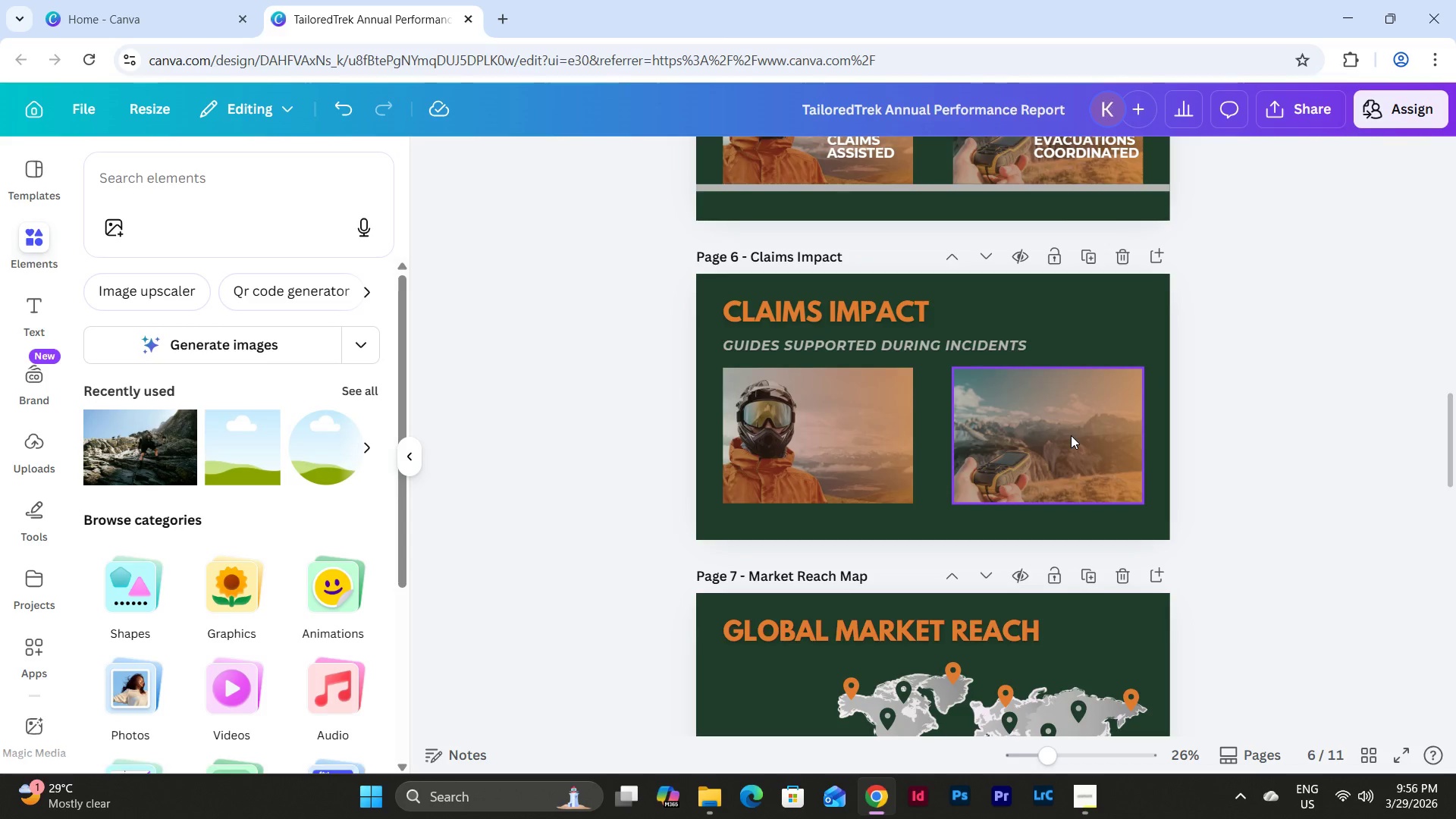 
left_click([1068, 435])
 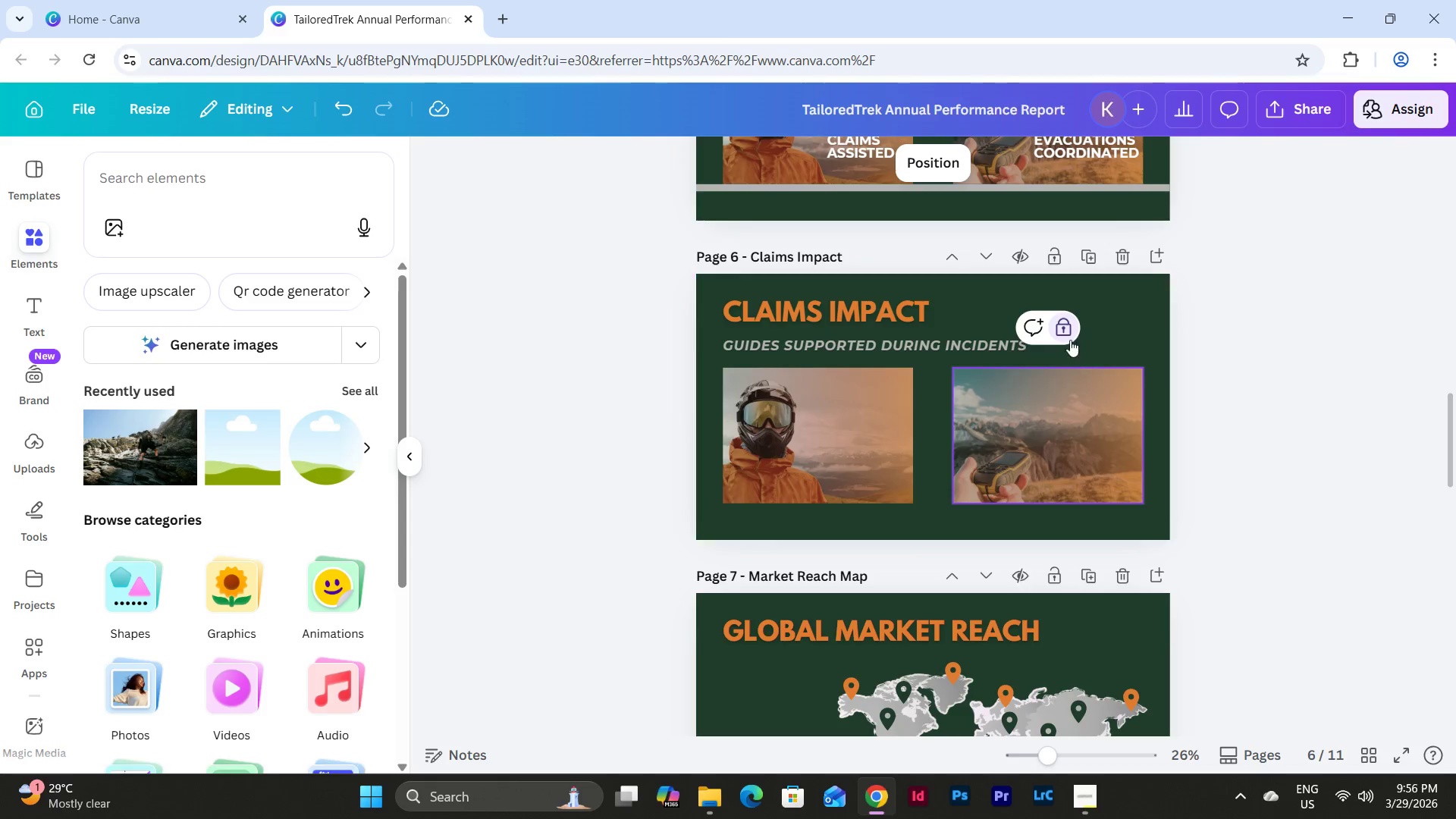 
left_click([1068, 328])
 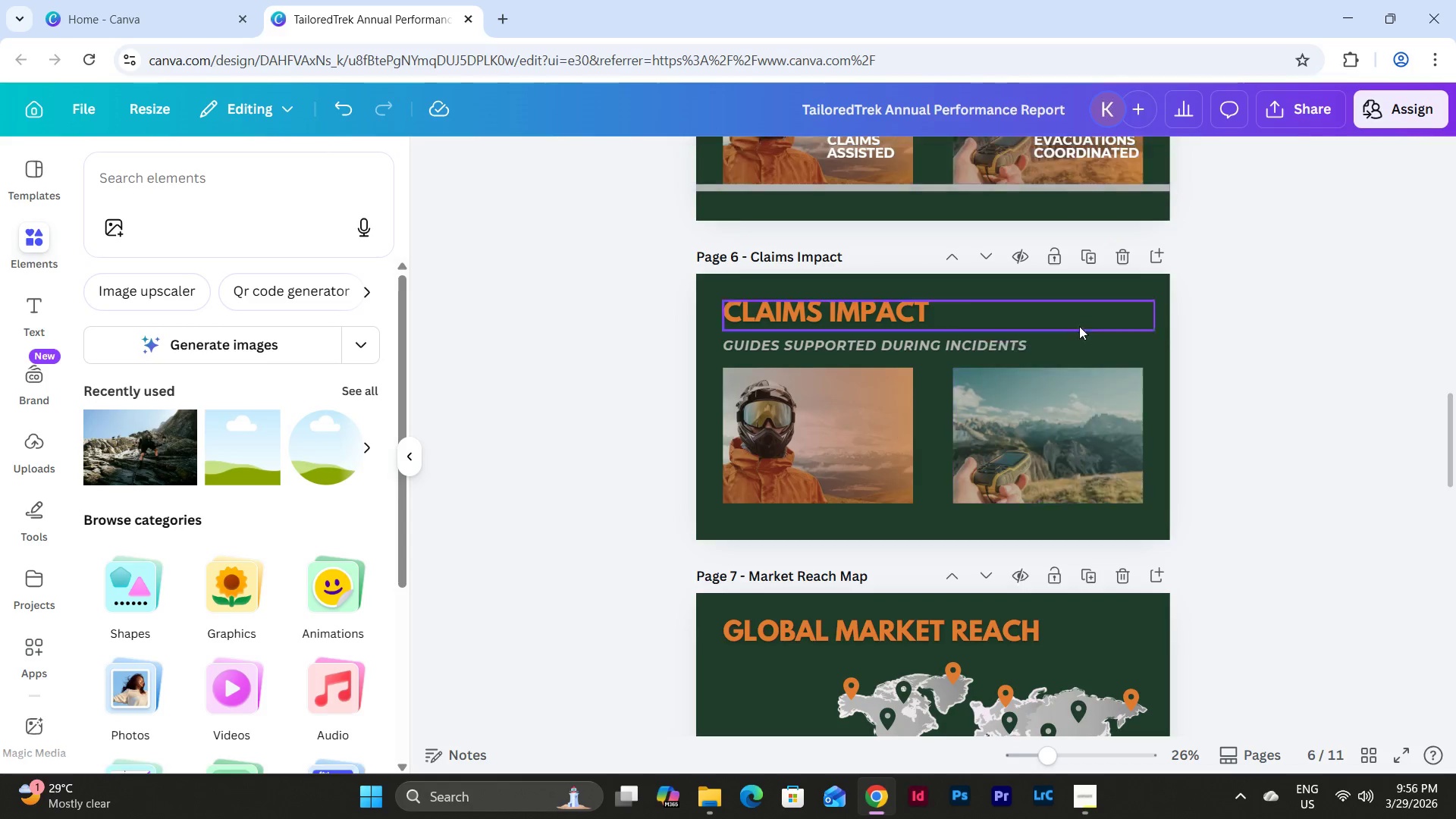 
double_click([1103, 438])
 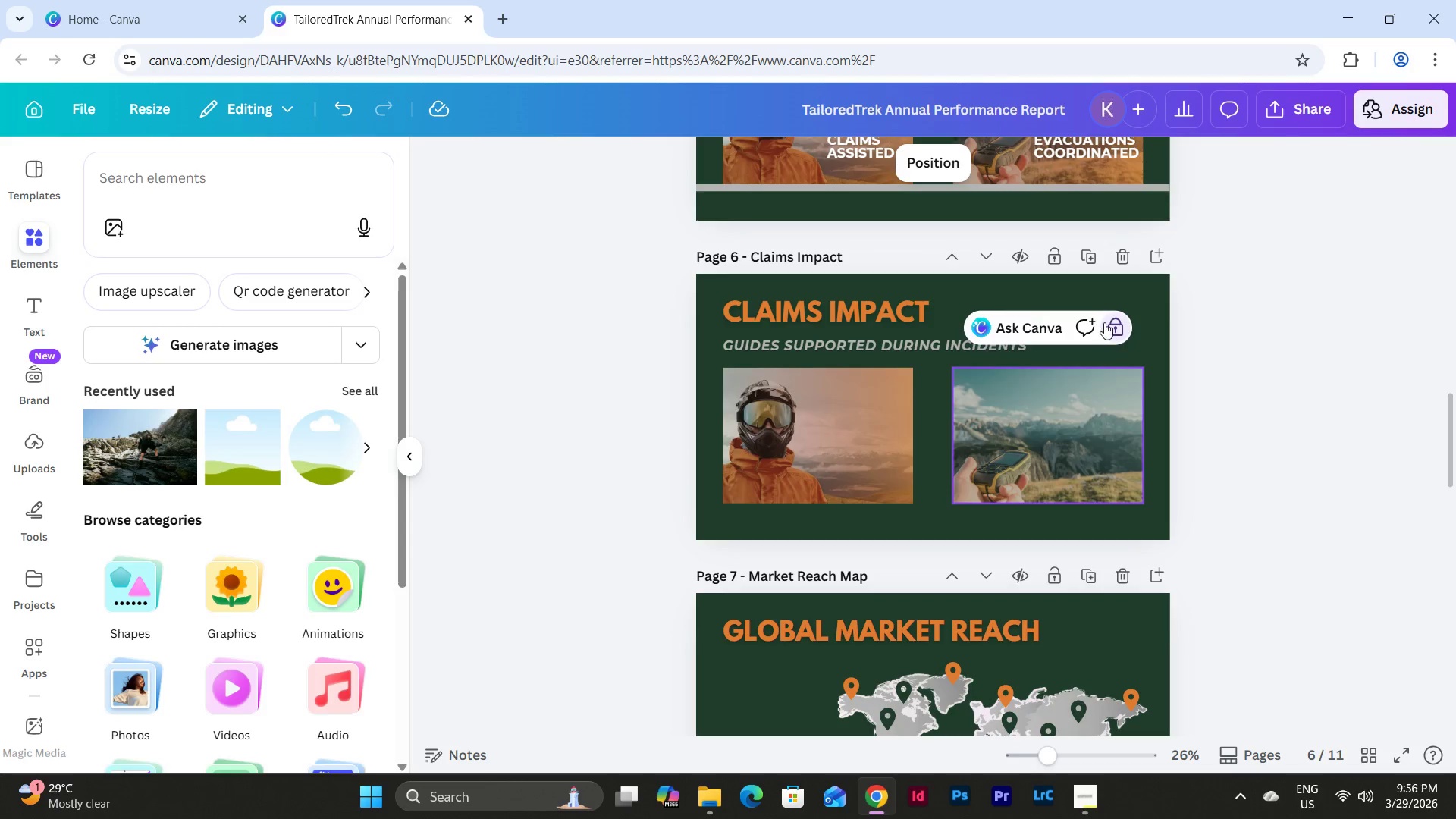 
left_click([1126, 329])
 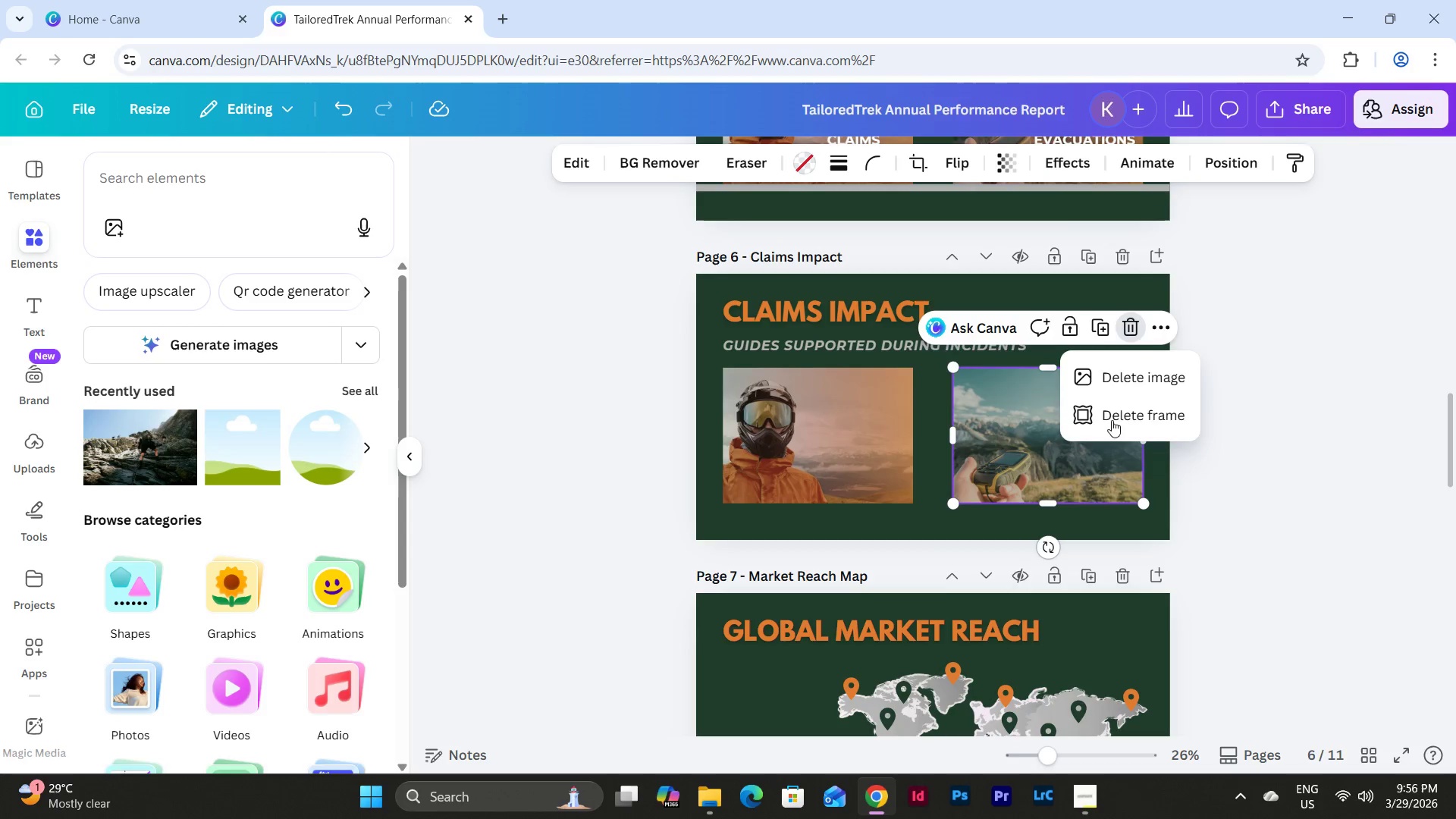 
left_click([1149, 420])
 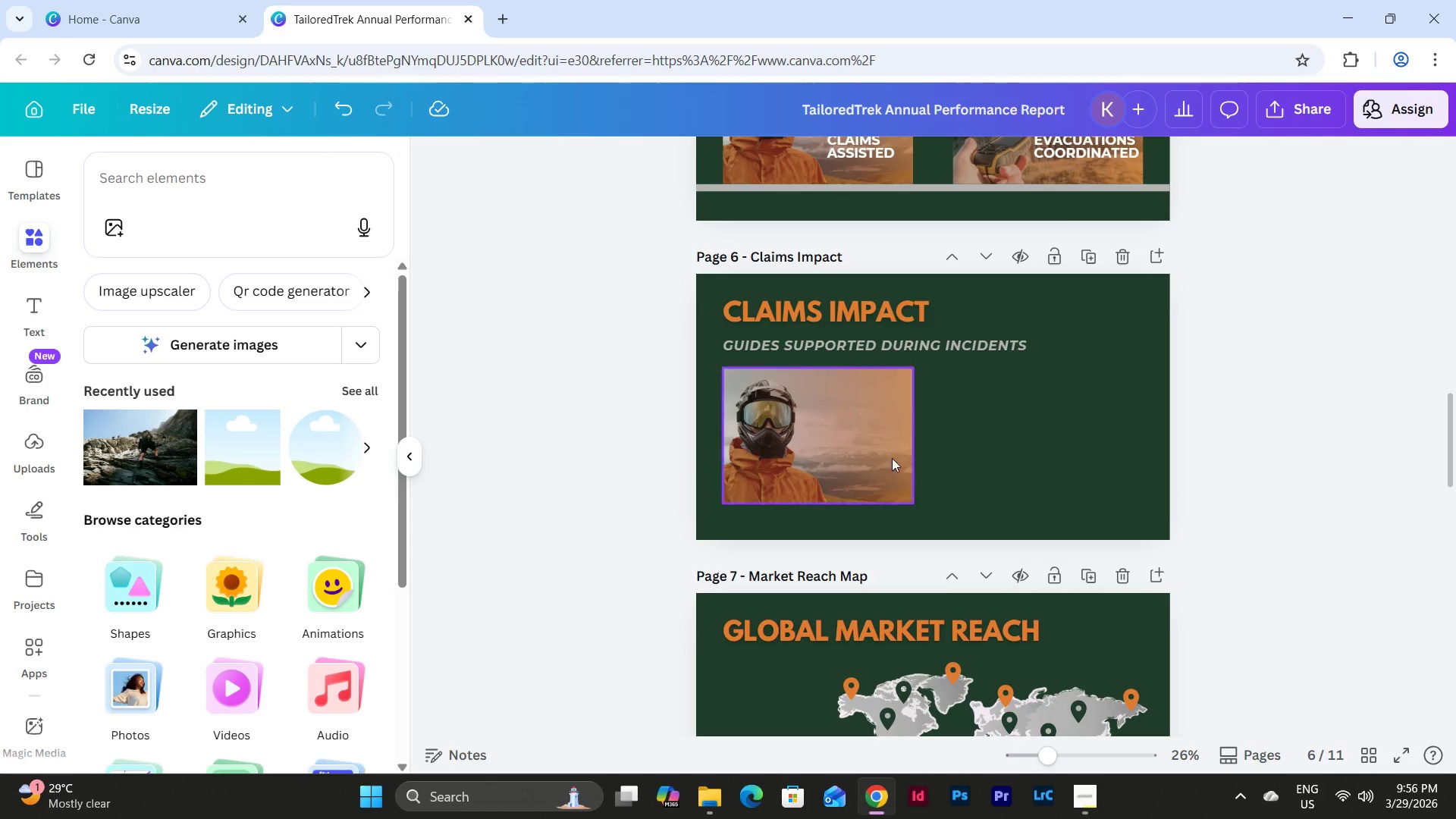 
left_click([826, 453])
 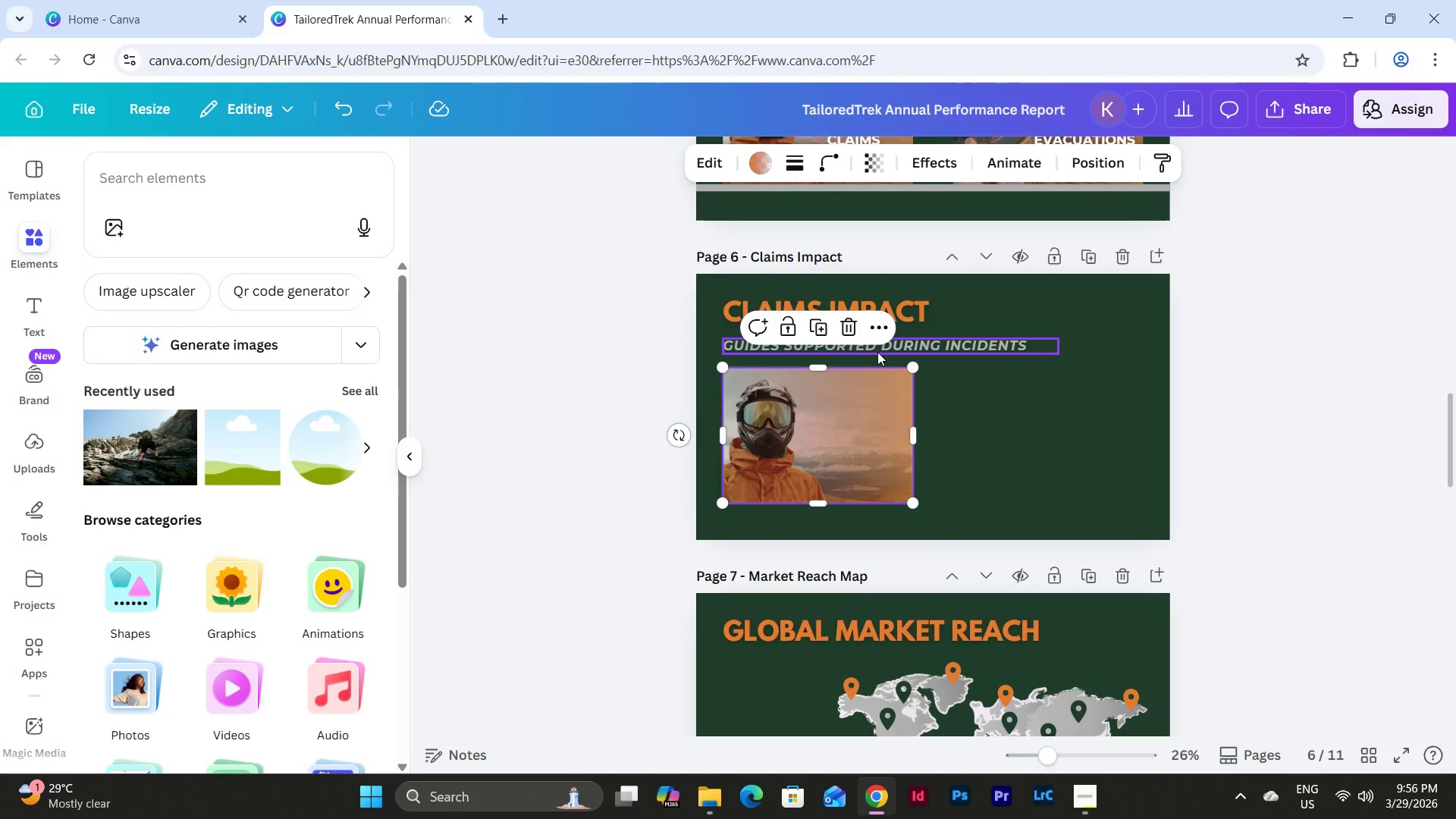 
left_click([858, 325])
 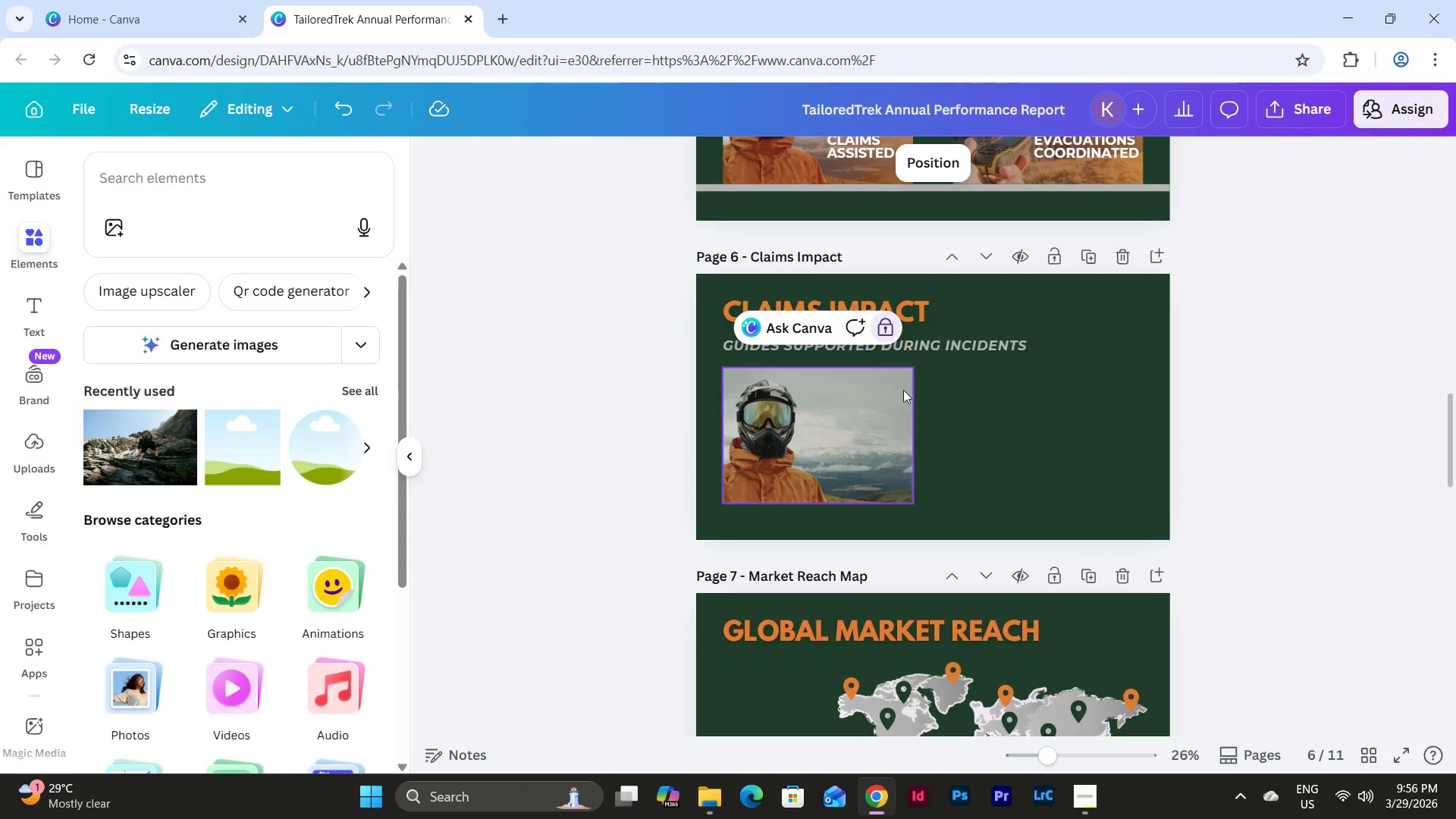 
left_click([886, 326])
 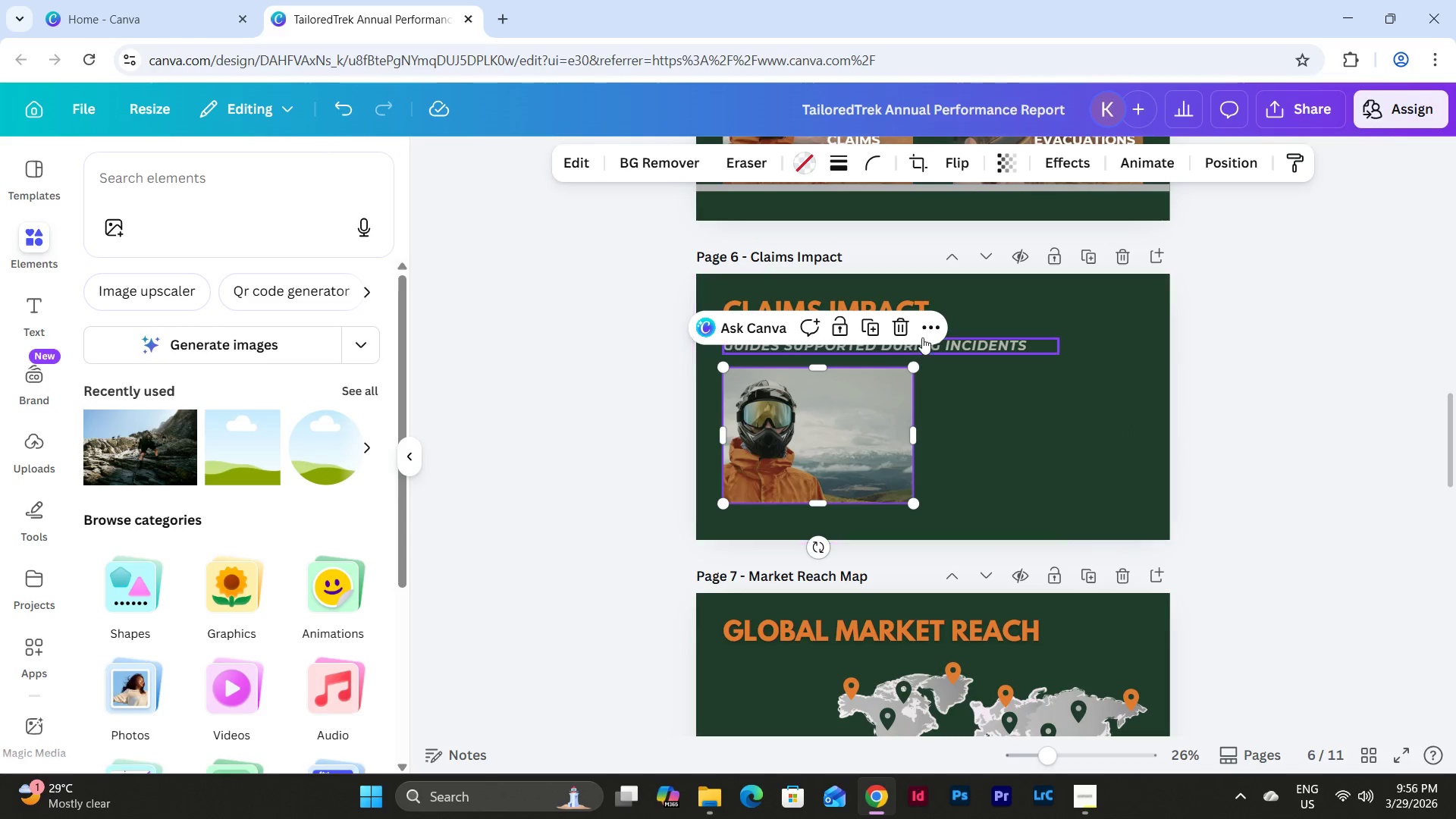 
left_click([896, 328])
 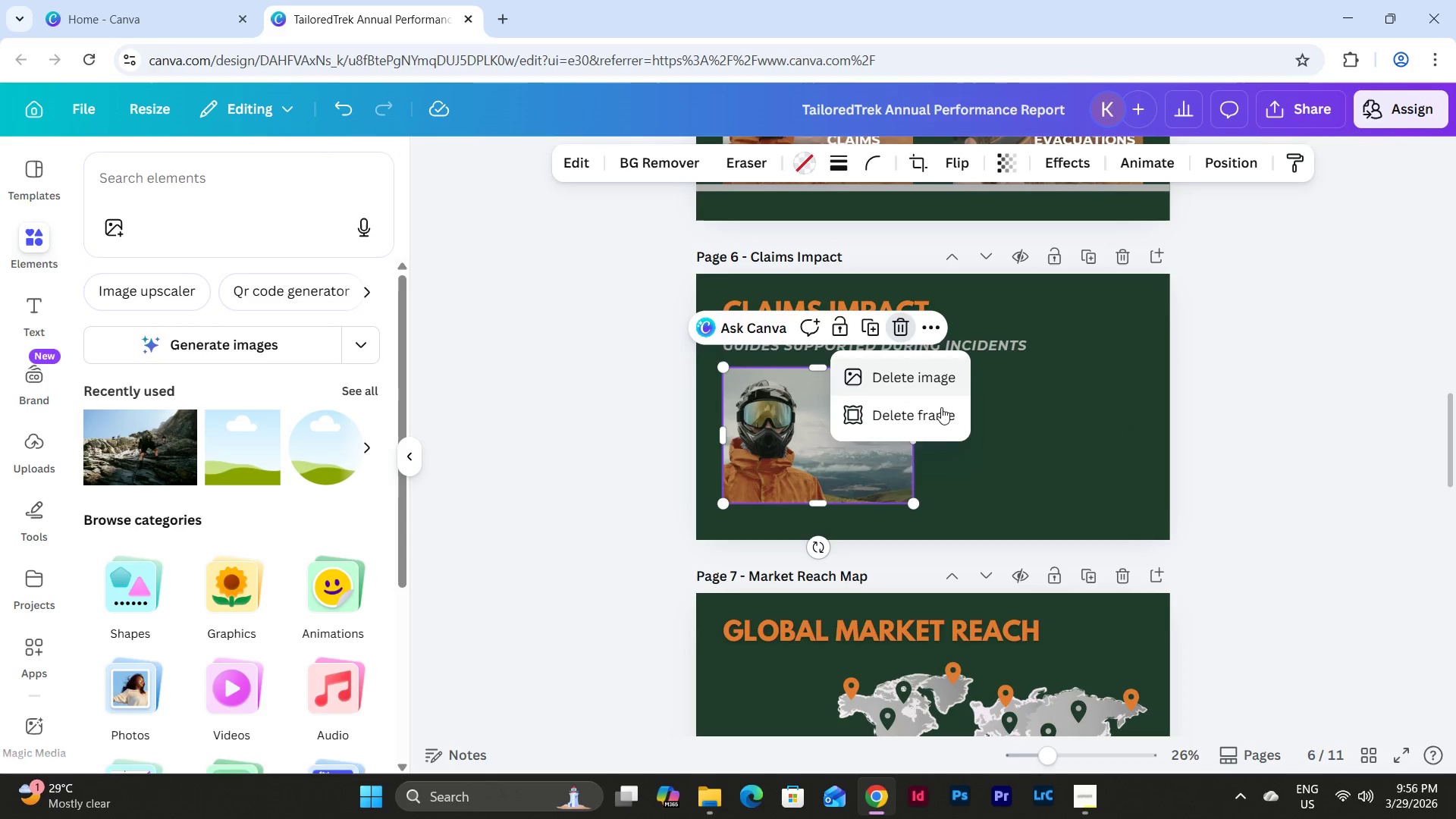 
left_click([938, 422])
 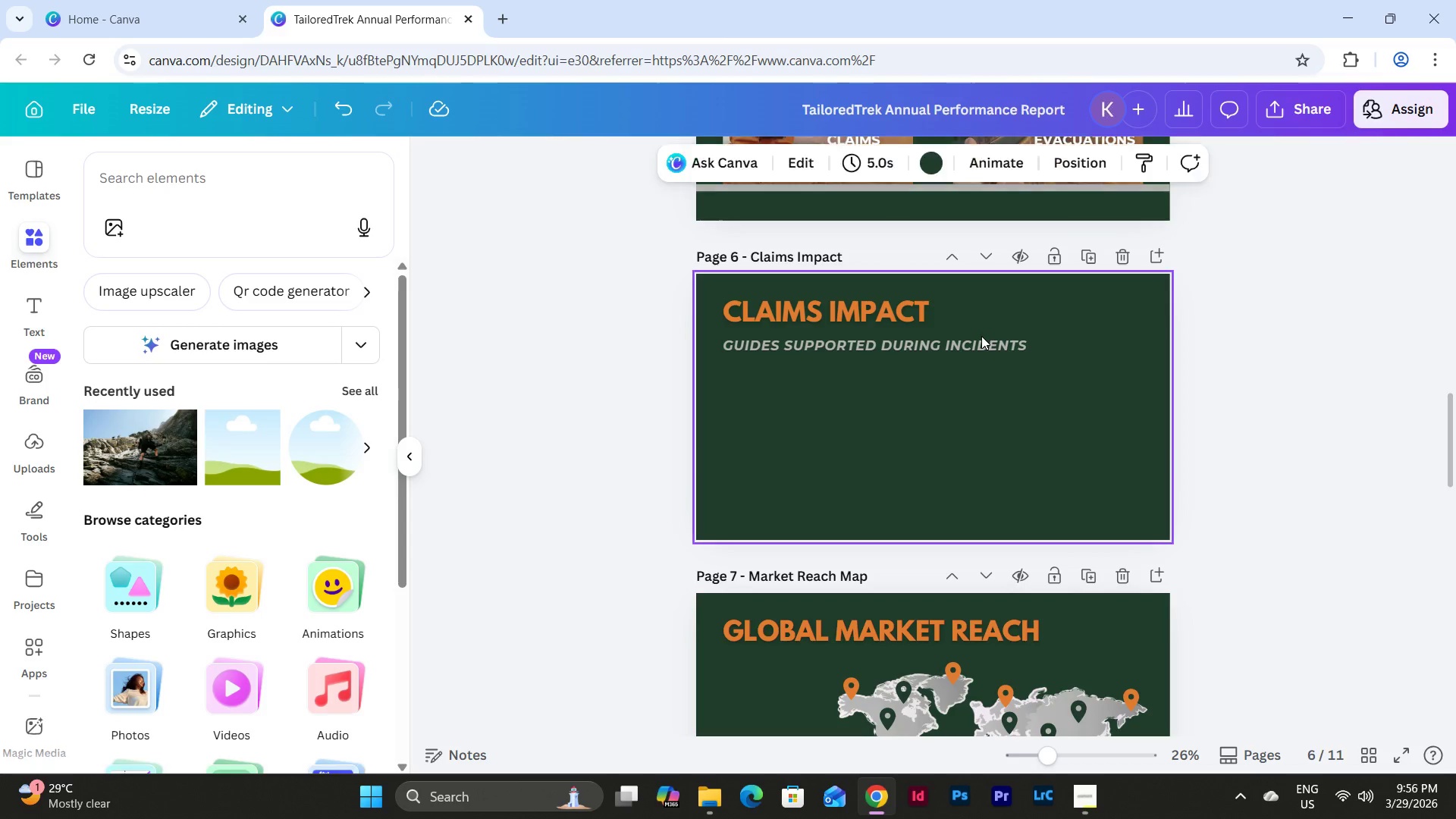 
double_click([981, 350])
 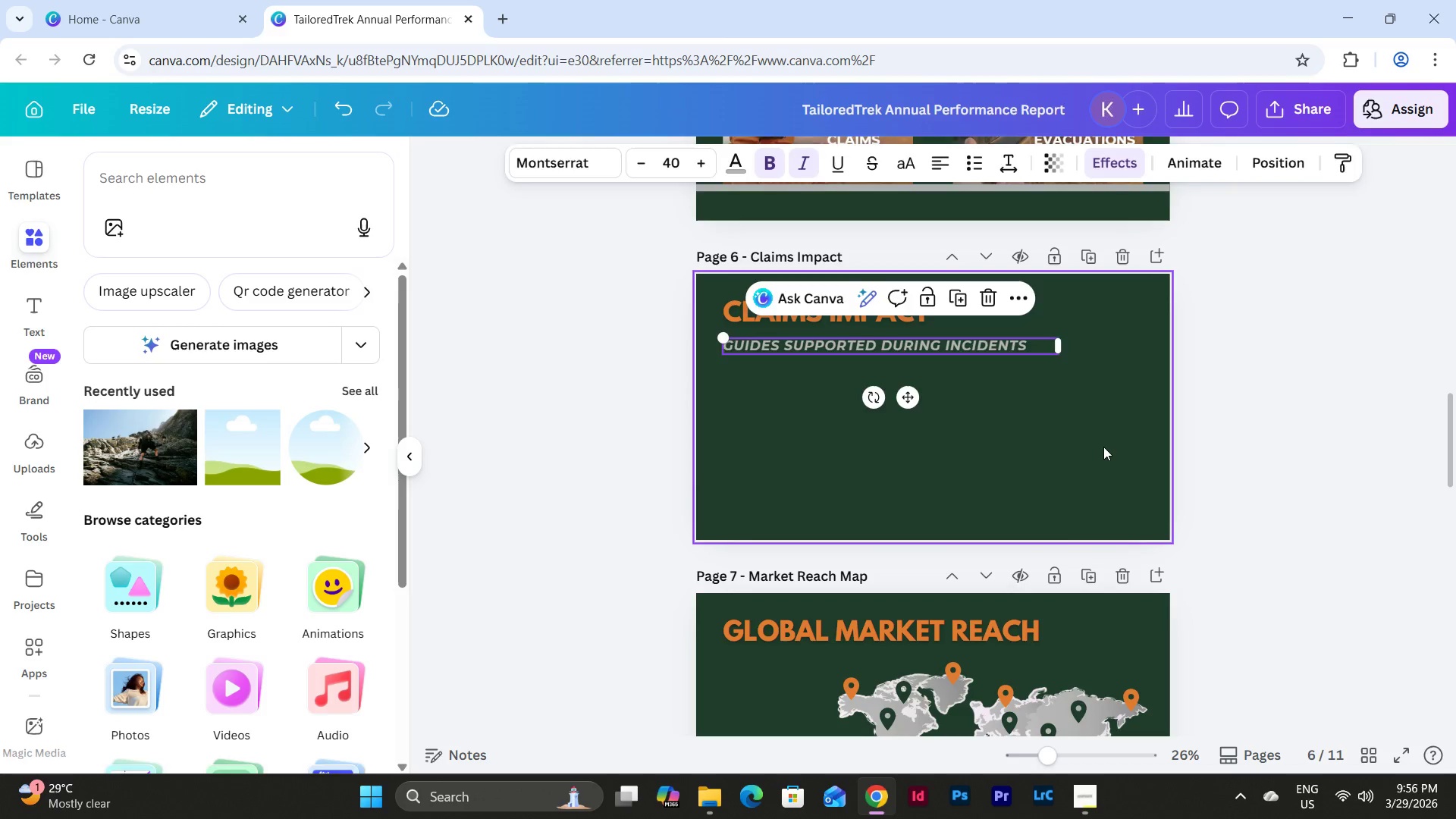 
key(Backspace)
 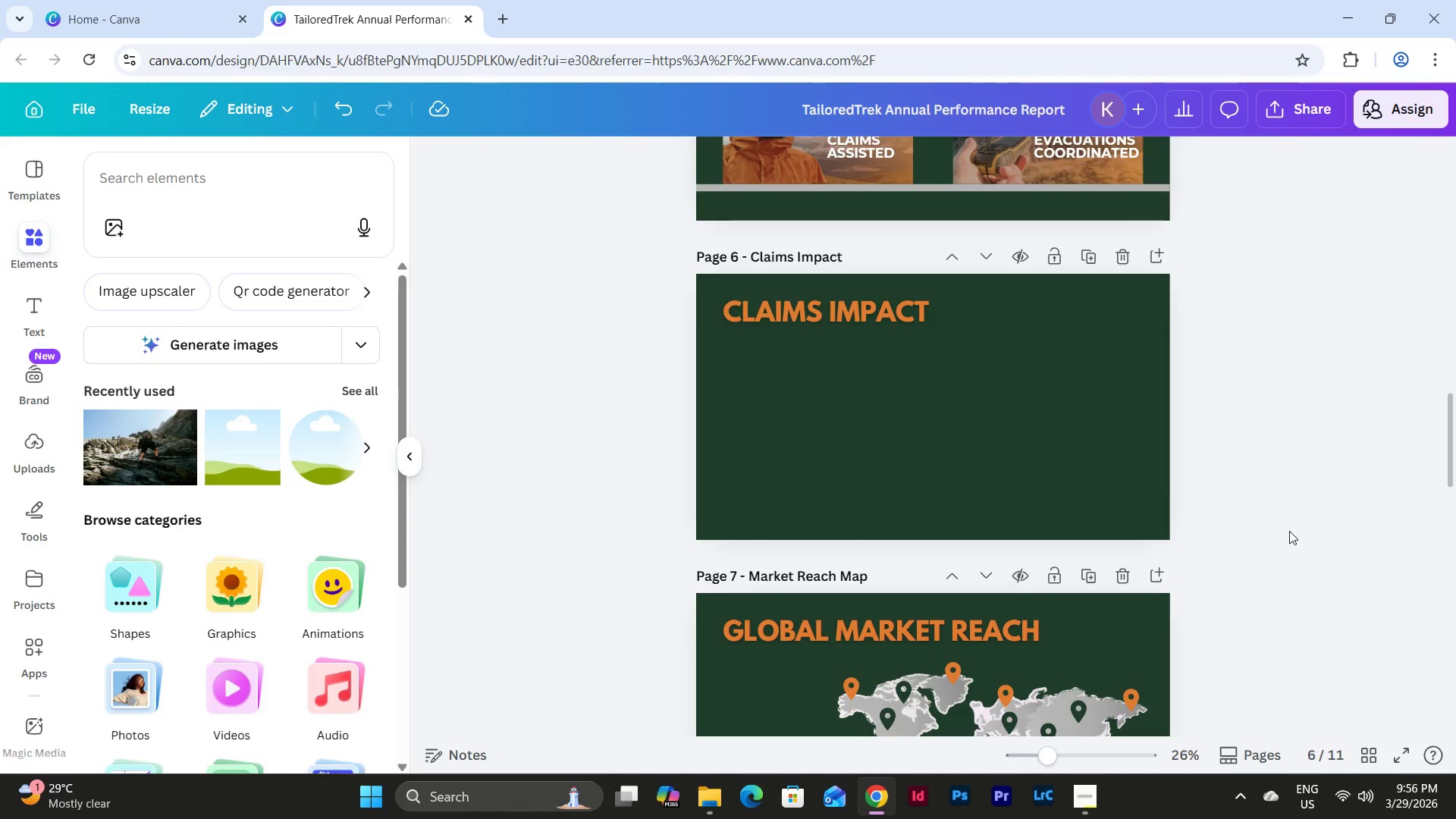 
scroll: coordinate [1291, 532], scroll_direction: up, amount: 5.0
 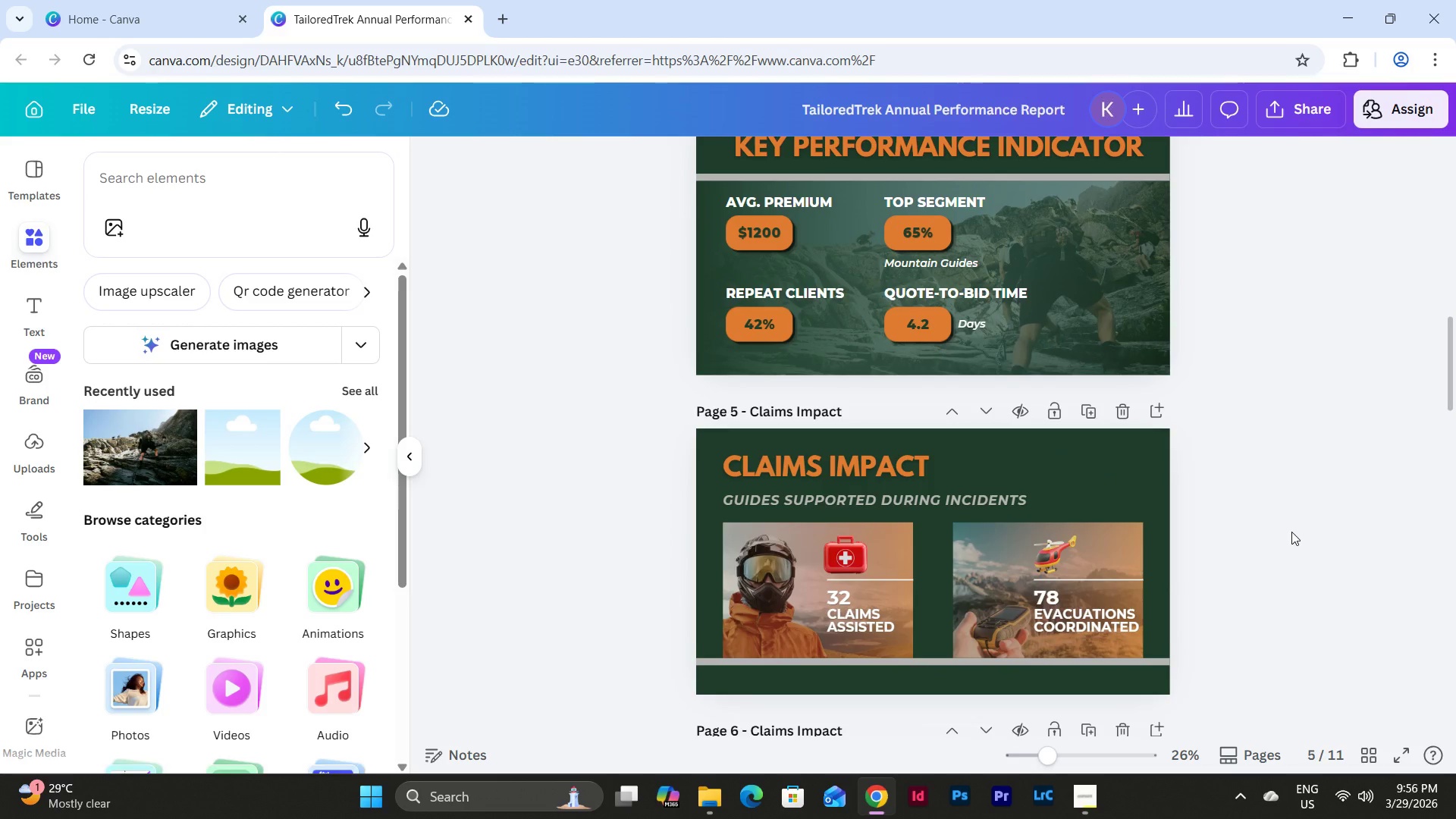 
scroll: coordinate [1291, 532], scroll_direction: down, amount: 3.0
 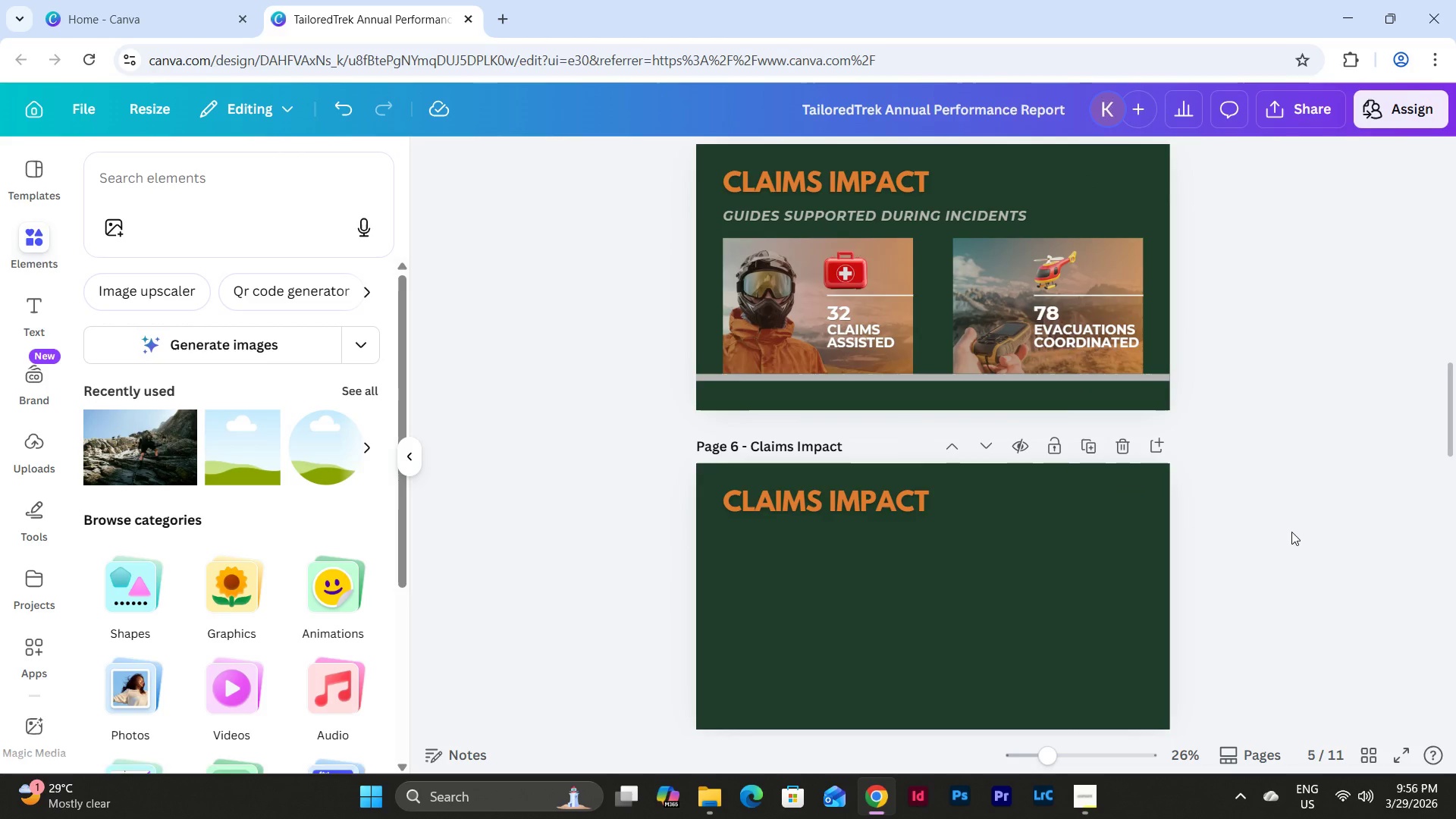 
wait(7.52)
 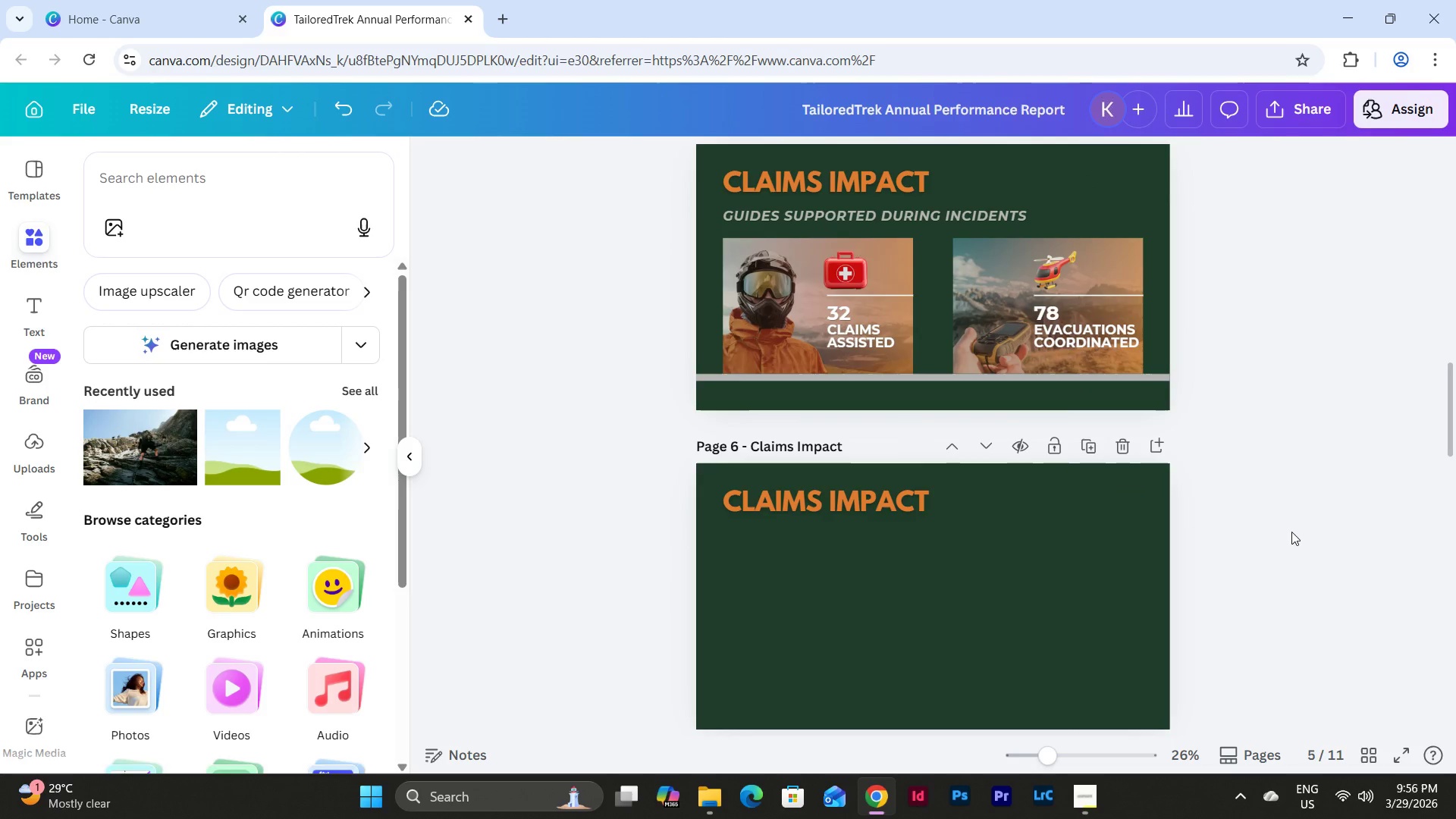 
scroll: coordinate [1219, 459], scroll_direction: up, amount: 6.0
 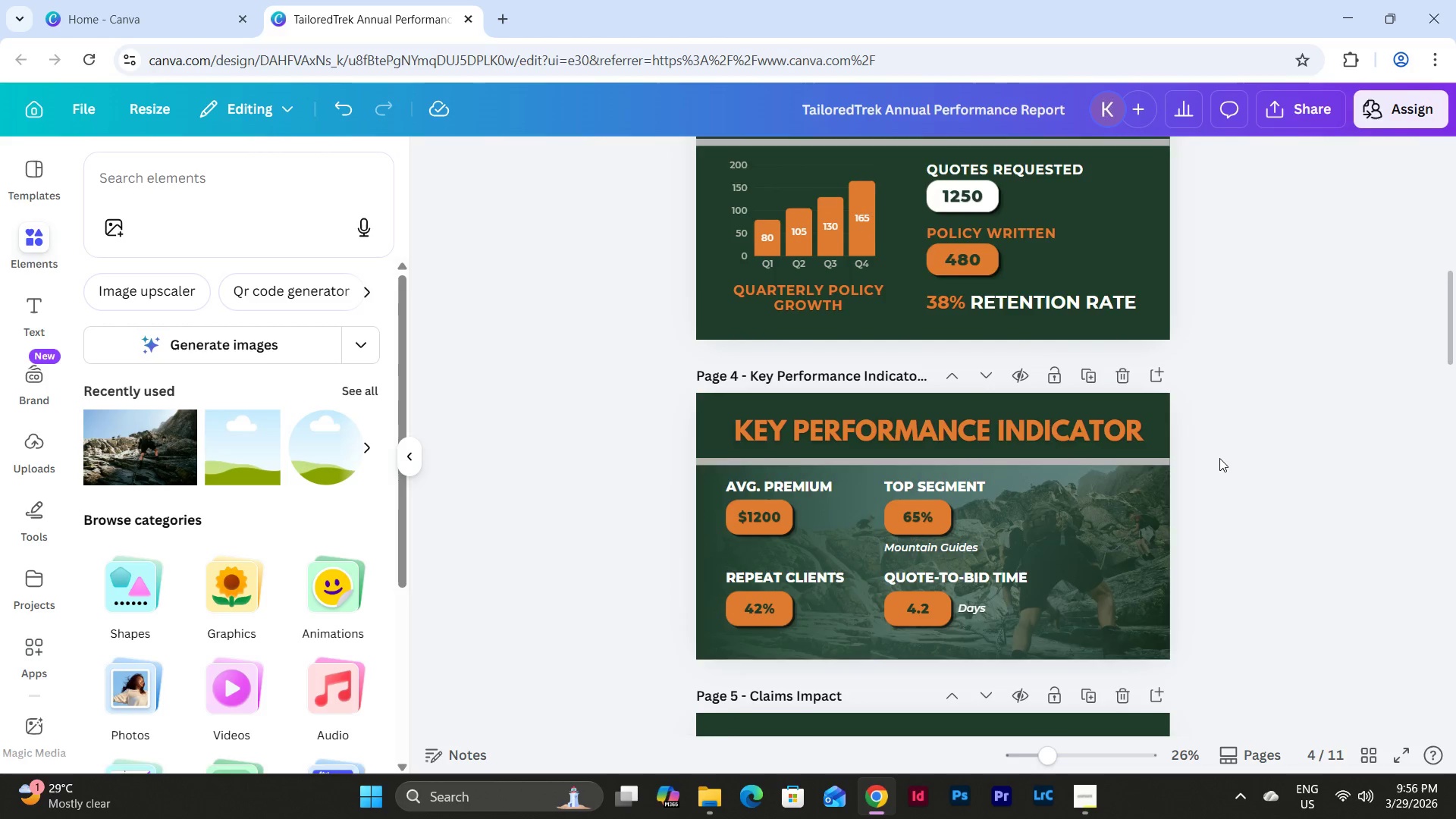 
scroll: coordinate [1220, 458], scroll_direction: down, amount: 3.0
 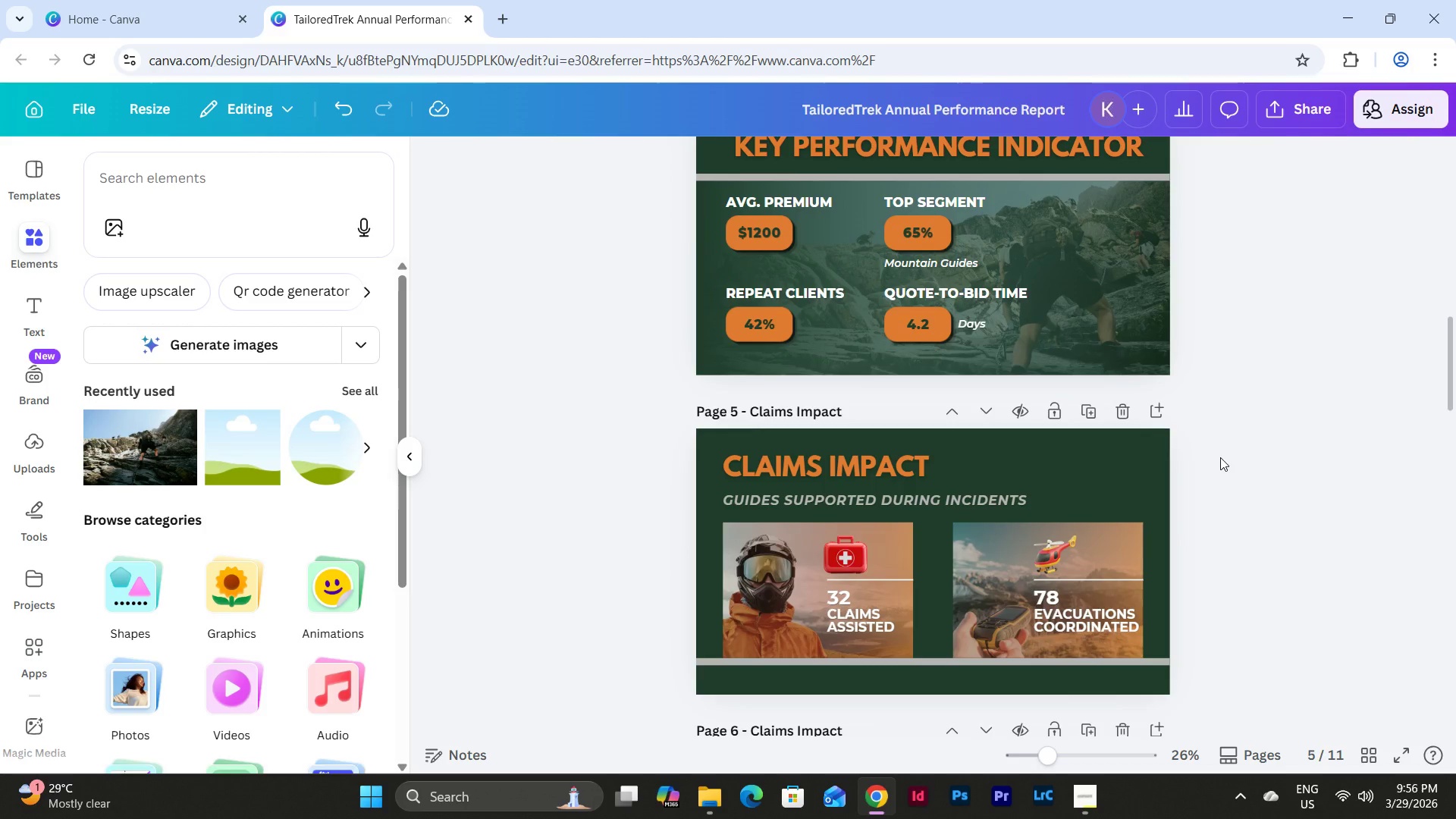 
wait(17.21)
 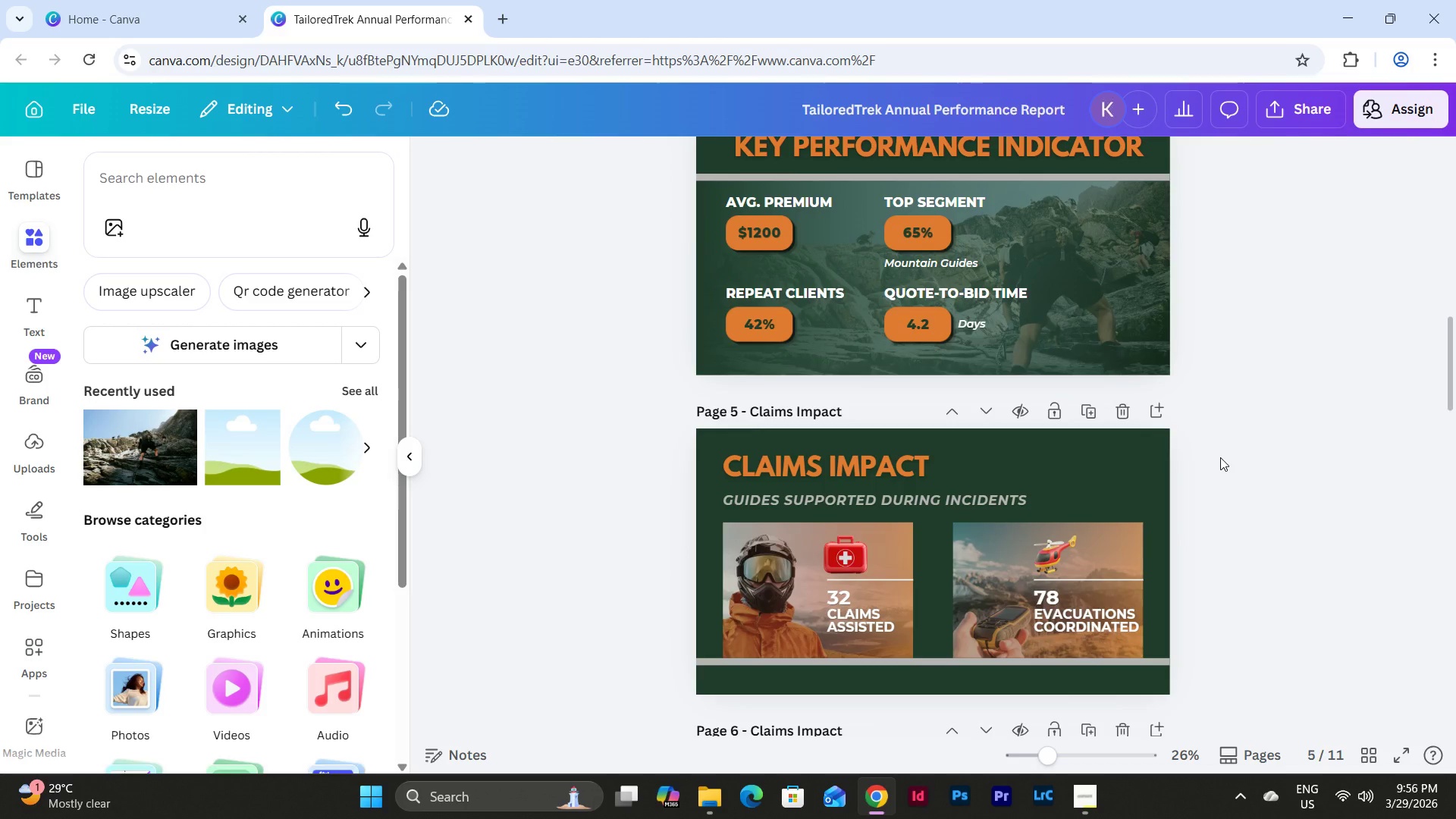 
scroll: coordinate [1002, 463], scroll_direction: down, amount: 3.0
 